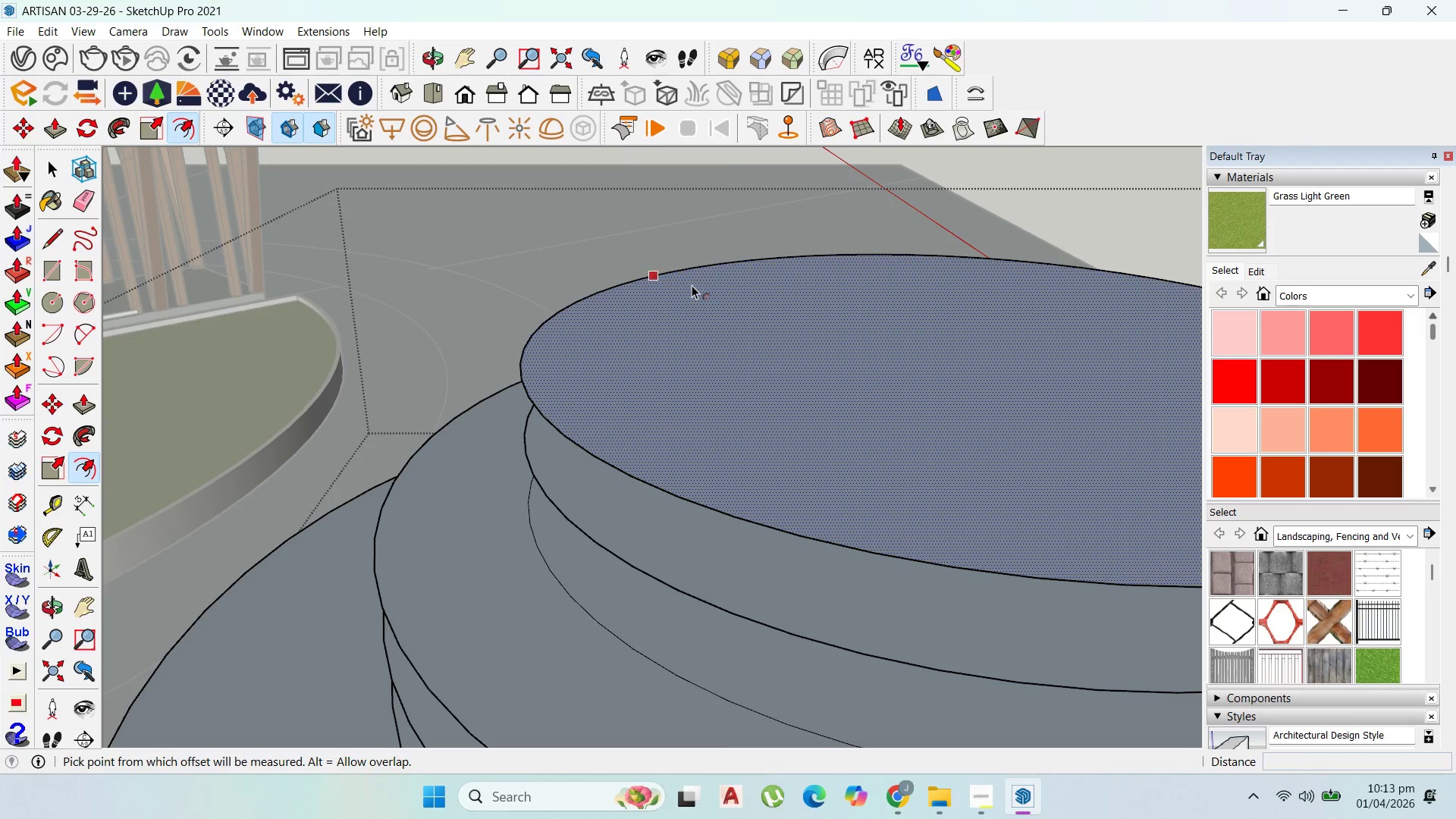 
left_click([691, 285])
 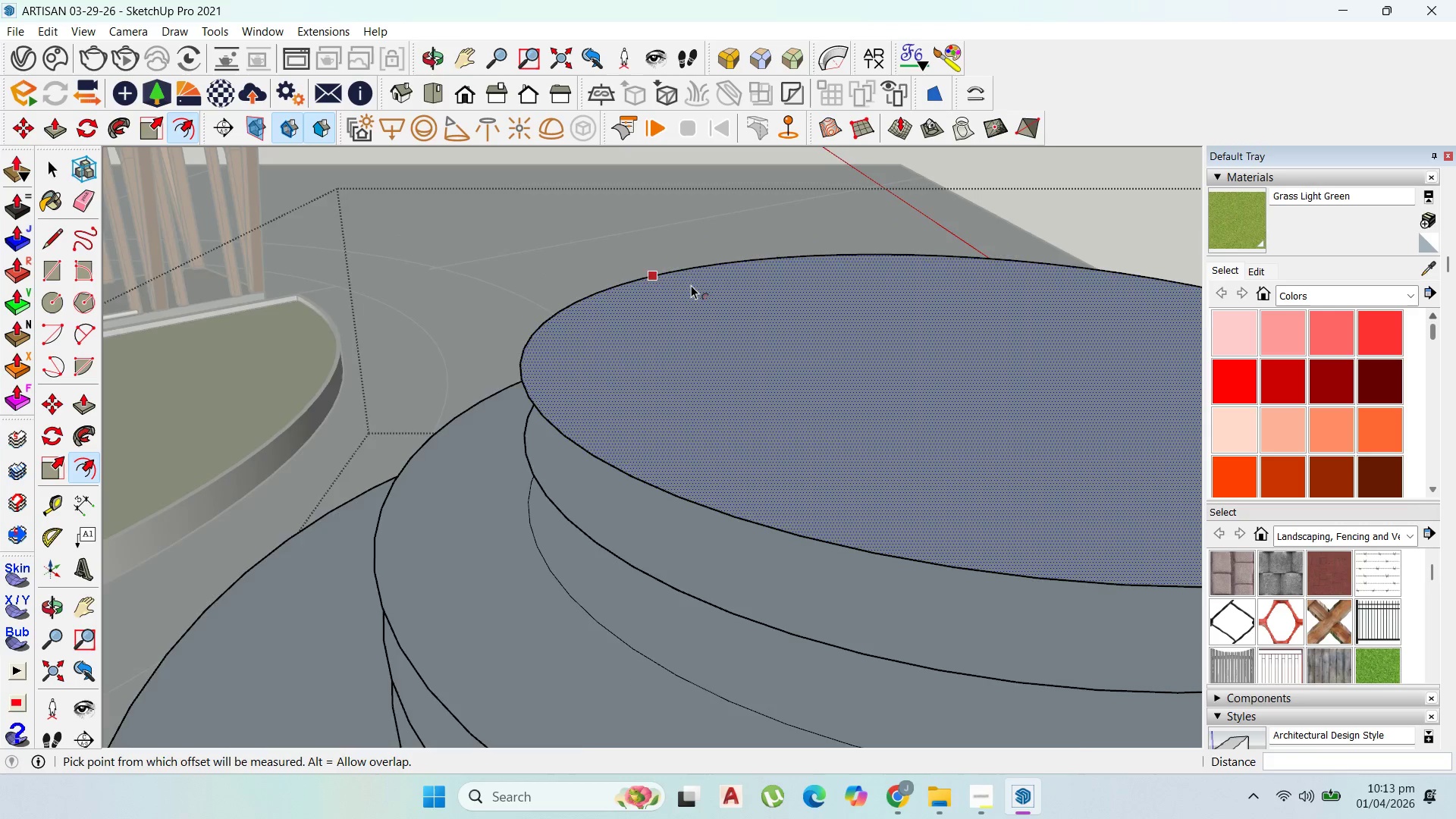 
scroll: coordinate [691, 320], scroll_direction: down, amount: 8.0
 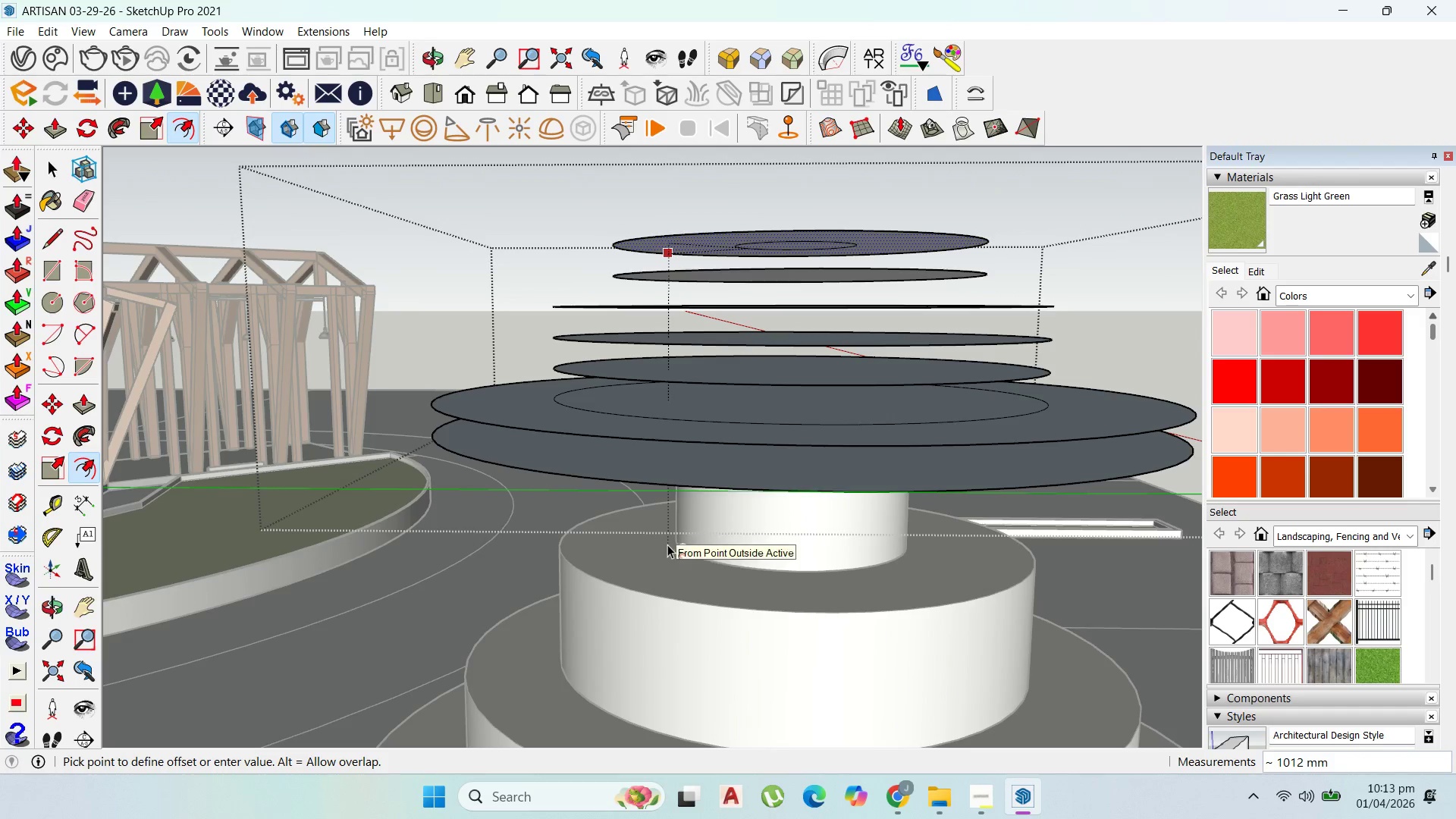 
left_click([678, 551])
 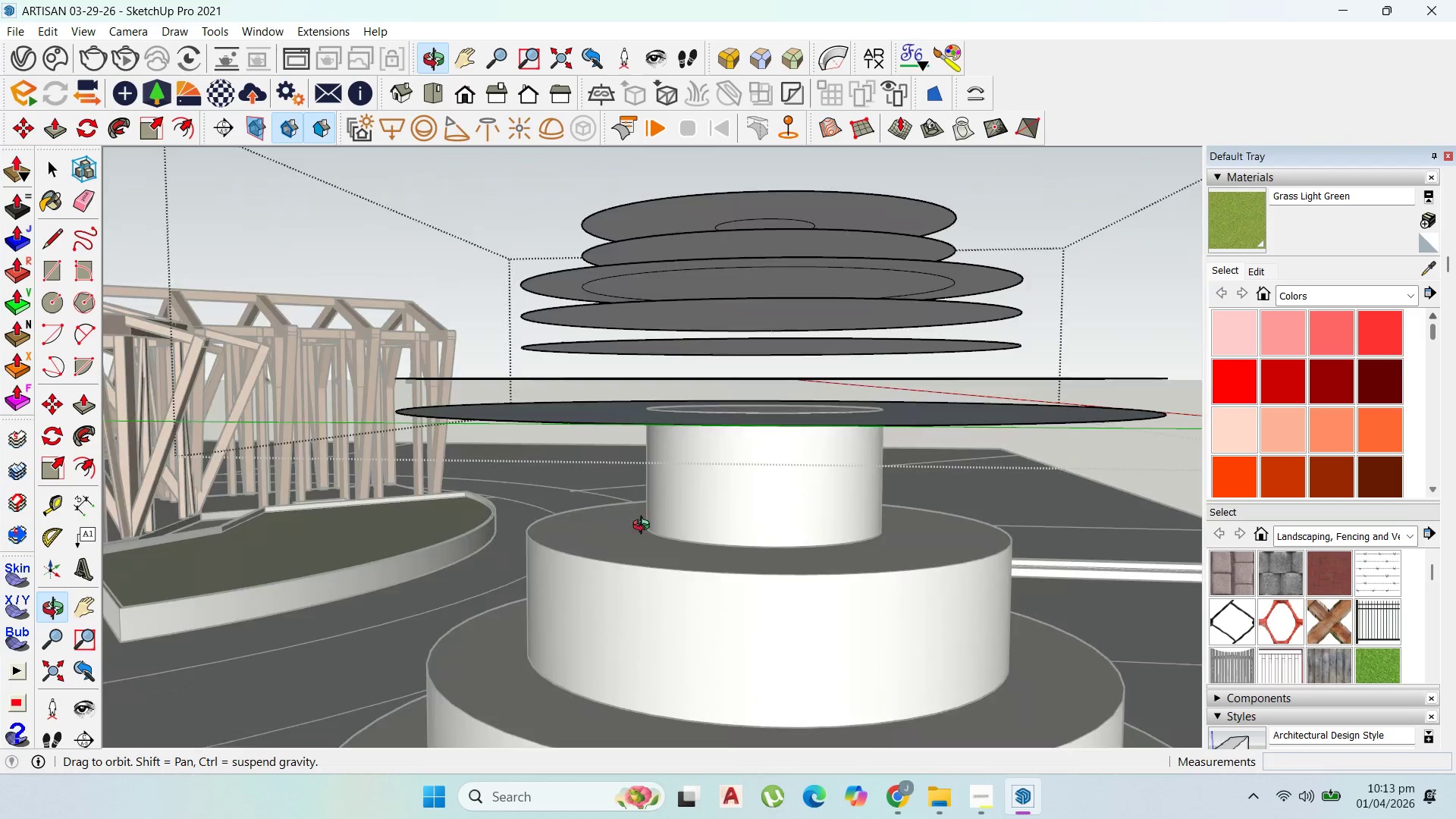 
key(Control+ControlLeft)
 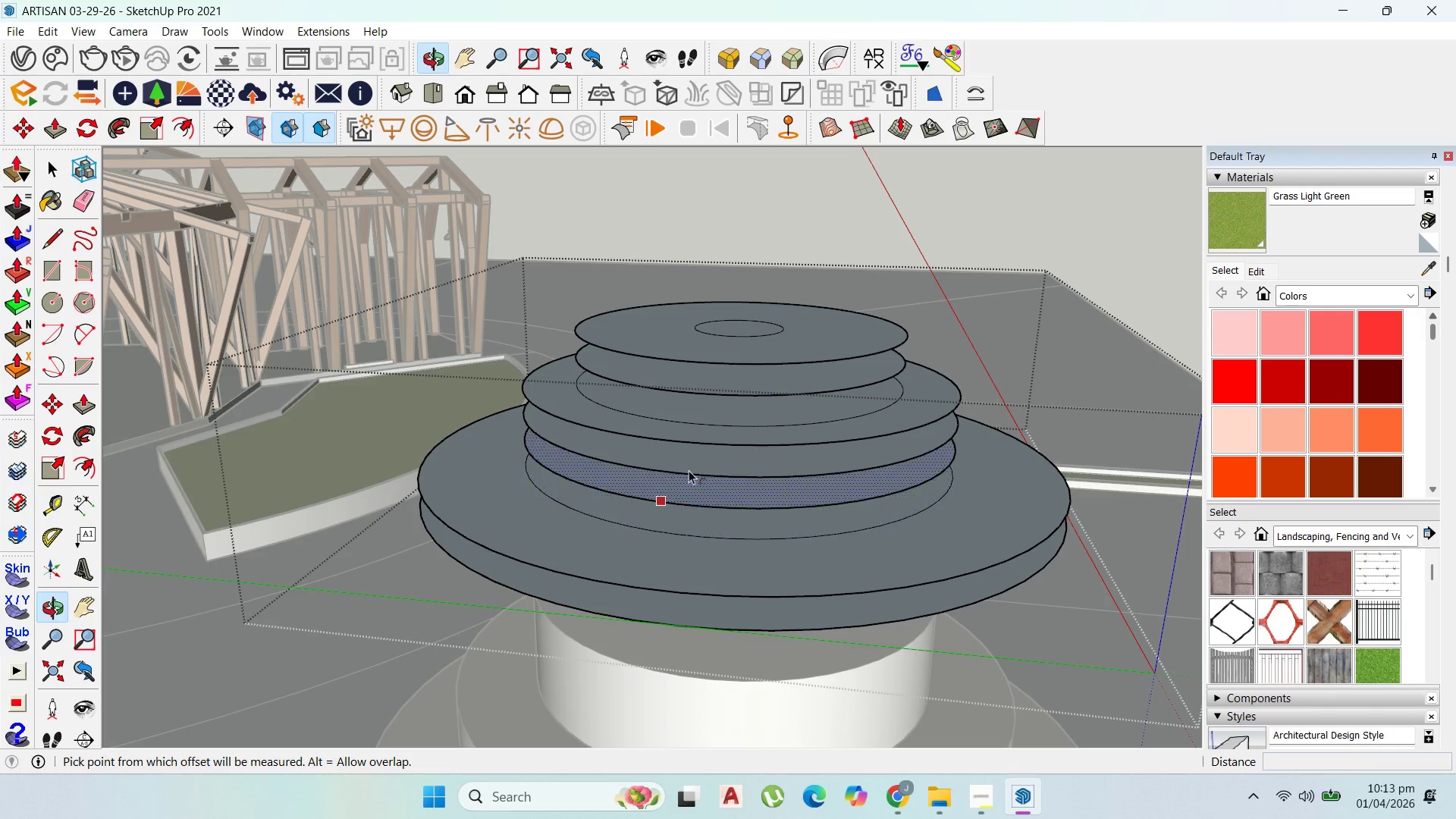 
key(Control+Z)
 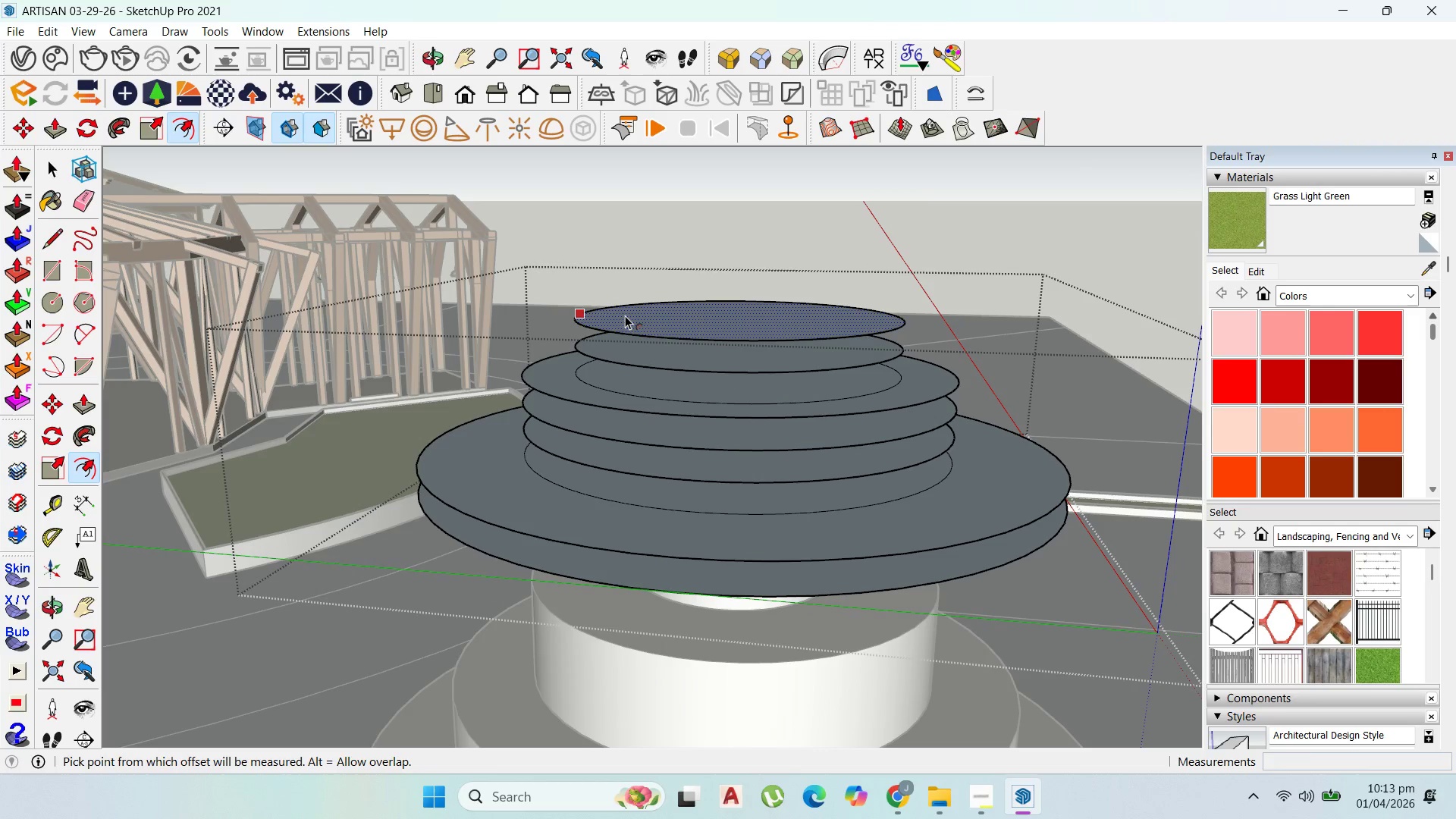 
scroll: coordinate [650, 515], scroll_direction: down, amount: 2.0
 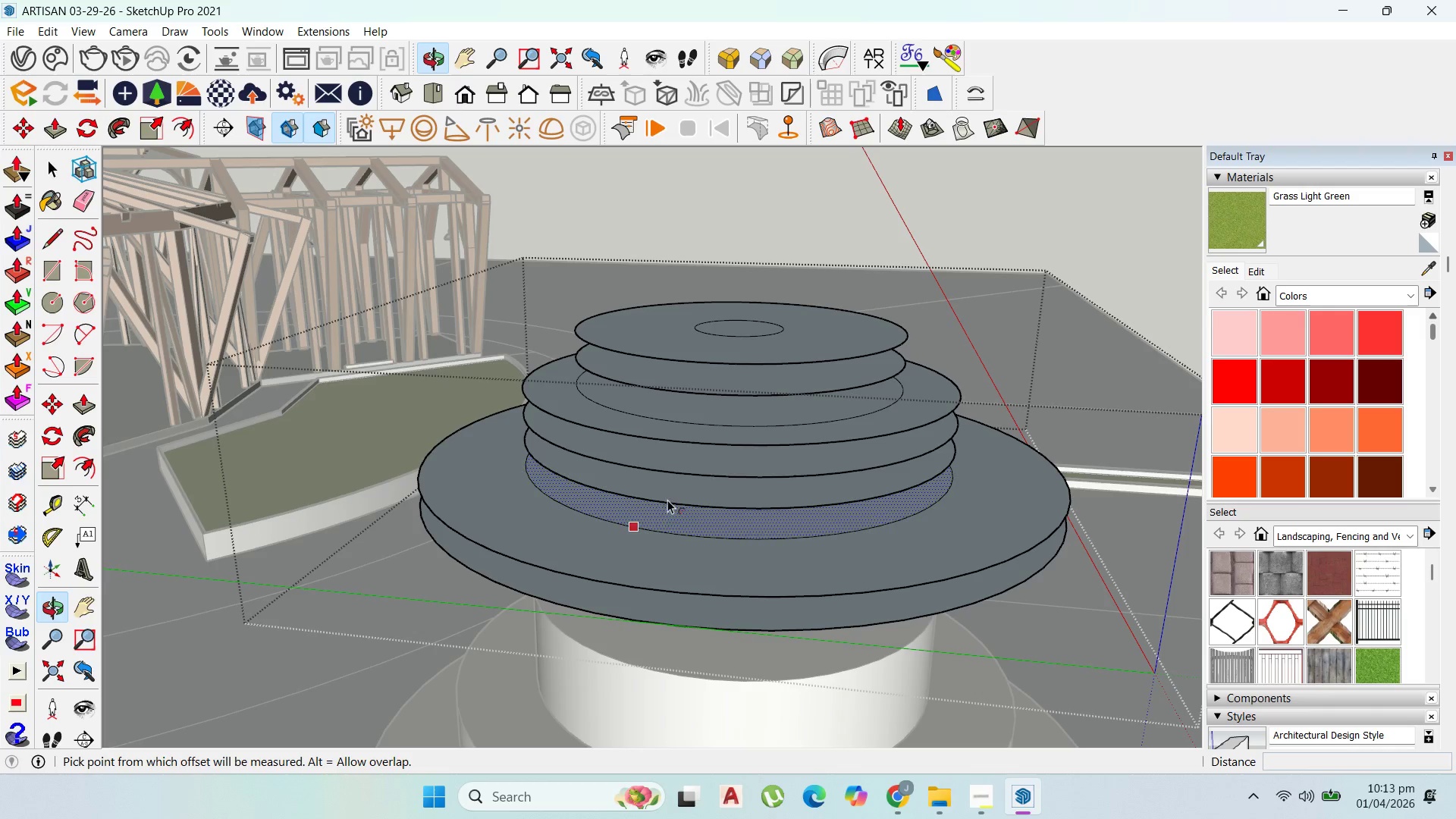 
left_click([623, 315])
 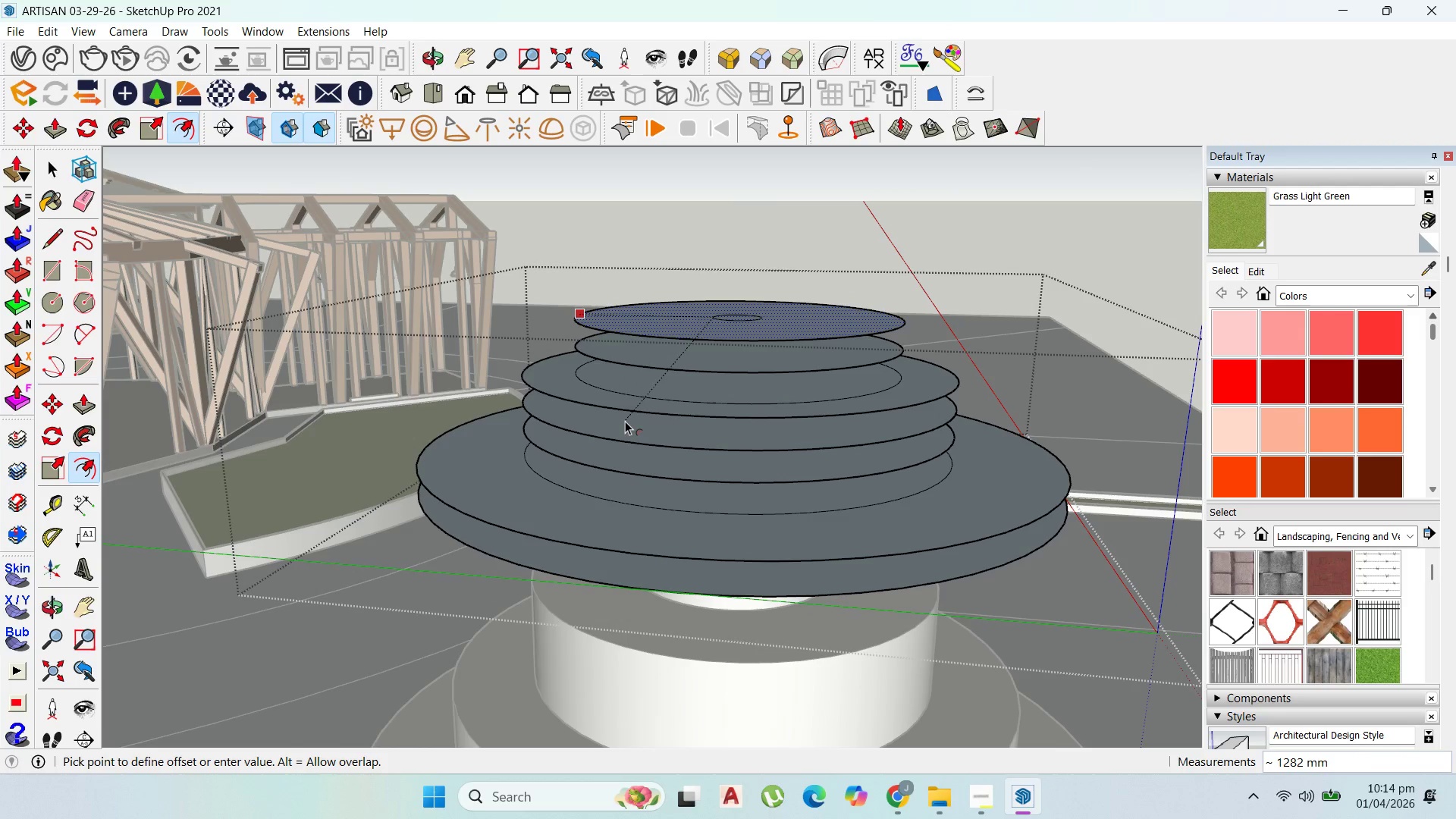 
key(Escape)
 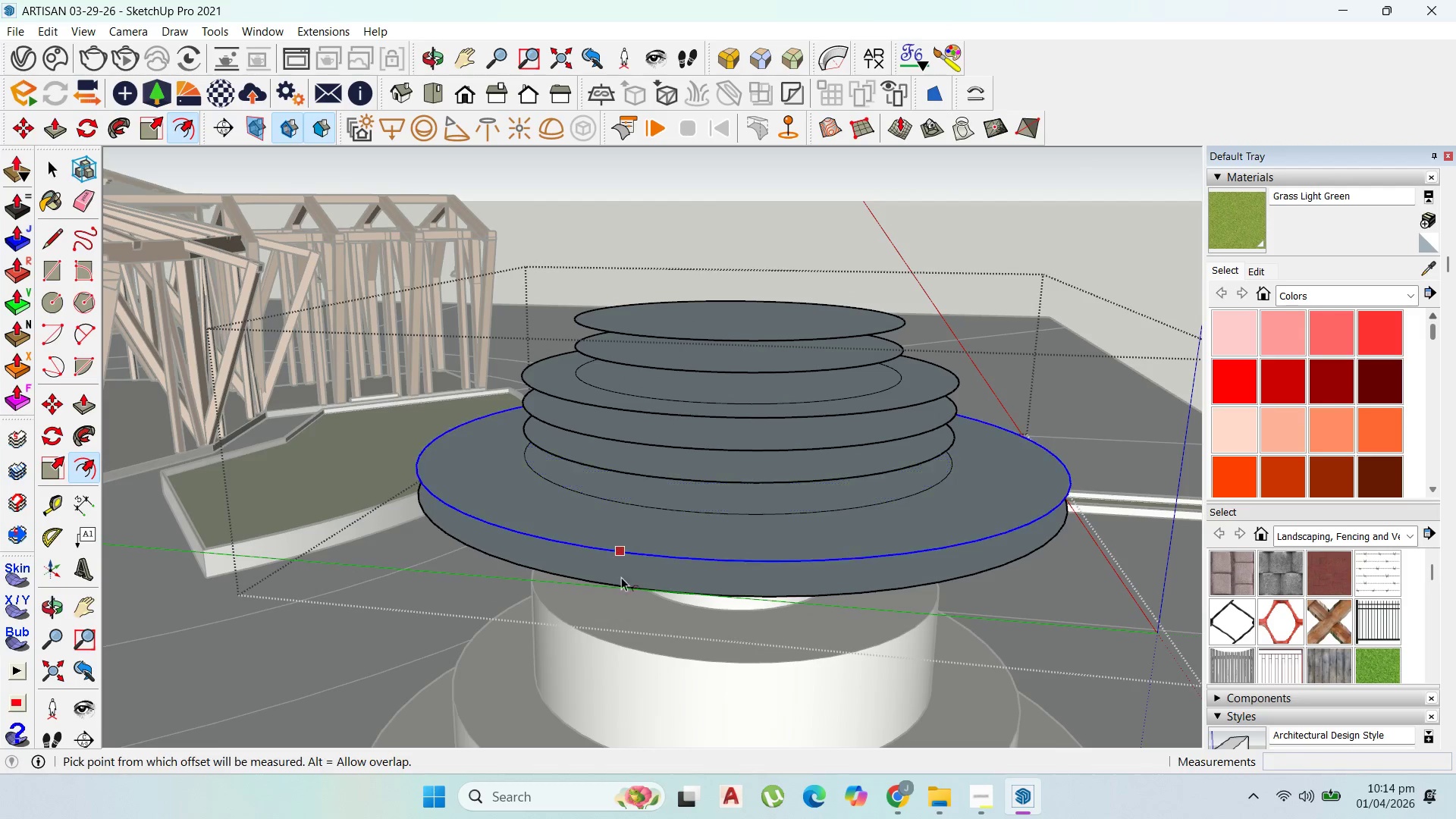 
scroll: coordinate [621, 595], scroll_direction: up, amount: 1.0
 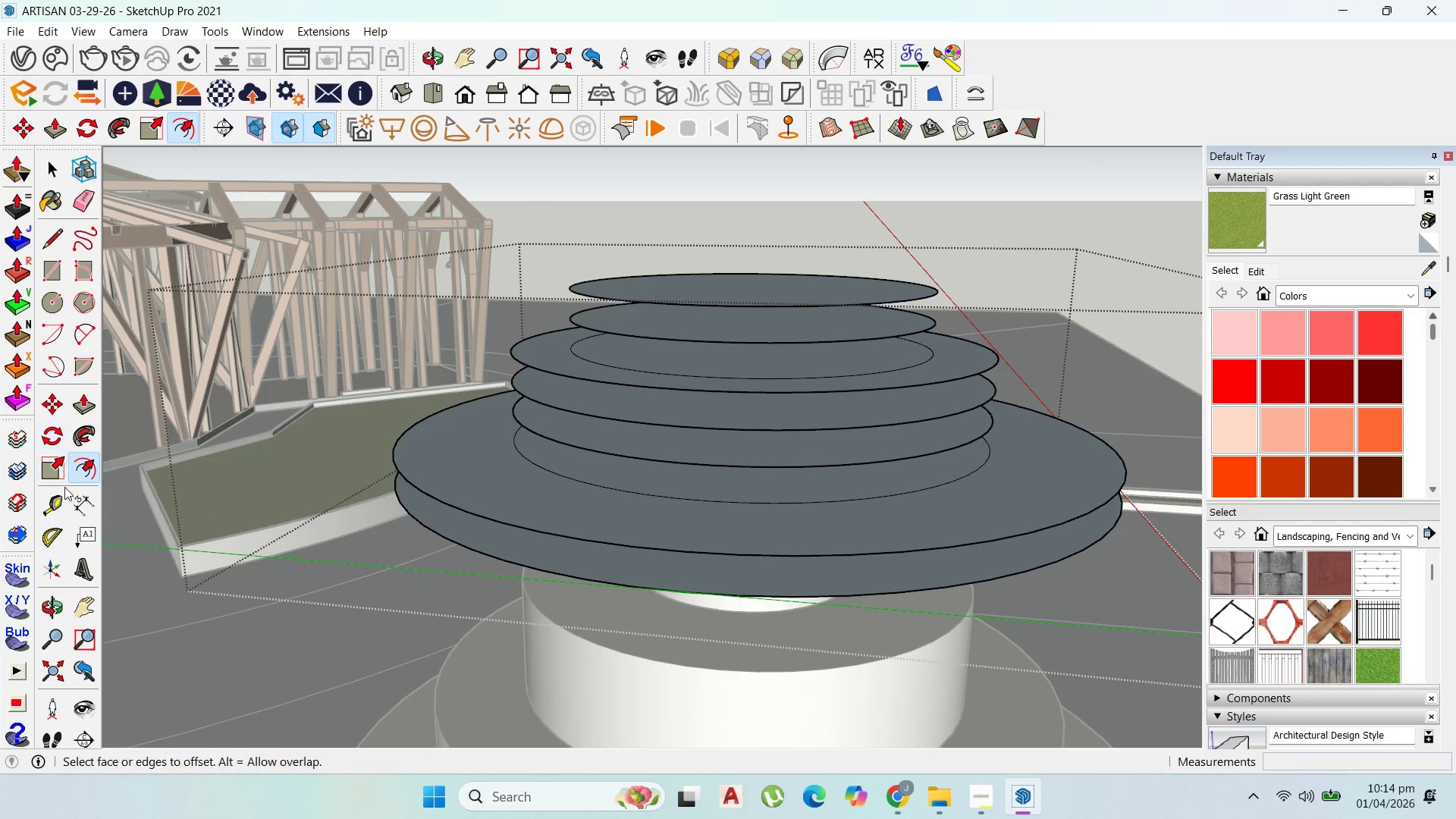 
left_click_drag(start_coordinate=[58, 502], to_coordinate=[69, 513])
 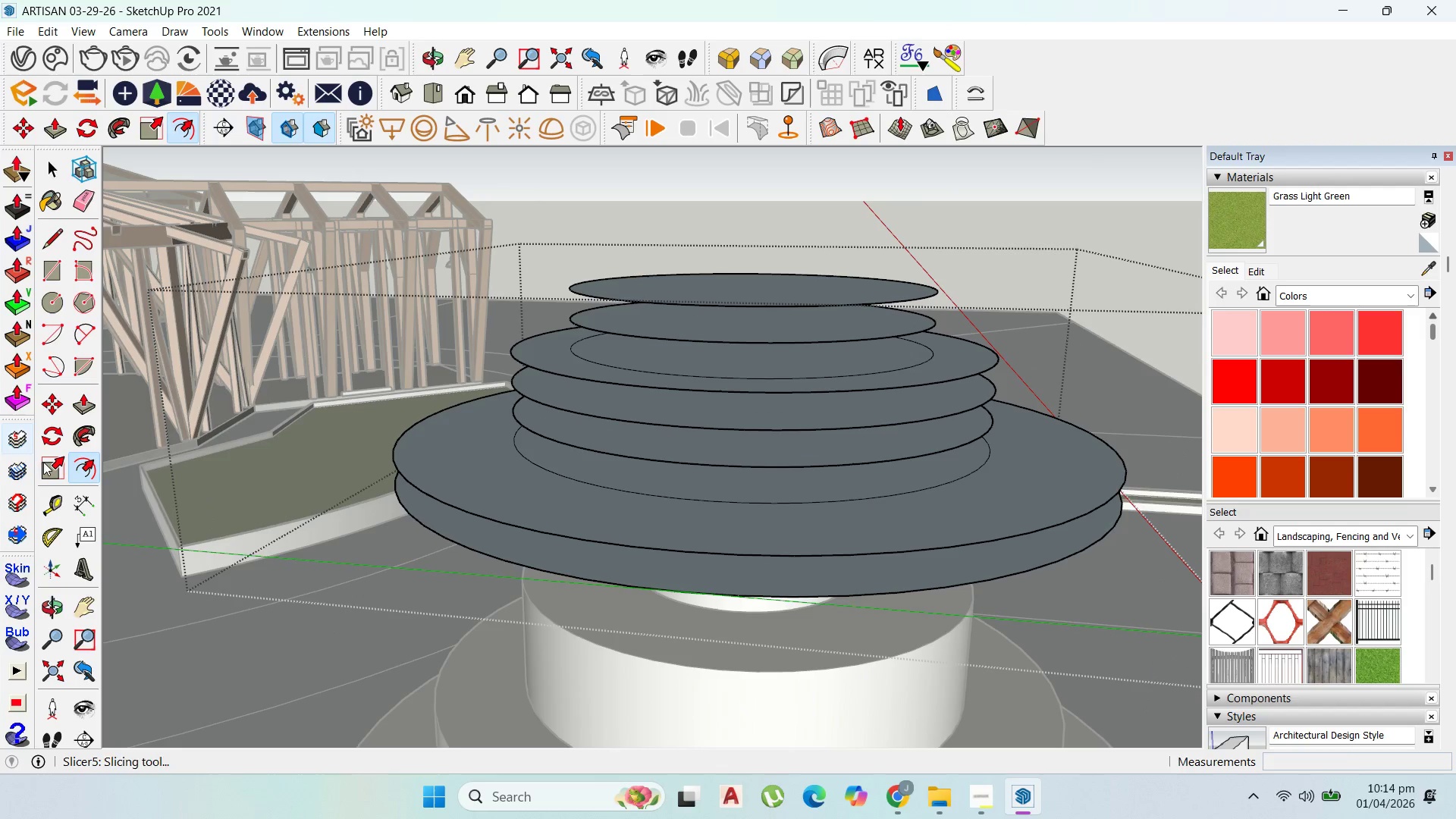 
left_click([58, 506])
 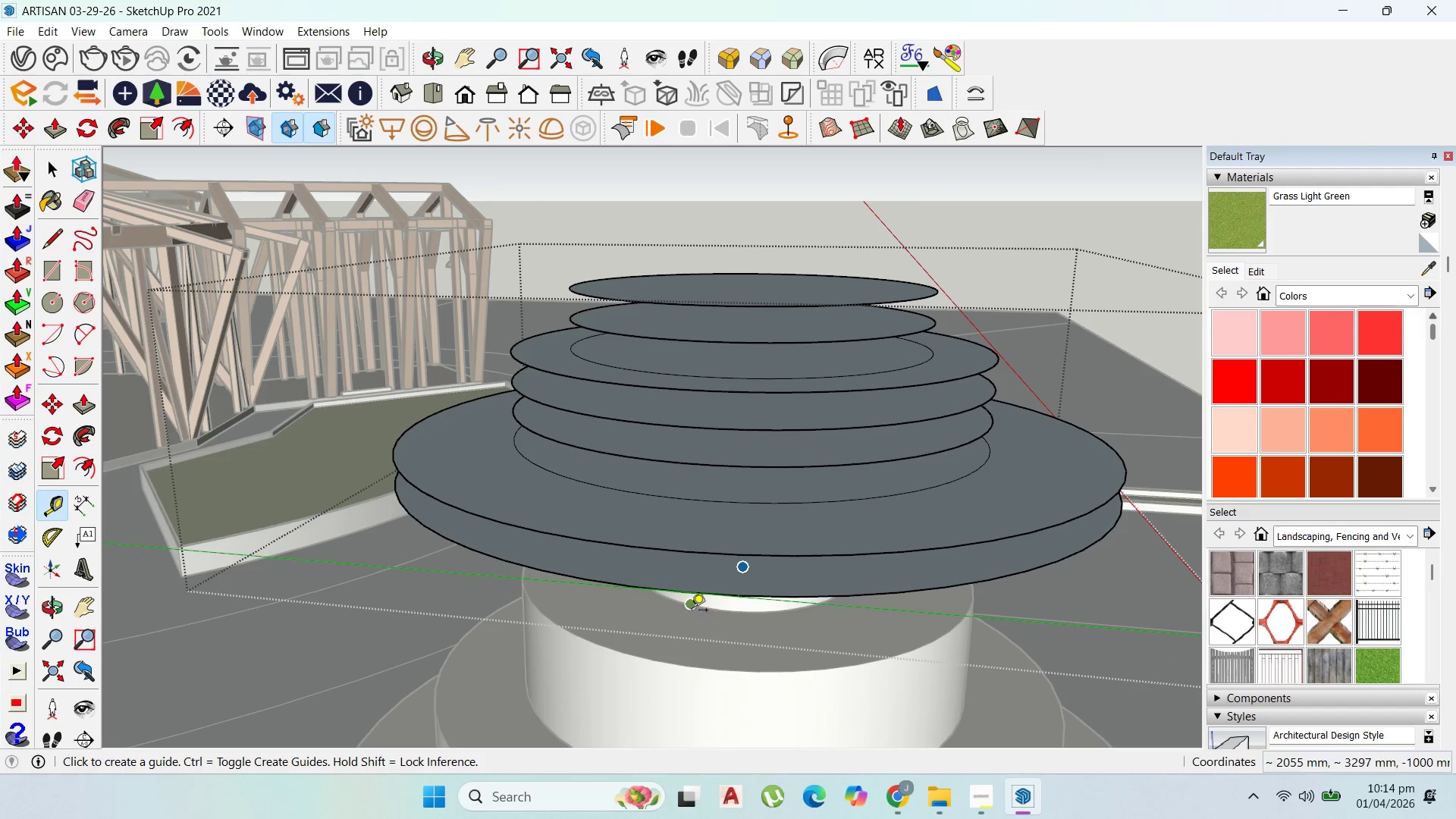 
left_click([695, 609])
 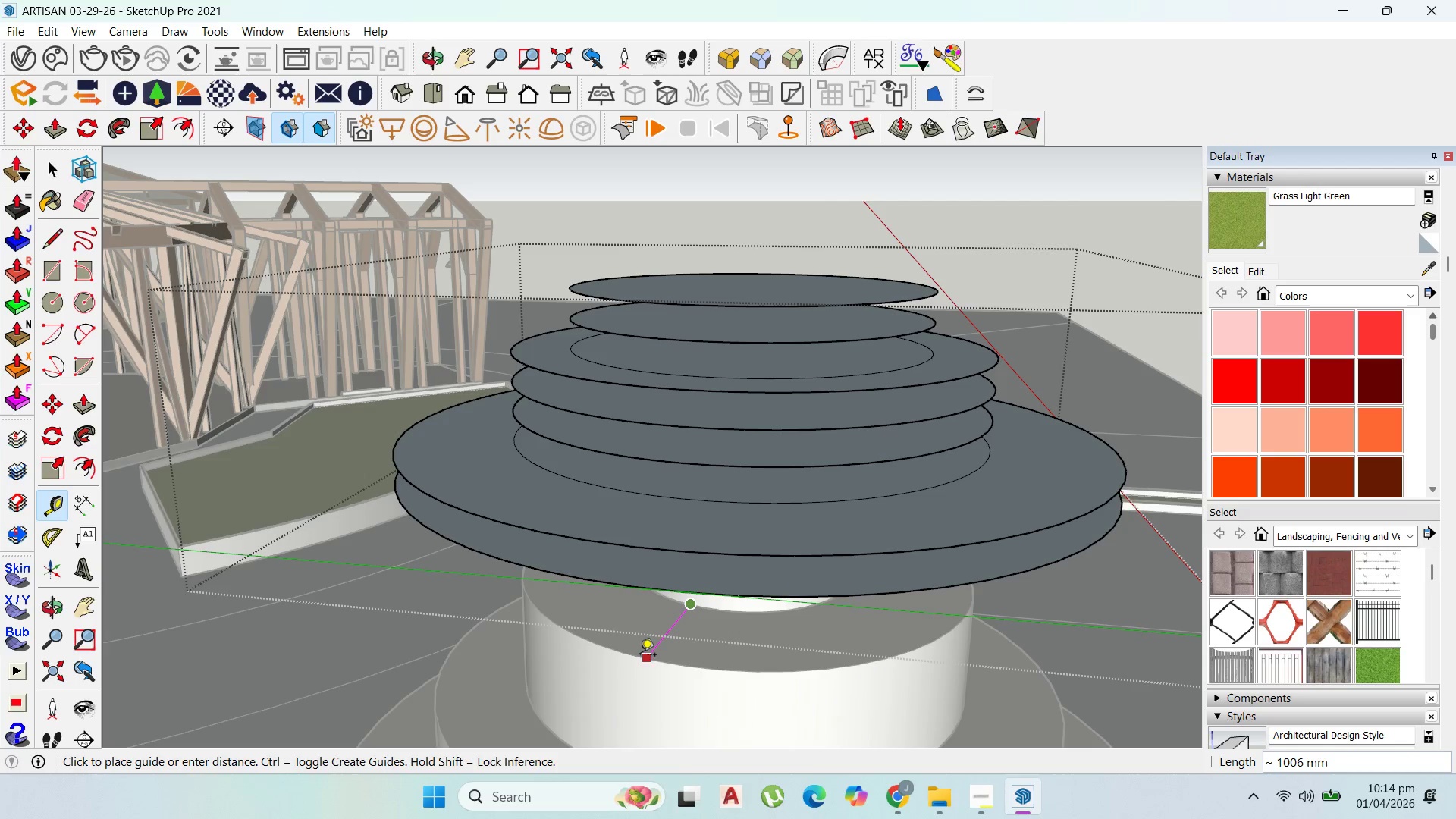 
key(Escape)
 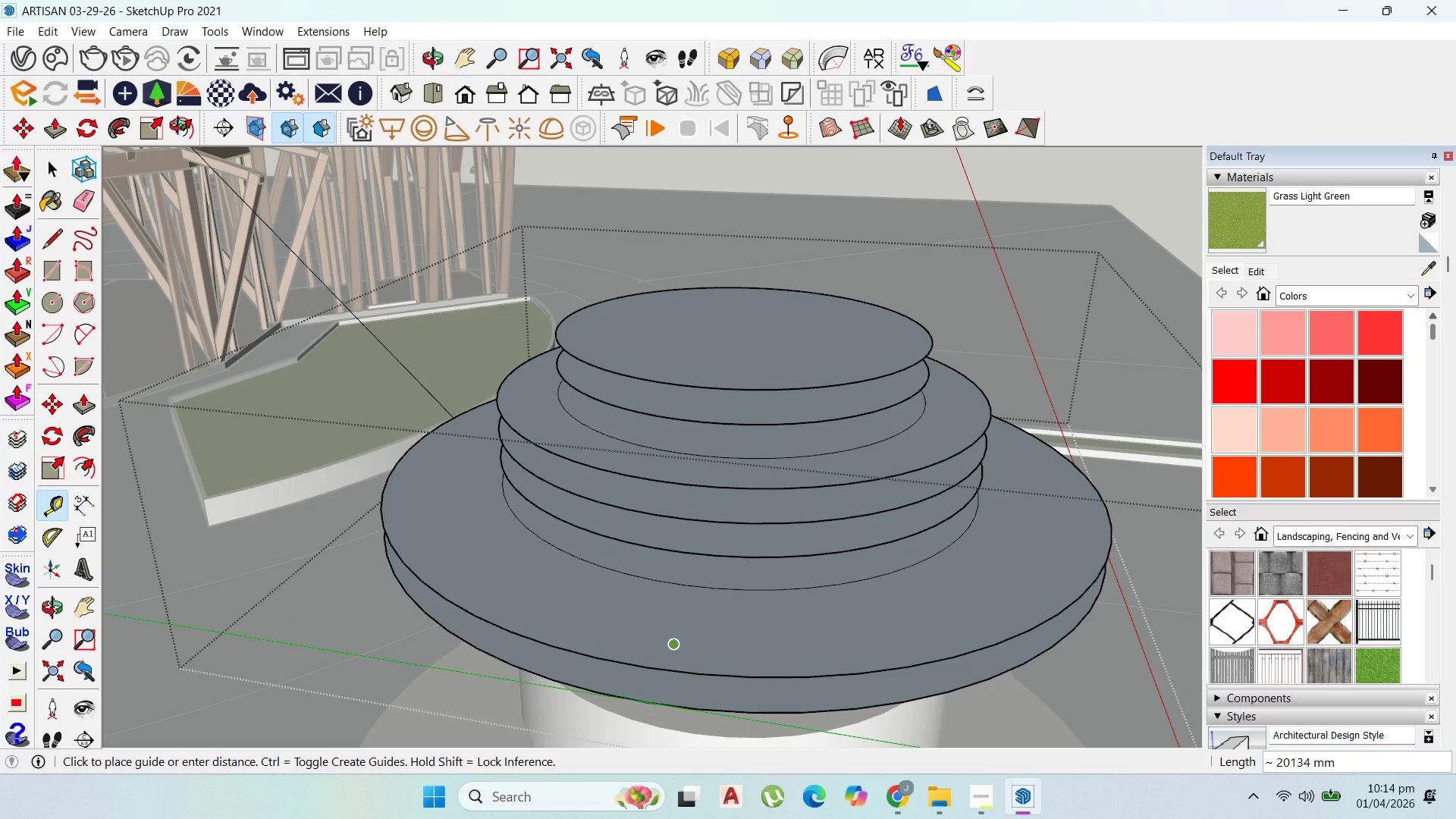 
key(Escape)
 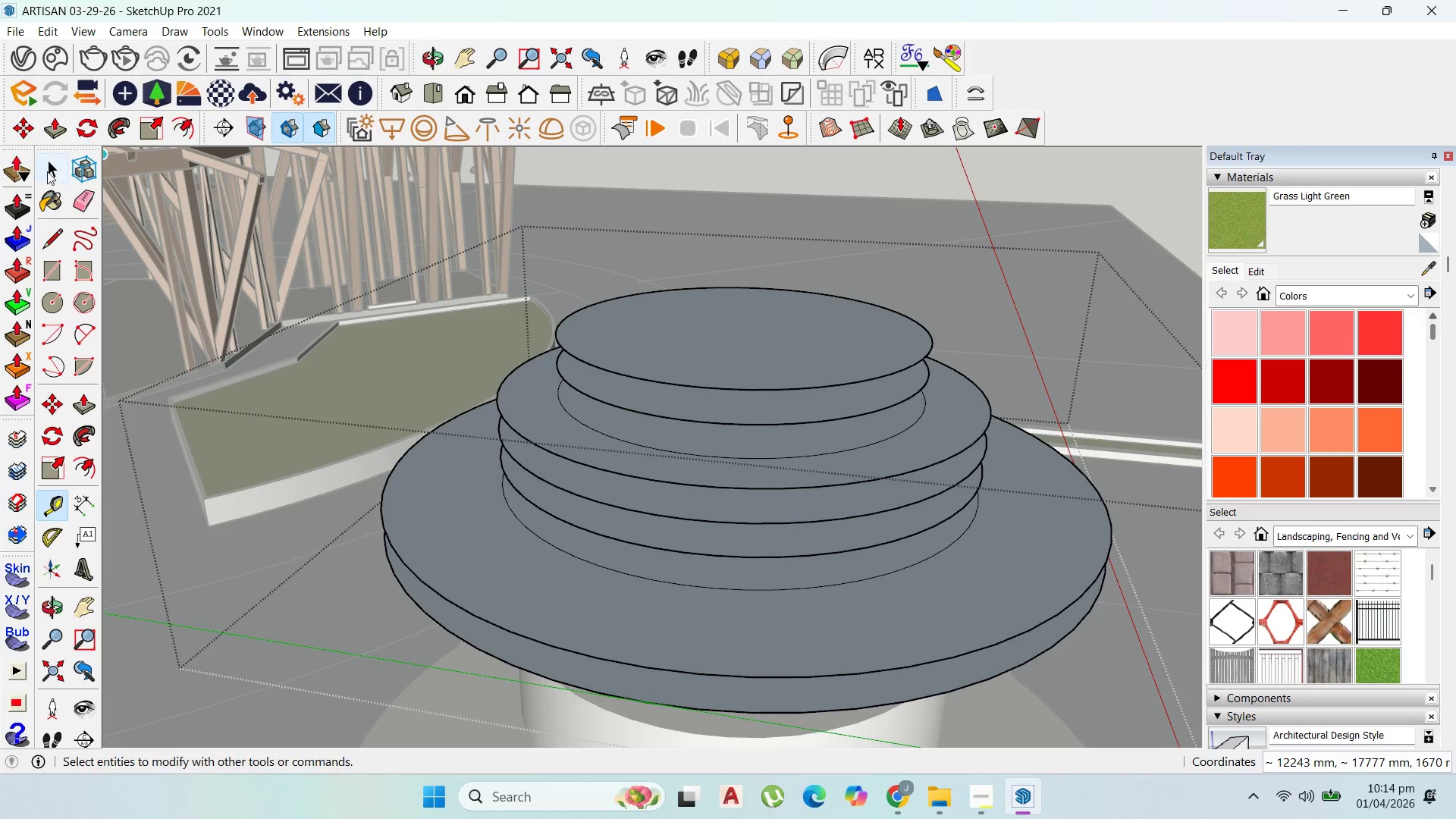 
left_click([46, 178])
 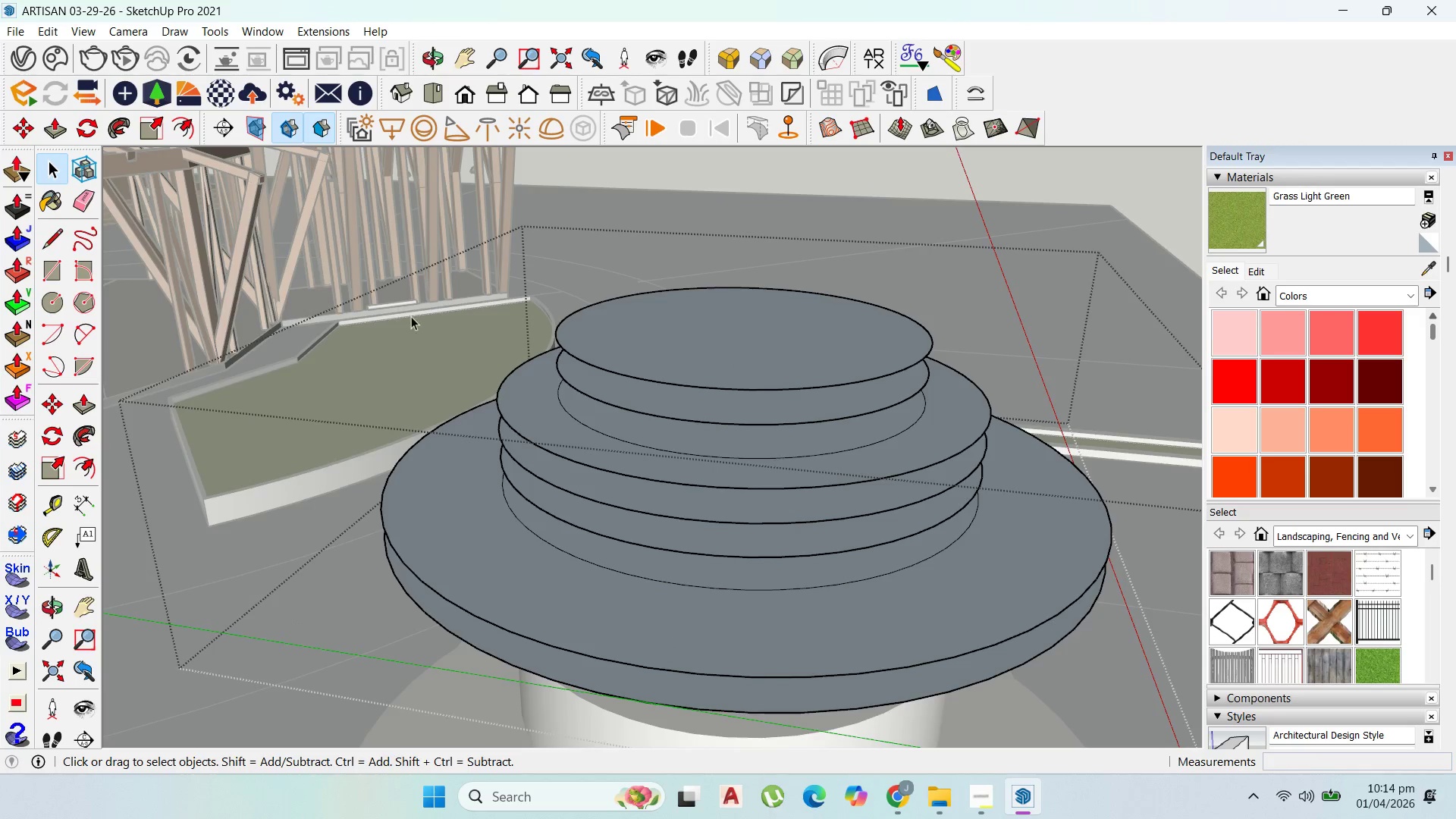 
scroll: coordinate [487, 352], scroll_direction: down, amount: 3.0
 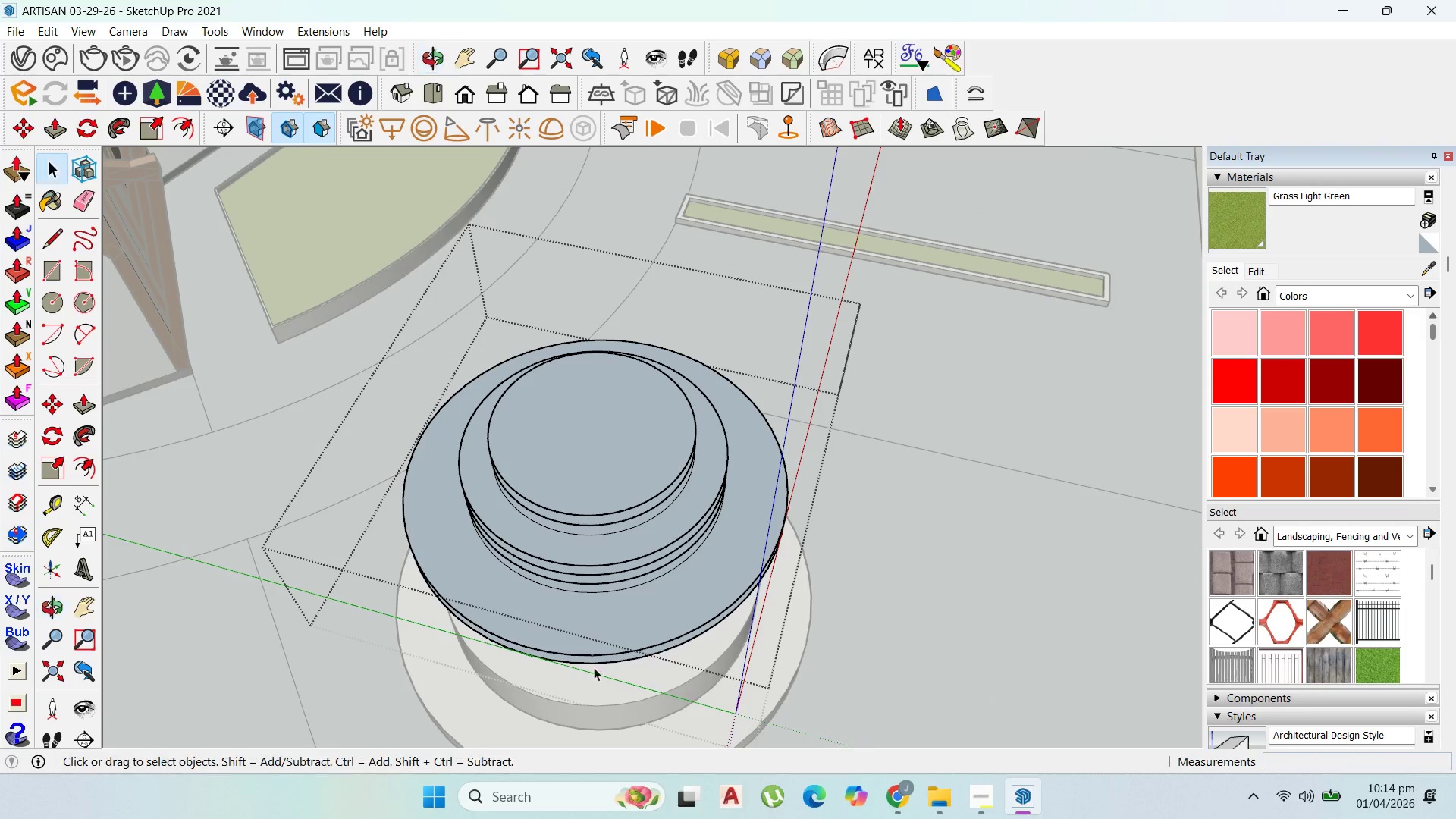 
scroll: coordinate [422, 396], scroll_direction: up, amount: 2.0
 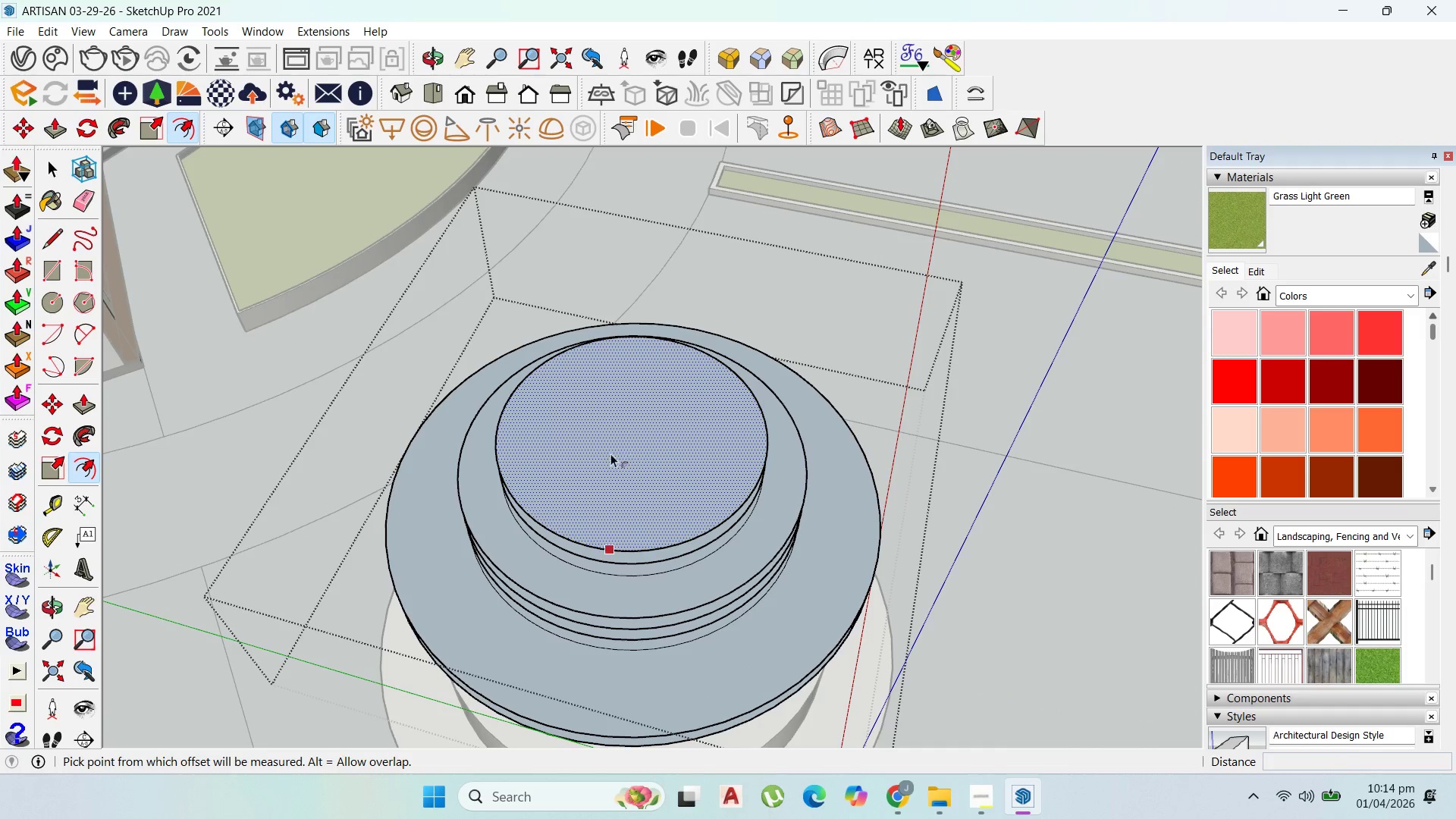 
left_click_drag(start_coordinate=[536, 428], to_coordinate=[552, 440])
 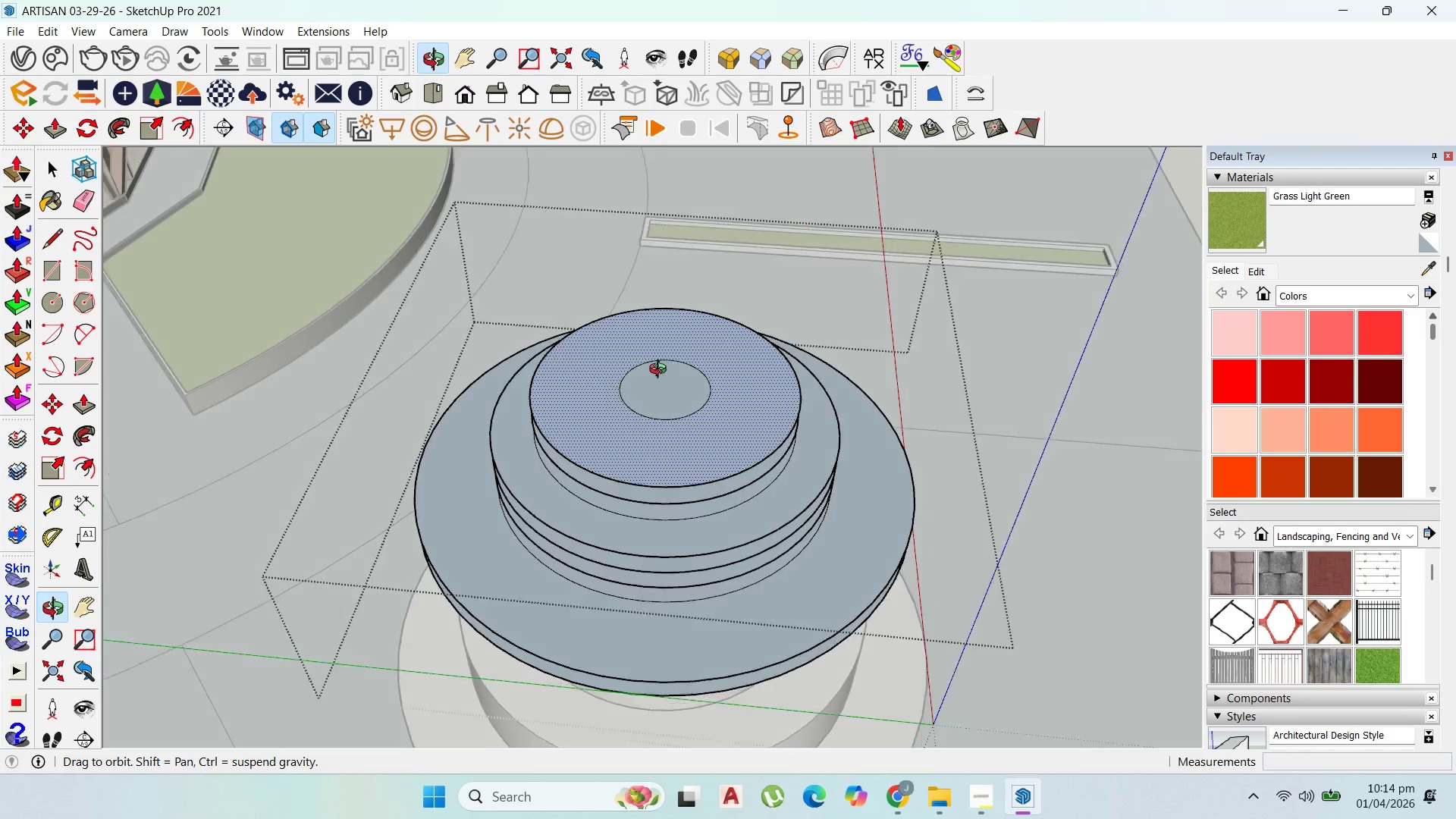 
type(1000)
 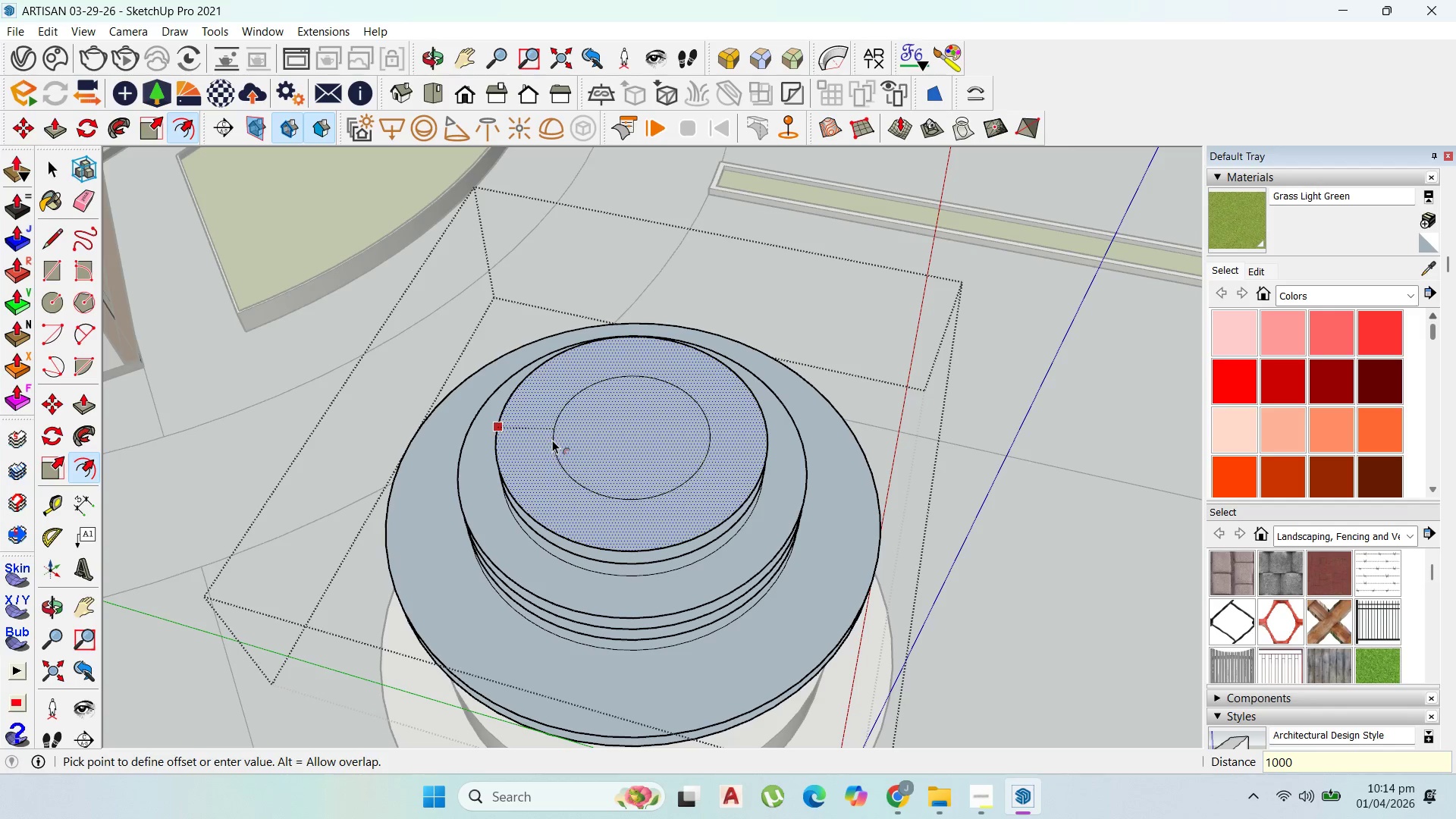 
key(Enter)
 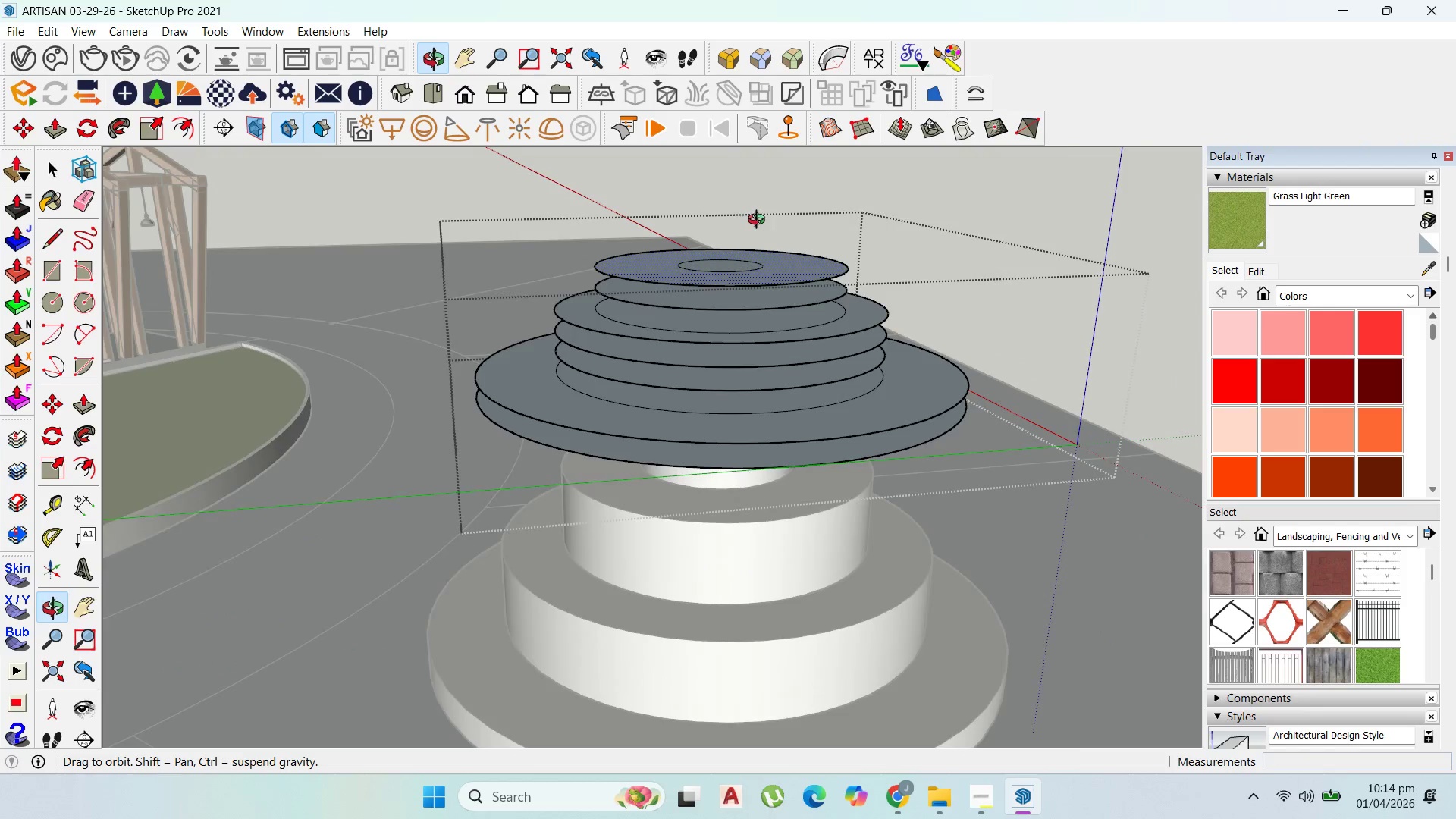 
key(Control+Z)
 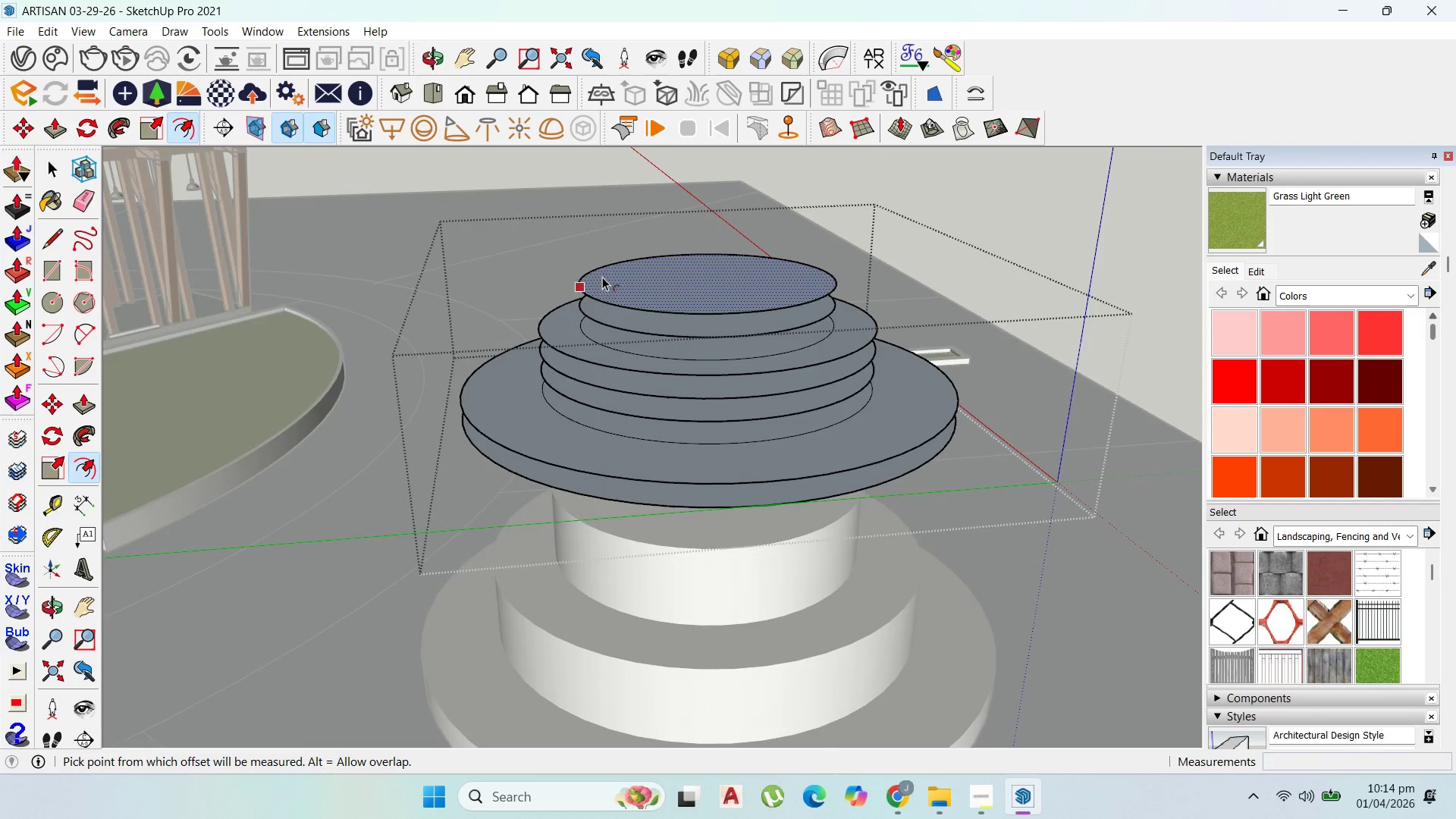 
scroll: coordinate [602, 277], scroll_direction: up, amount: 1.0
 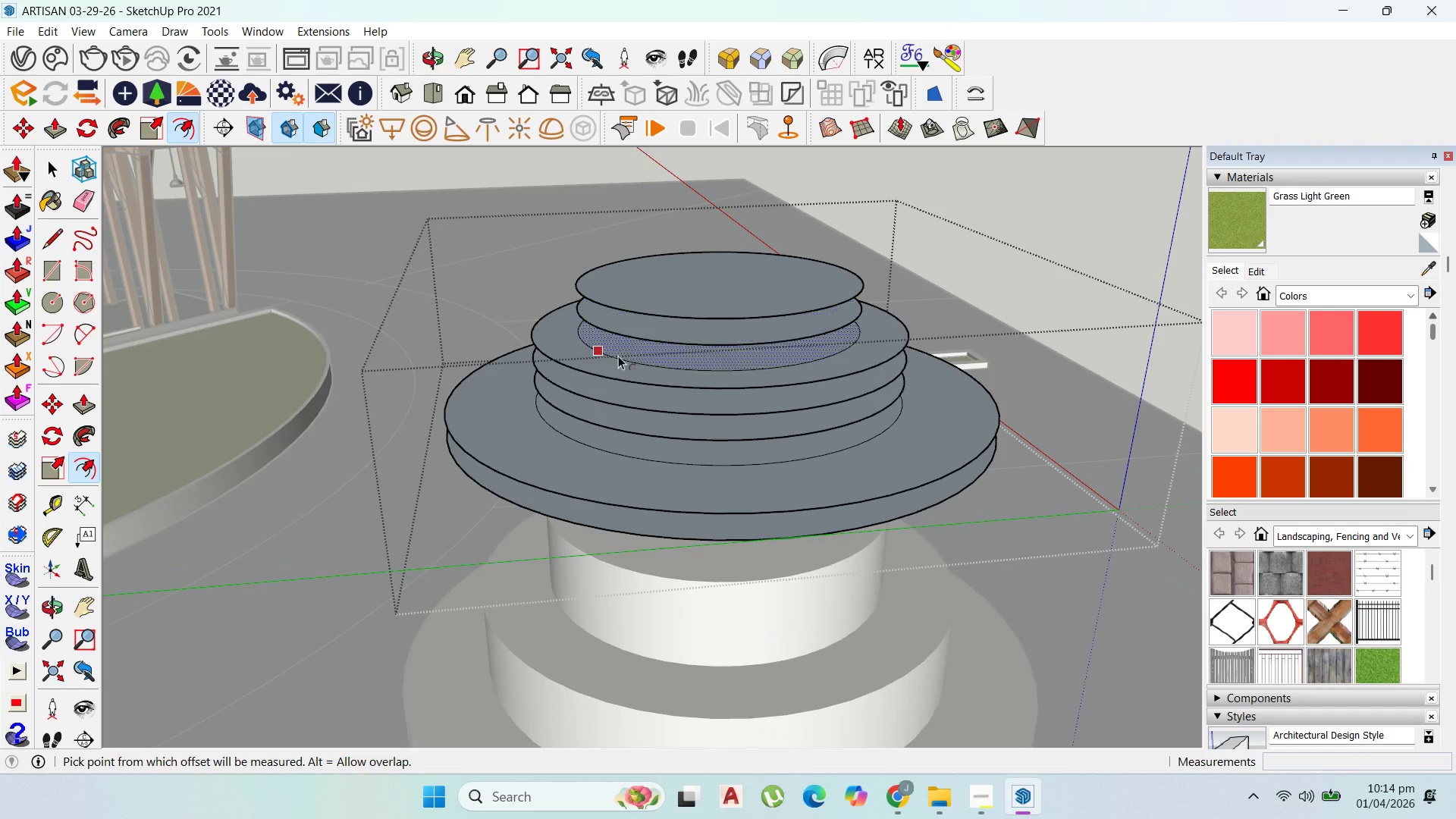 
scroll: coordinate [632, 403], scroll_direction: down, amount: 2.0
 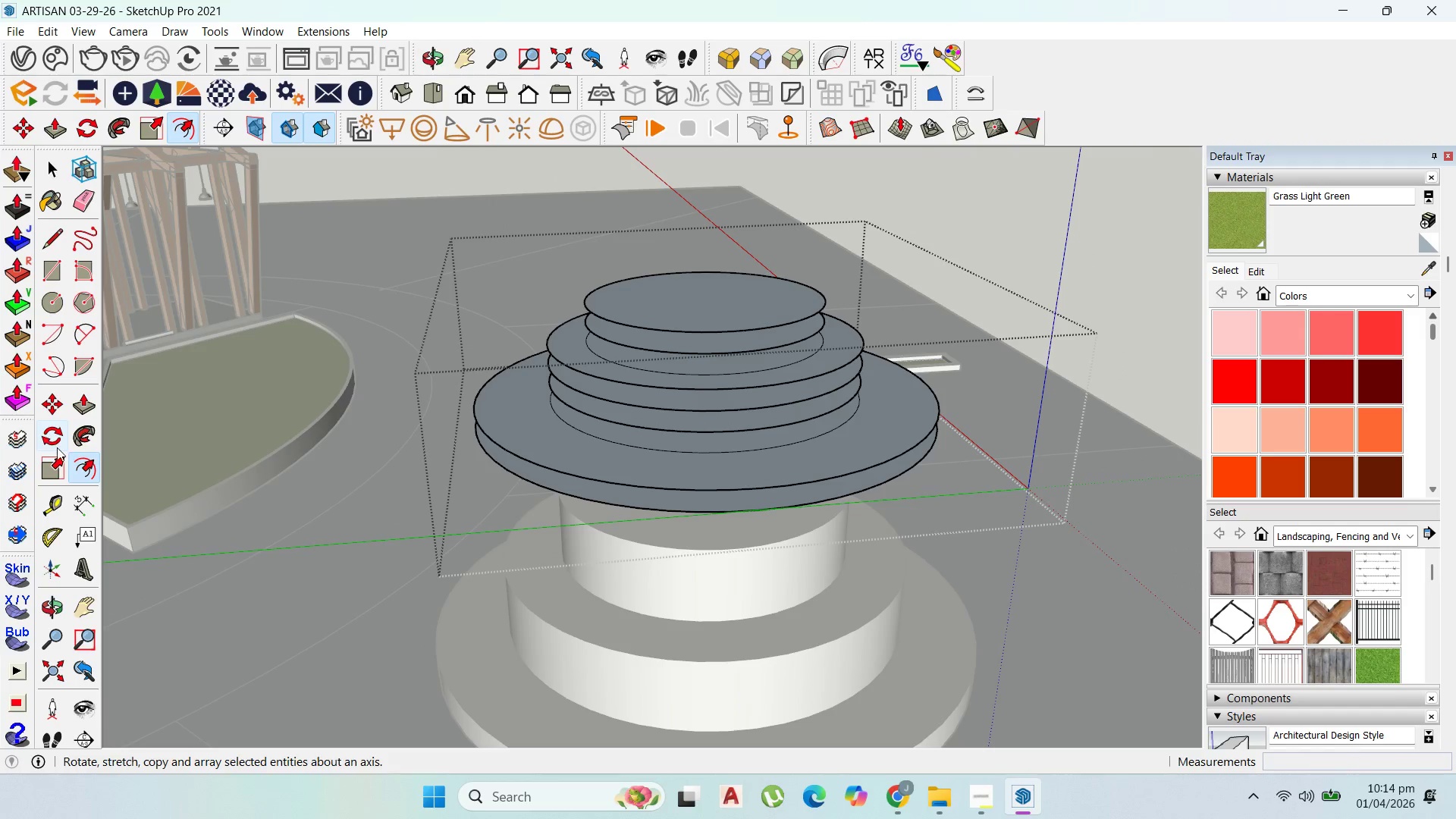 
left_click([52, 497])
 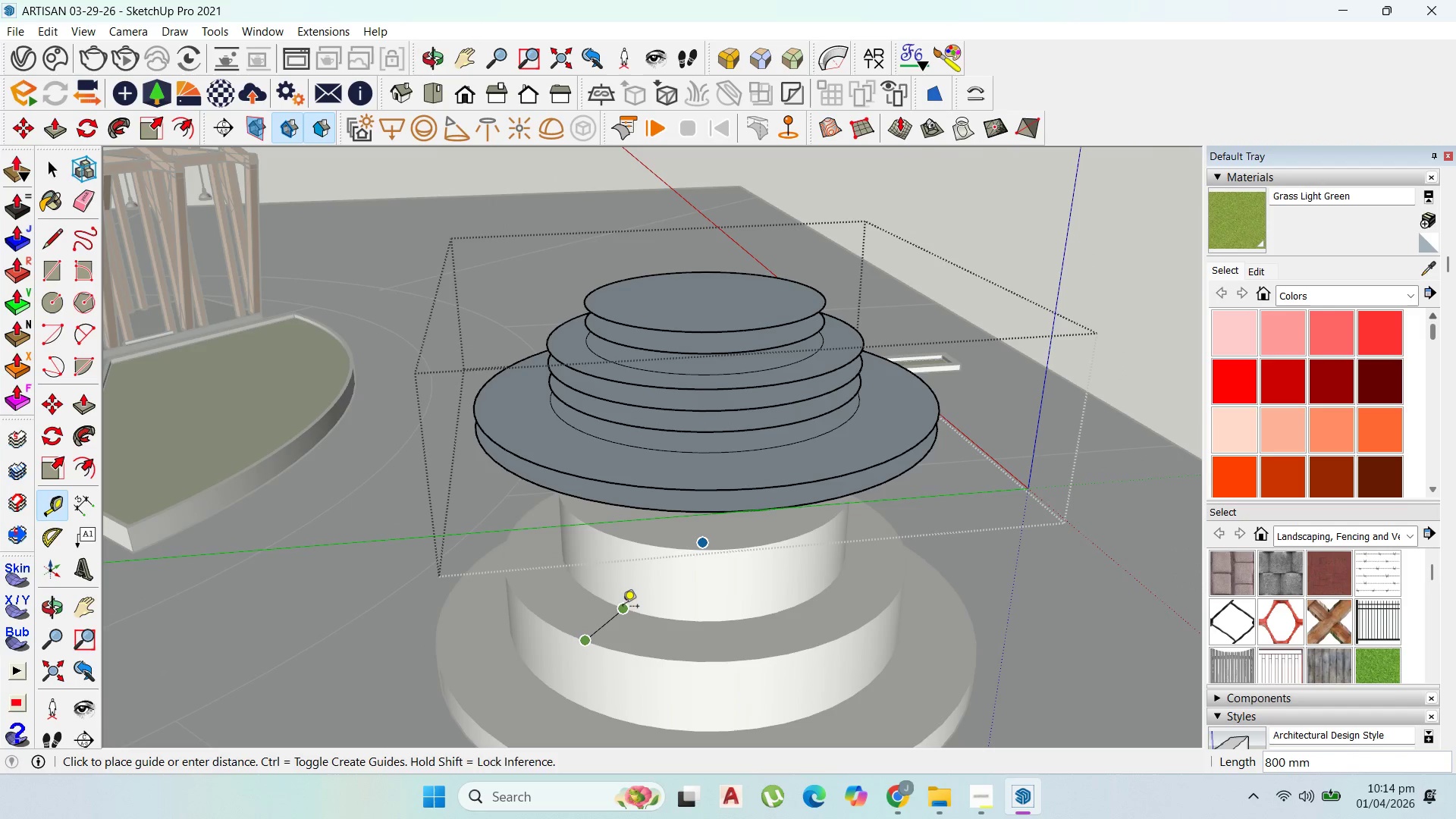 
scroll: coordinate [614, 604], scroll_direction: up, amount: 4.0
 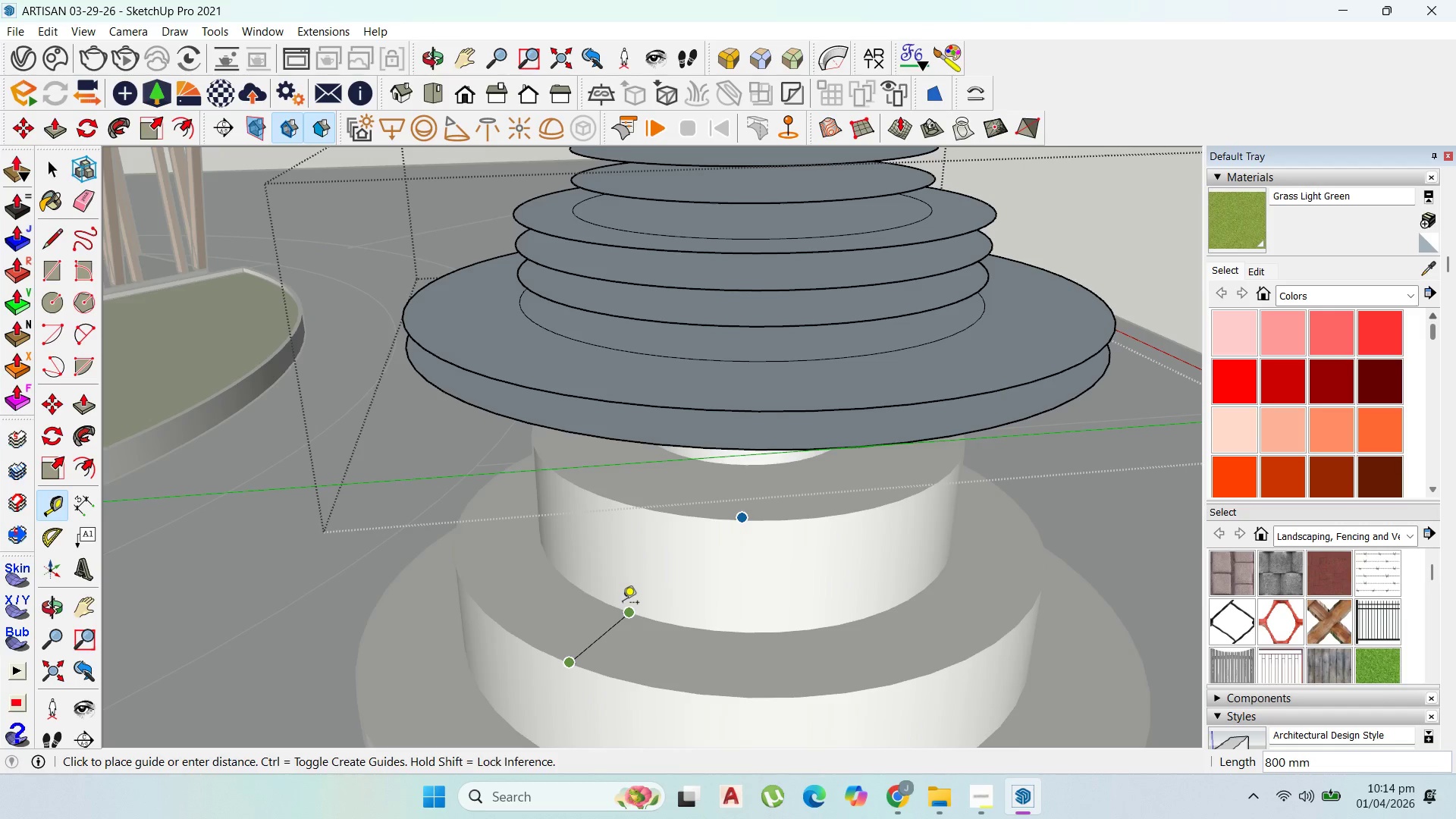 
key(Escape)
 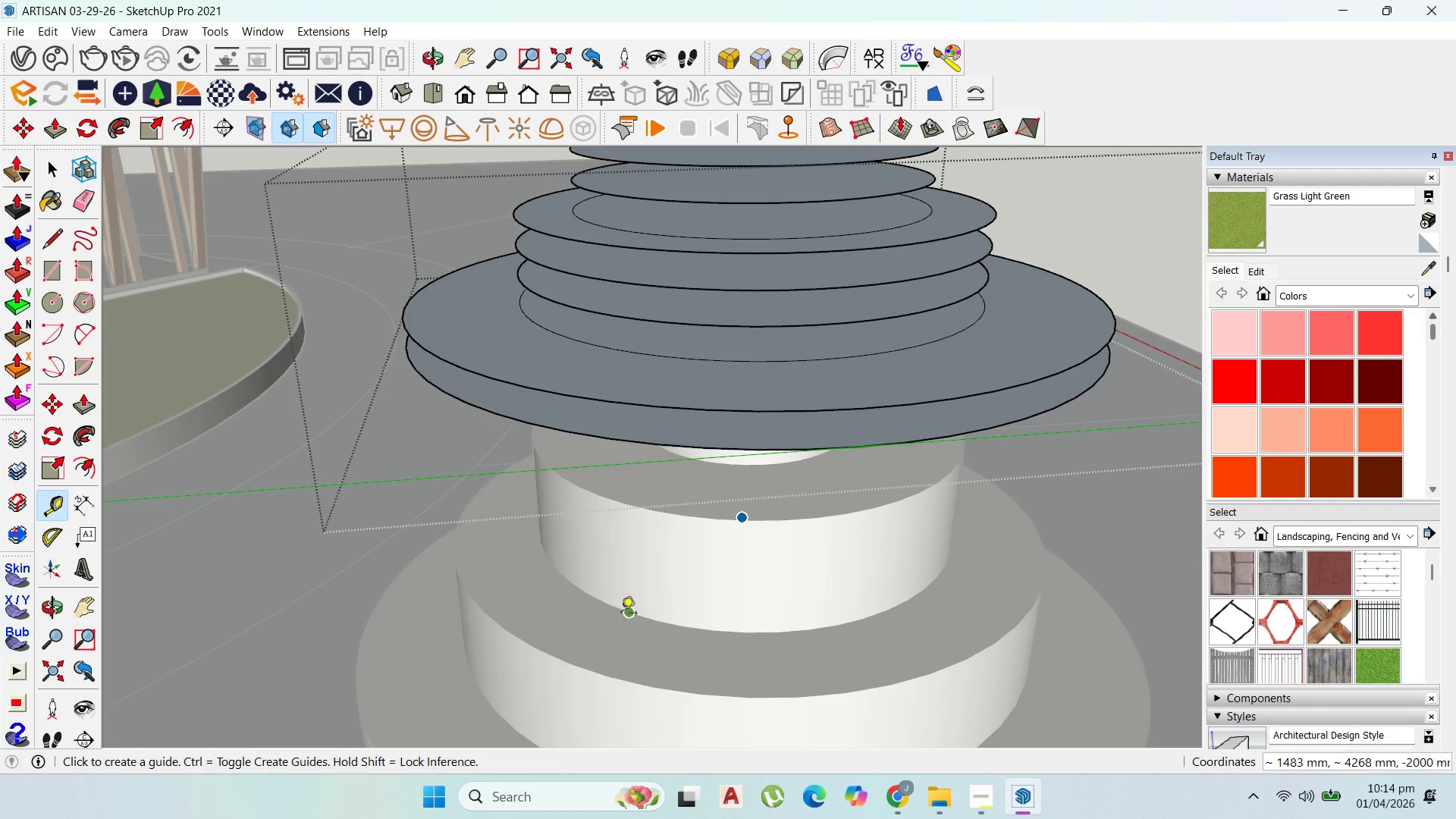 
scroll: coordinate [620, 638], scroll_direction: down, amount: 4.0
 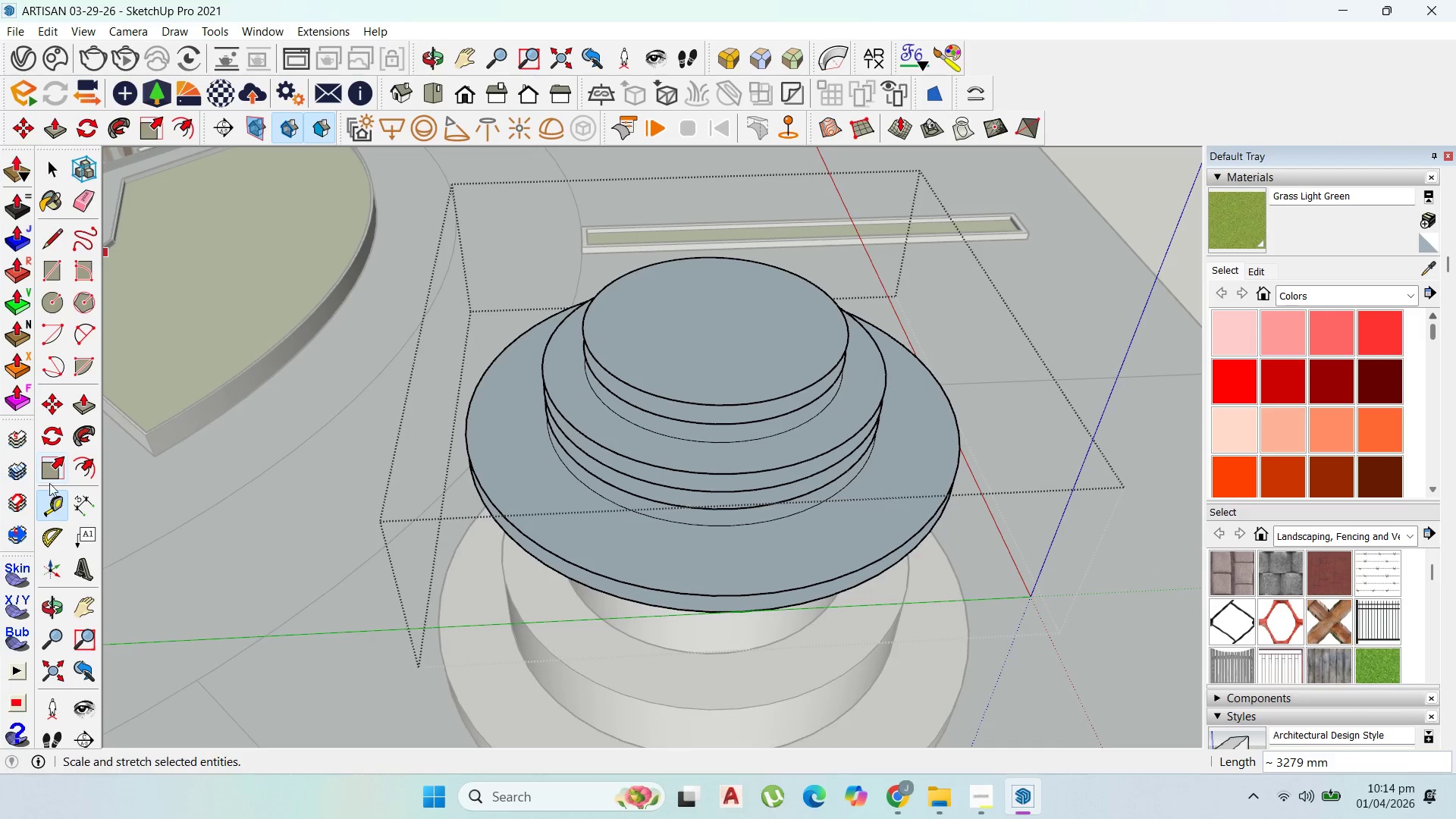 
left_click_drag(start_coordinate=[588, 417], to_coordinate=[599, 416])
 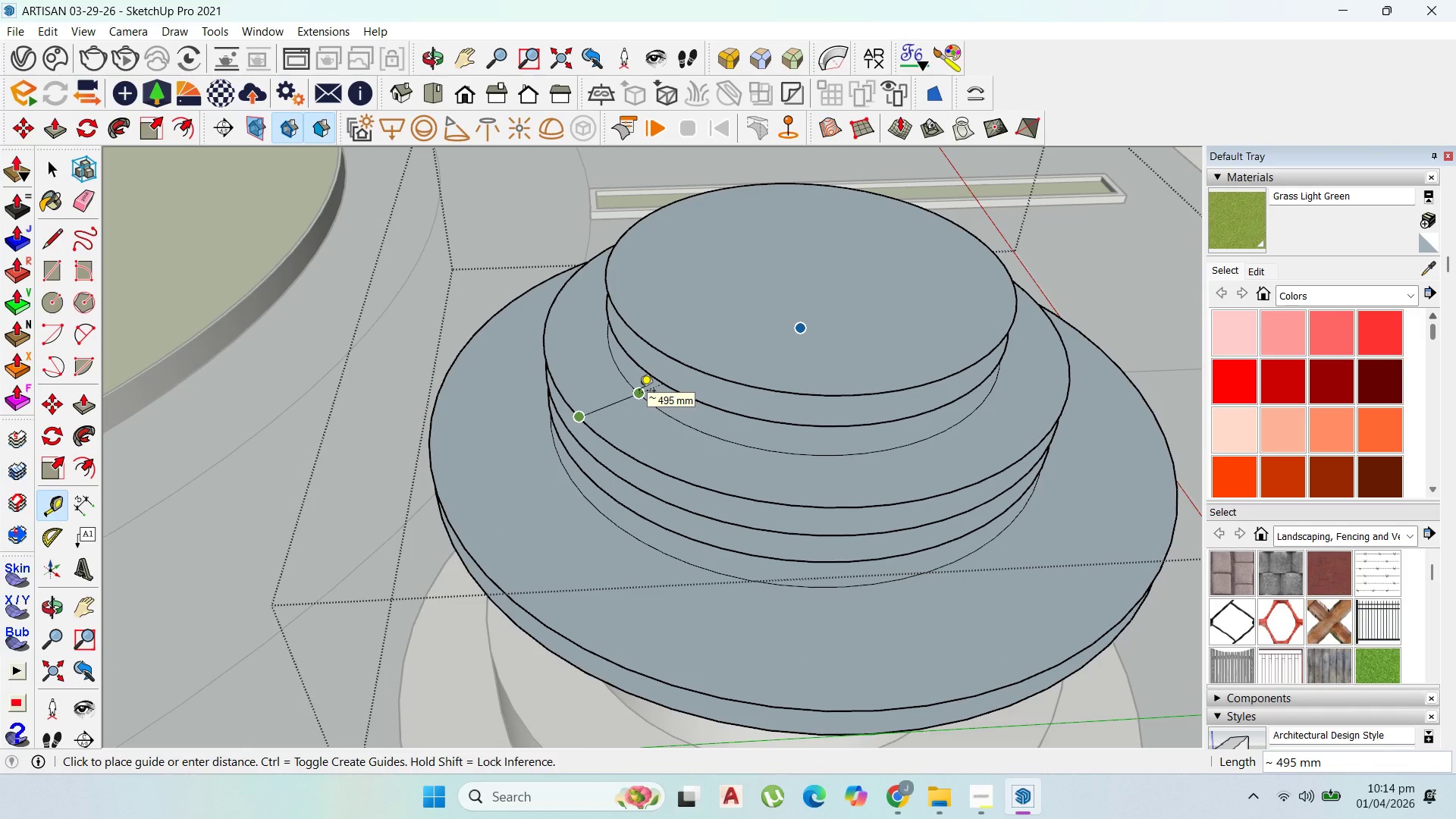 
scroll: coordinate [585, 417], scroll_direction: up, amount: 4.0
 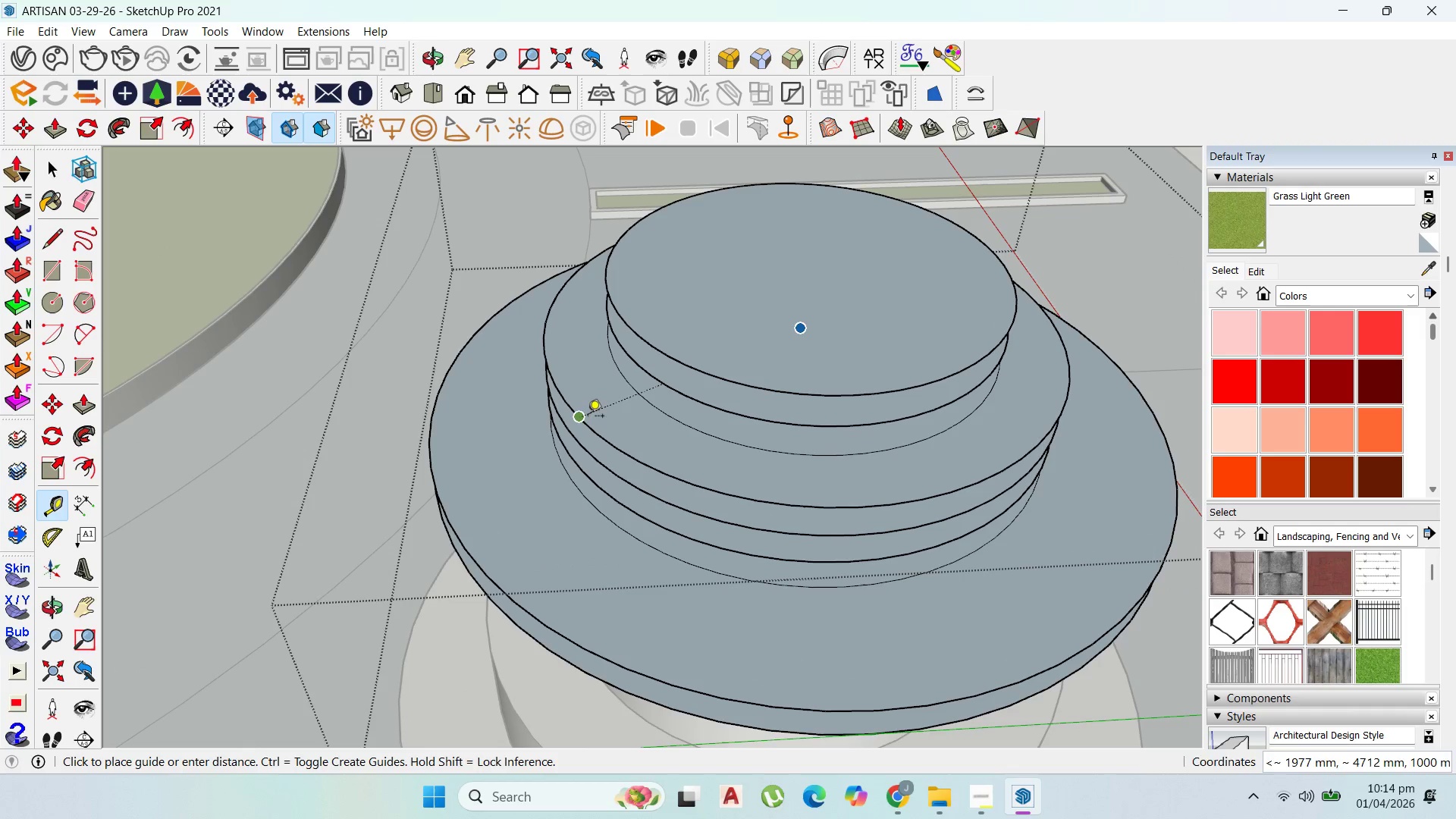 
key(Escape)
 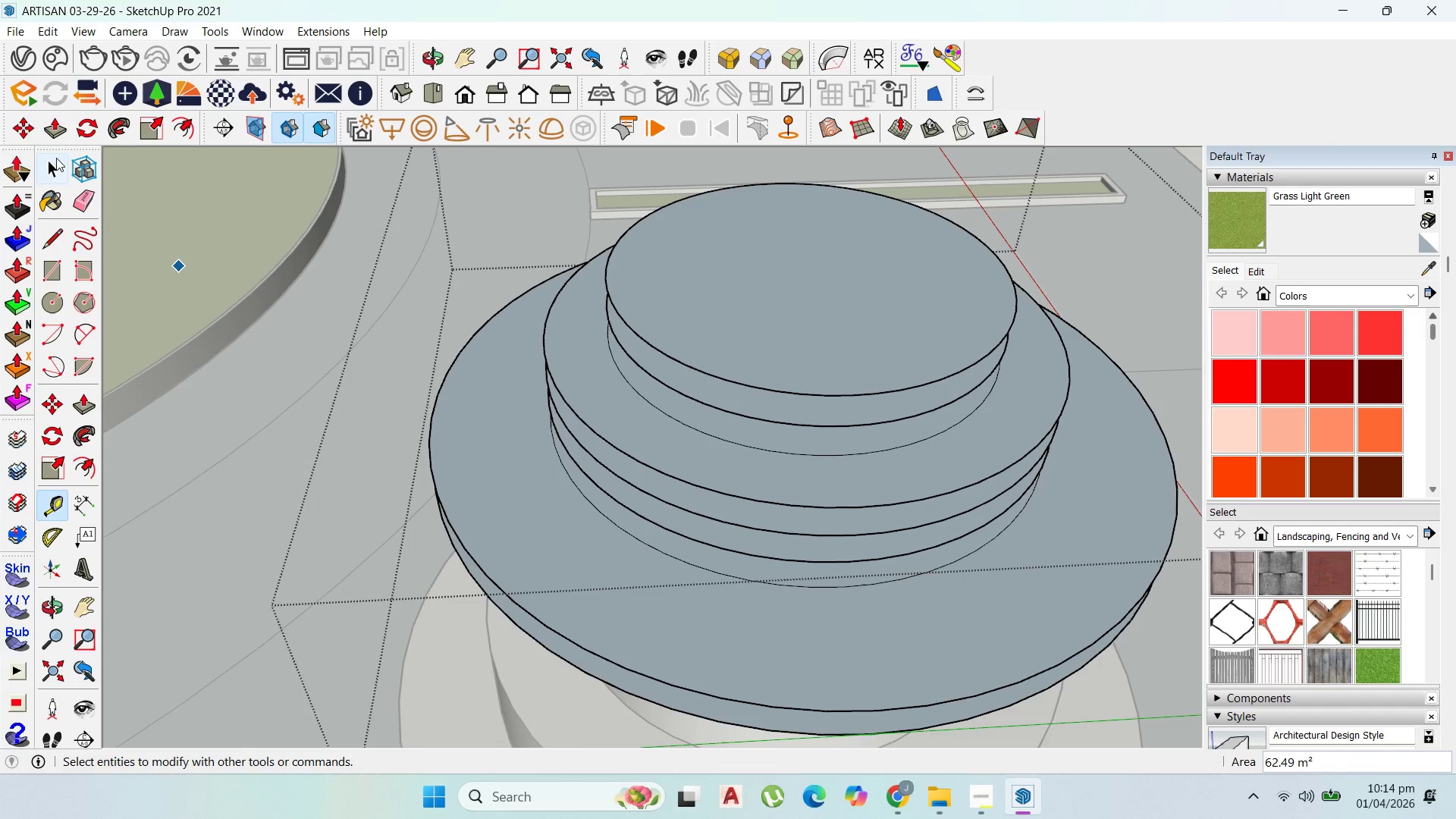 
left_click_drag(start_coordinate=[54, 160], to_coordinate=[53, 164])
 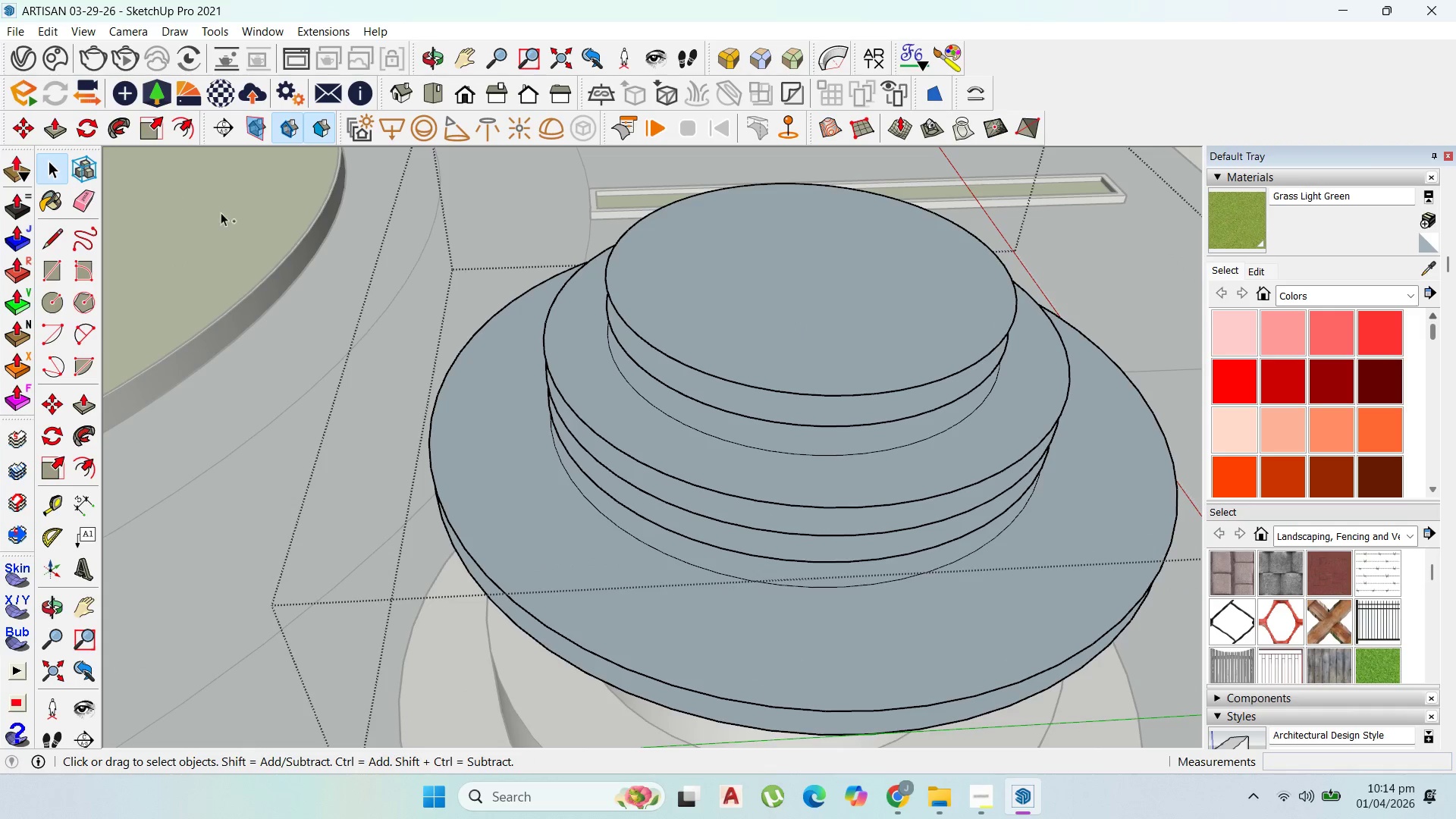 
key(Control+Z)
 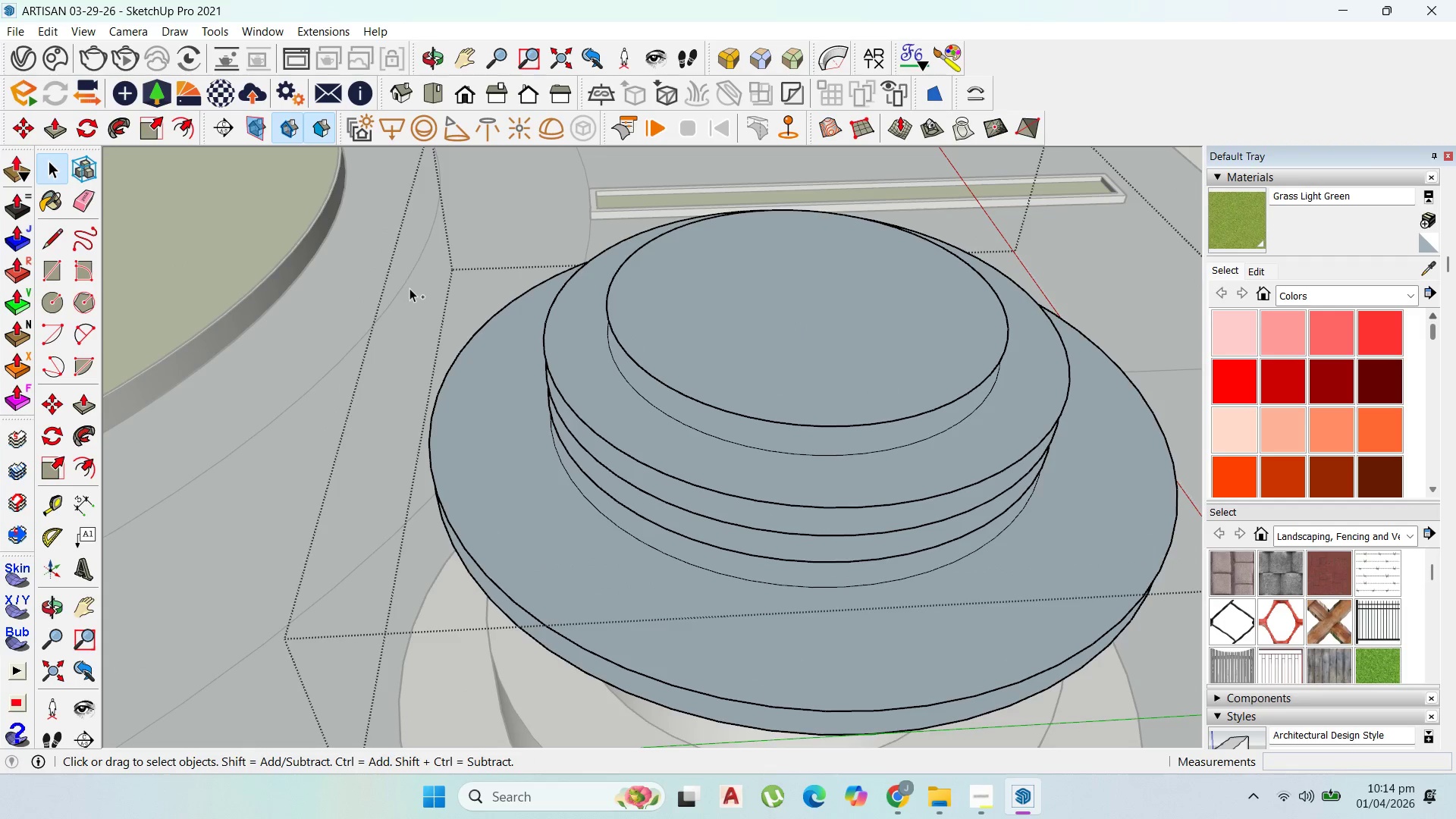 
key(Control+Z)
 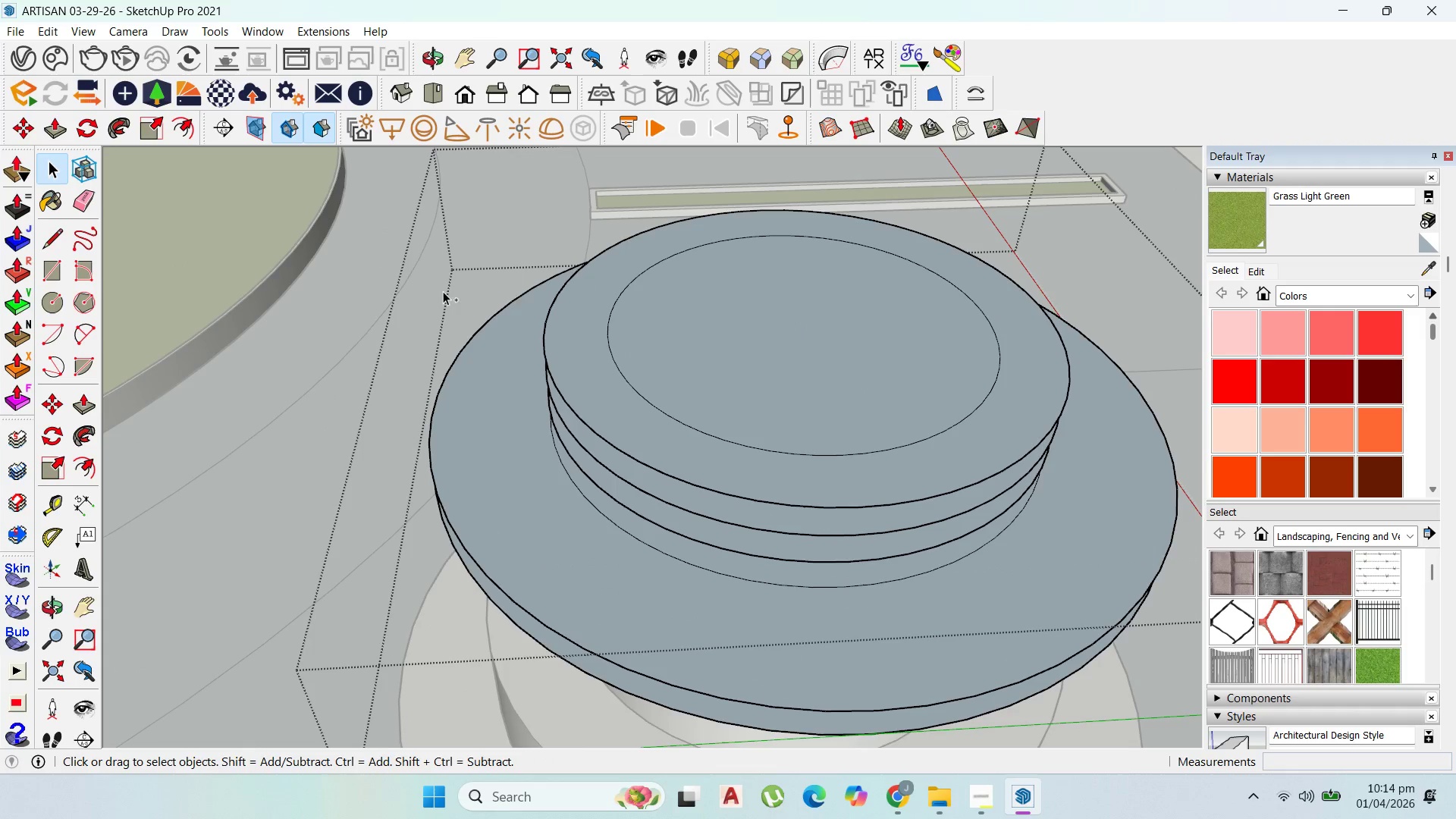 
key(Control+Z)
 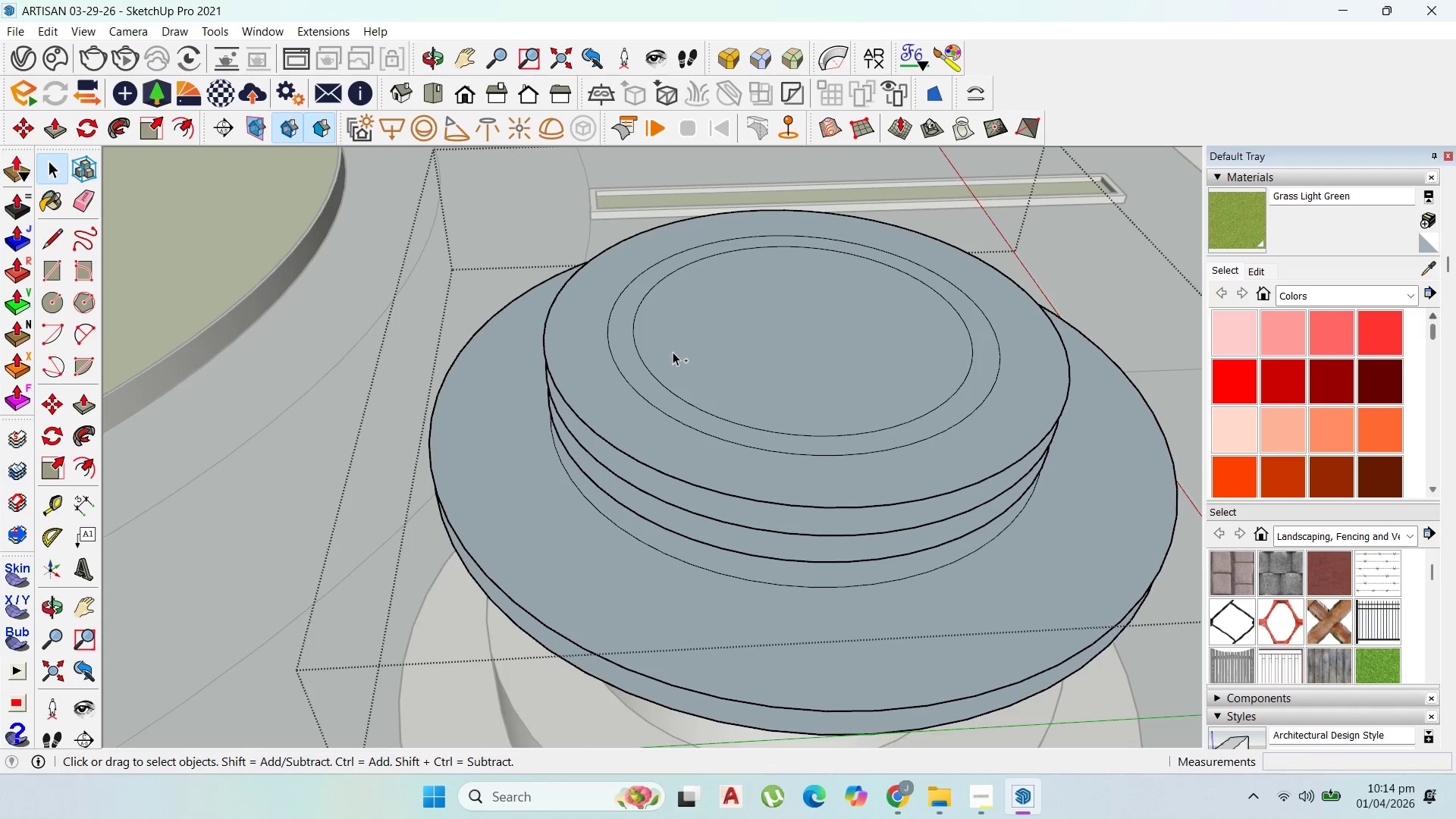 
key(Control+Z)
 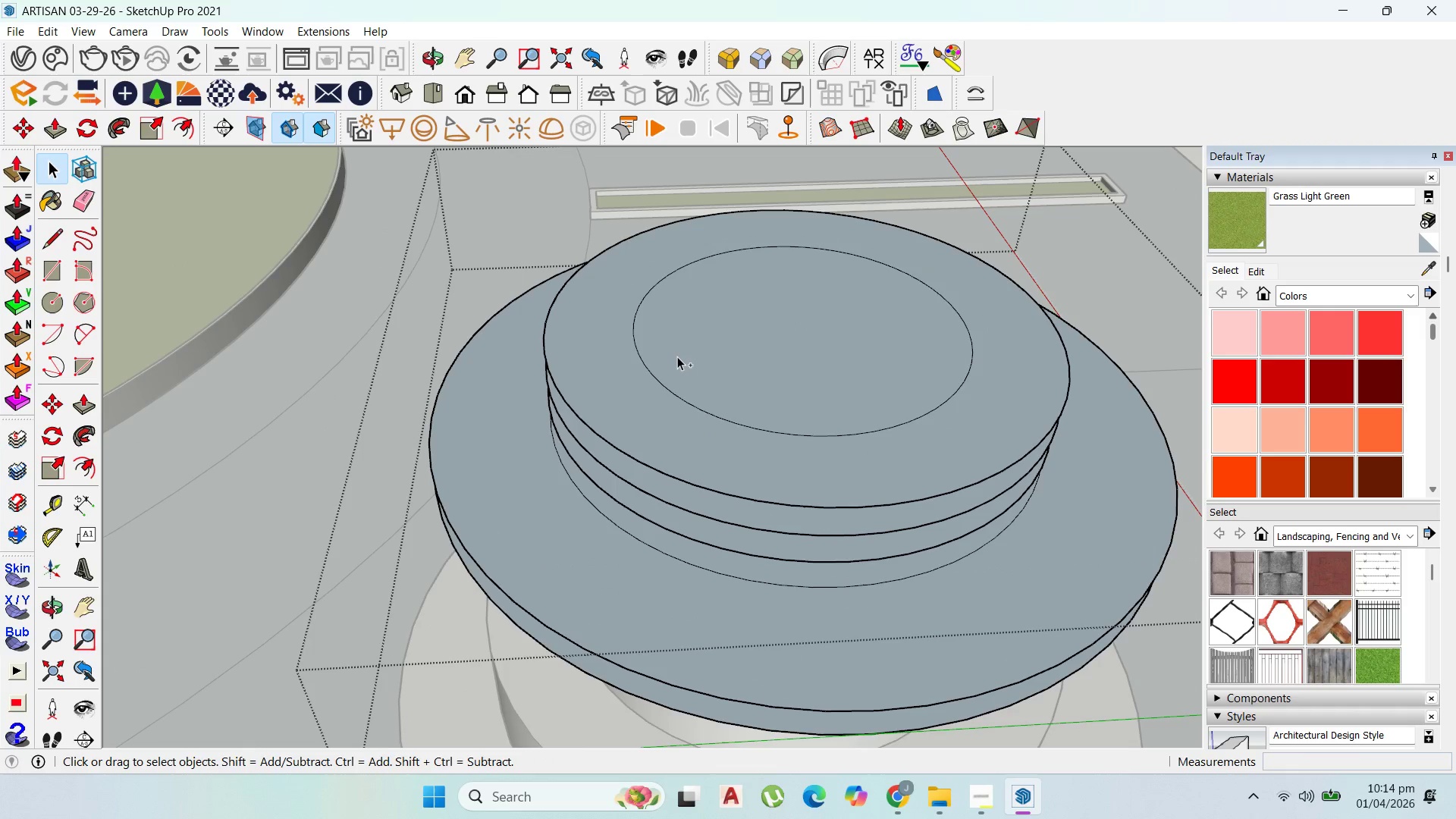 
key(Control+Z)
 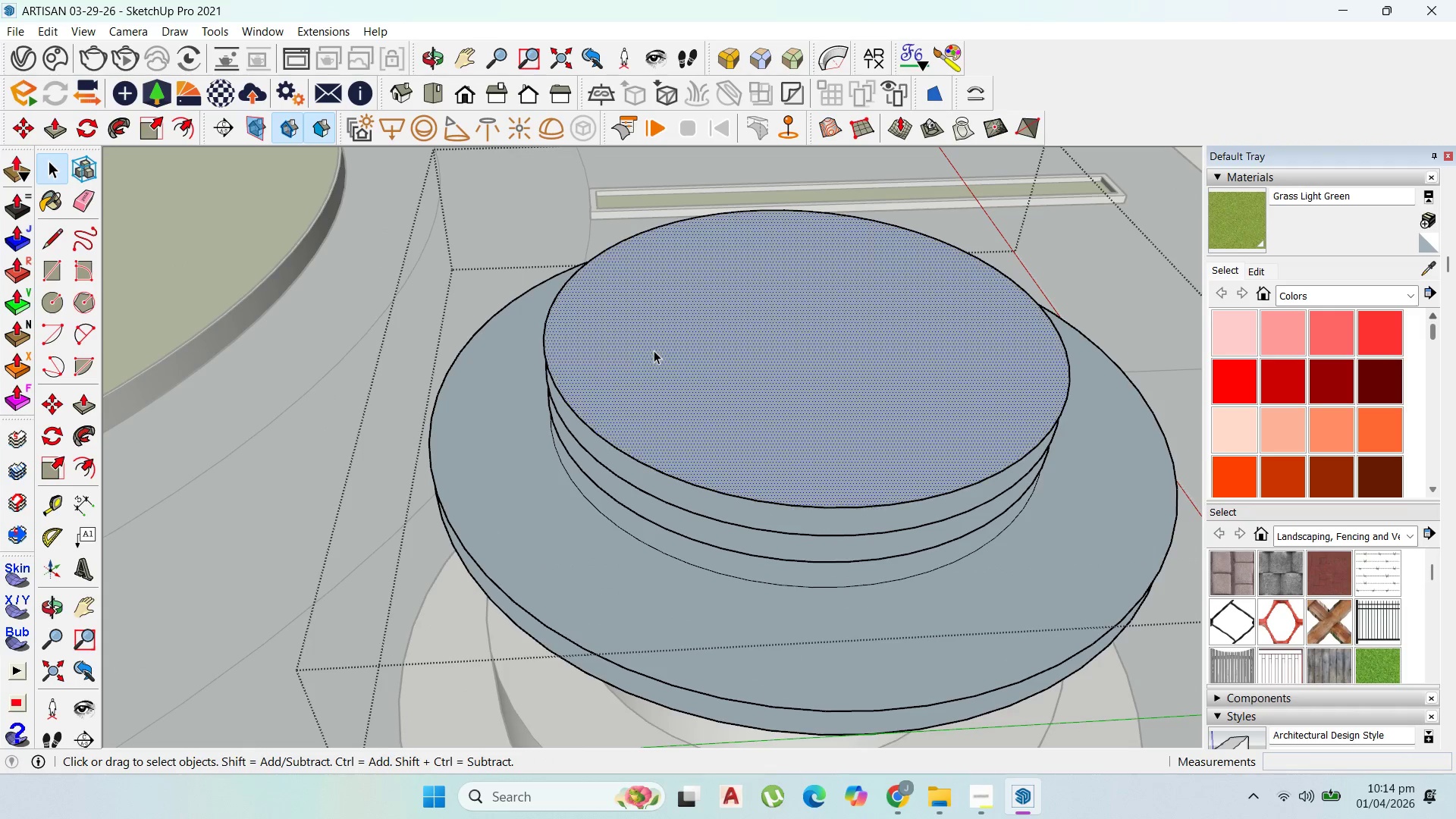 
scroll: coordinate [469, 279], scroll_direction: down, amount: 5.0
 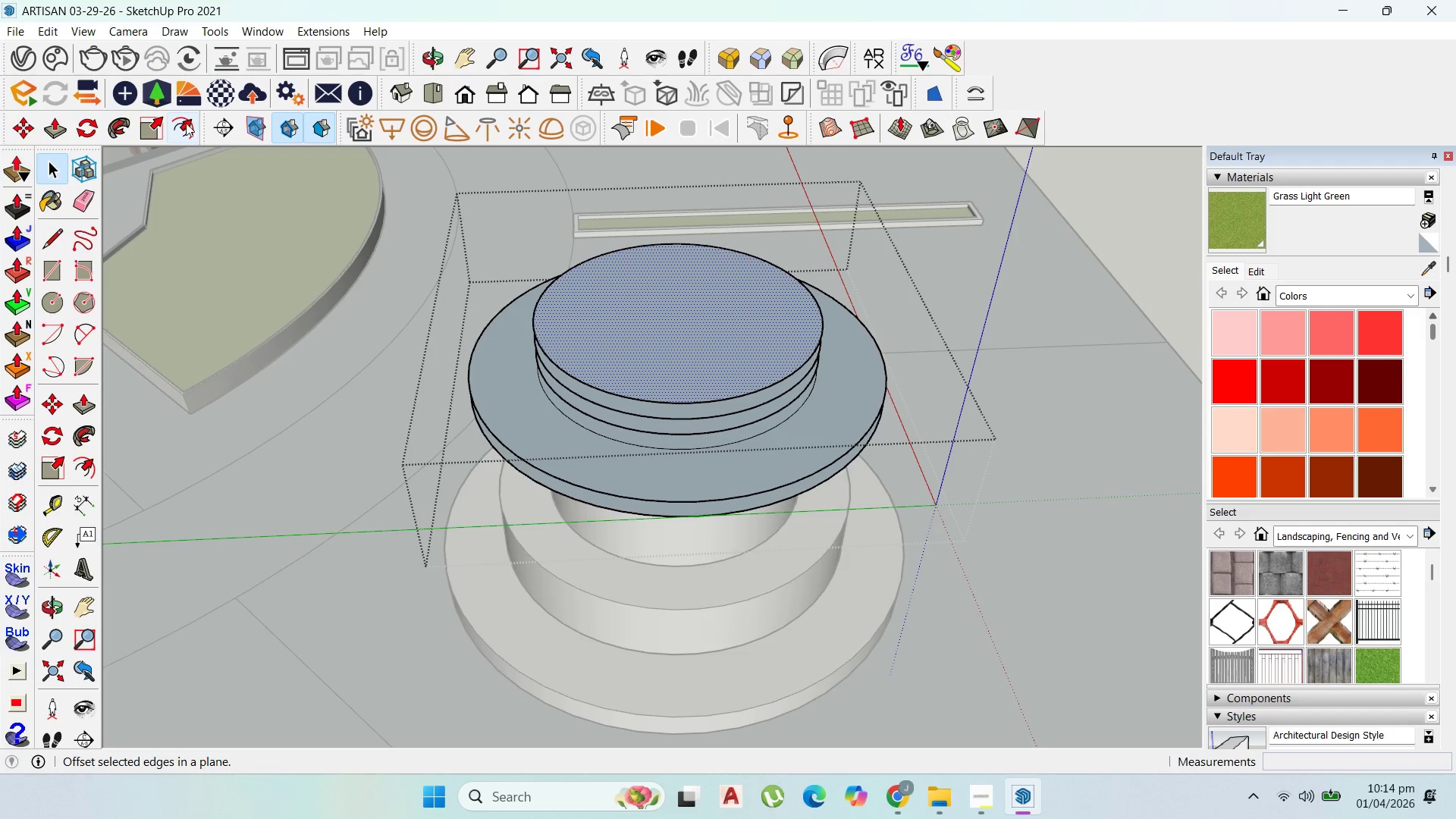 
left_click([180, 128])
 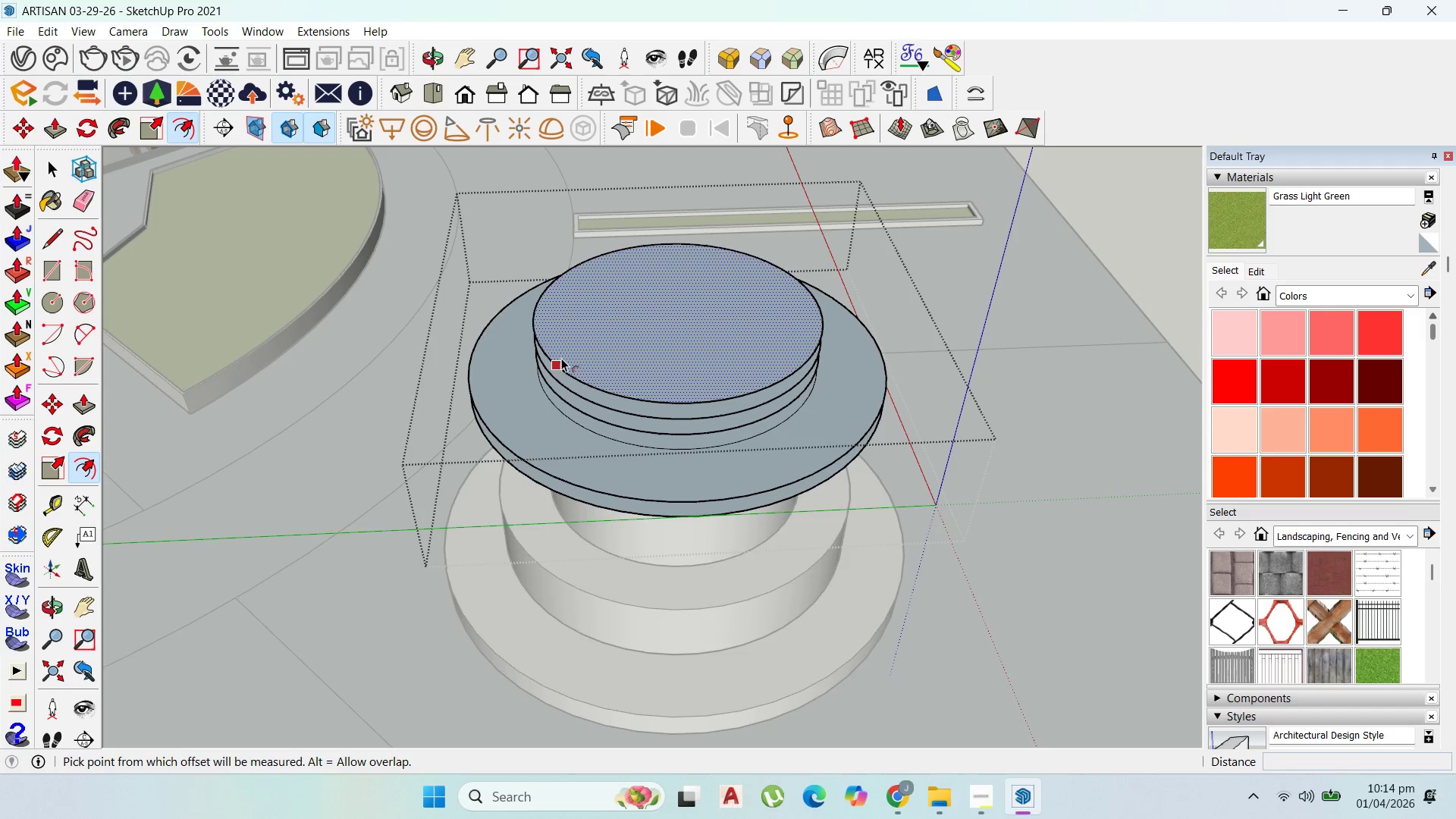 
left_click_drag(start_coordinate=[563, 358], to_coordinate=[604, 353])
 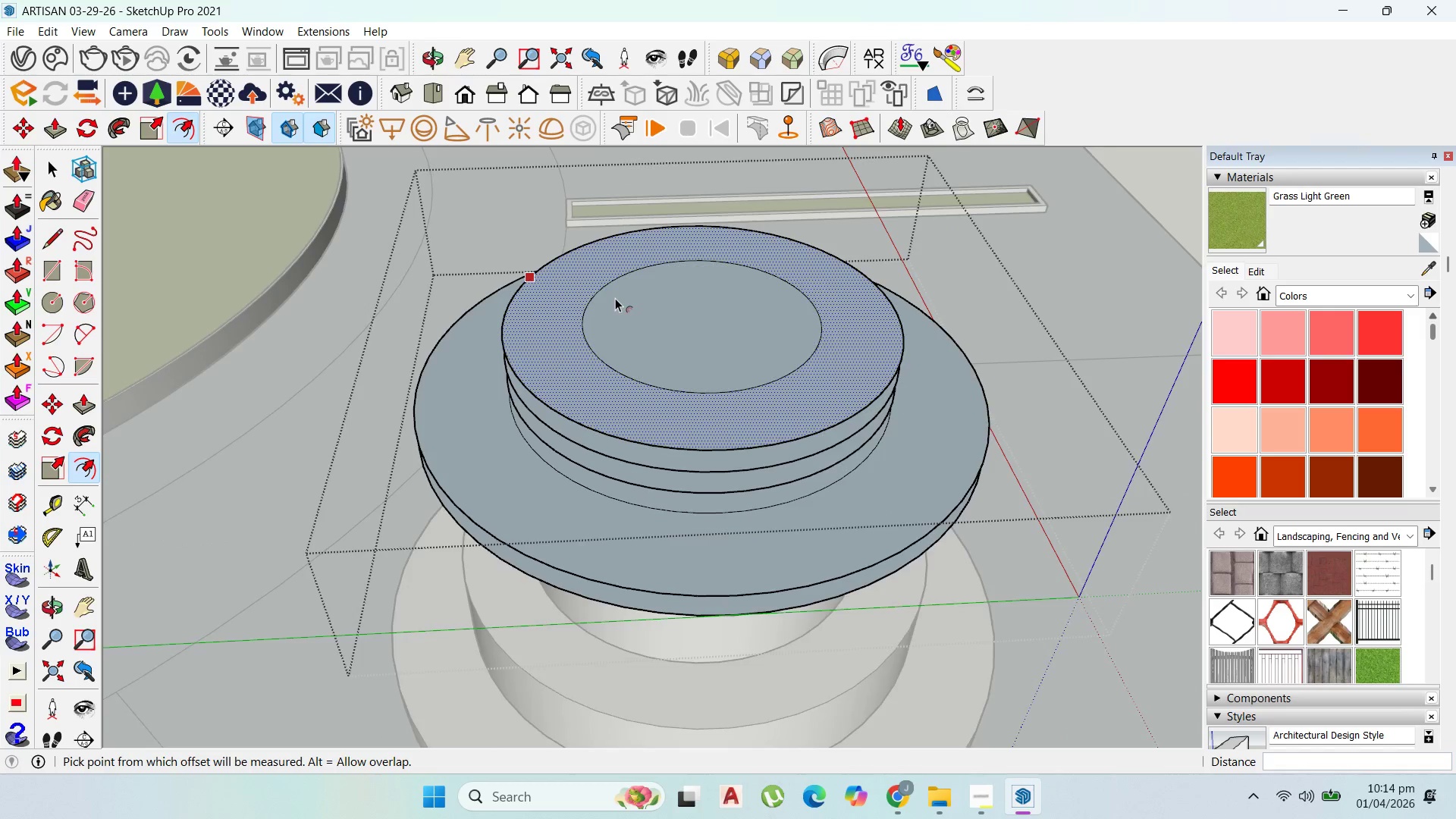 
type(800)
 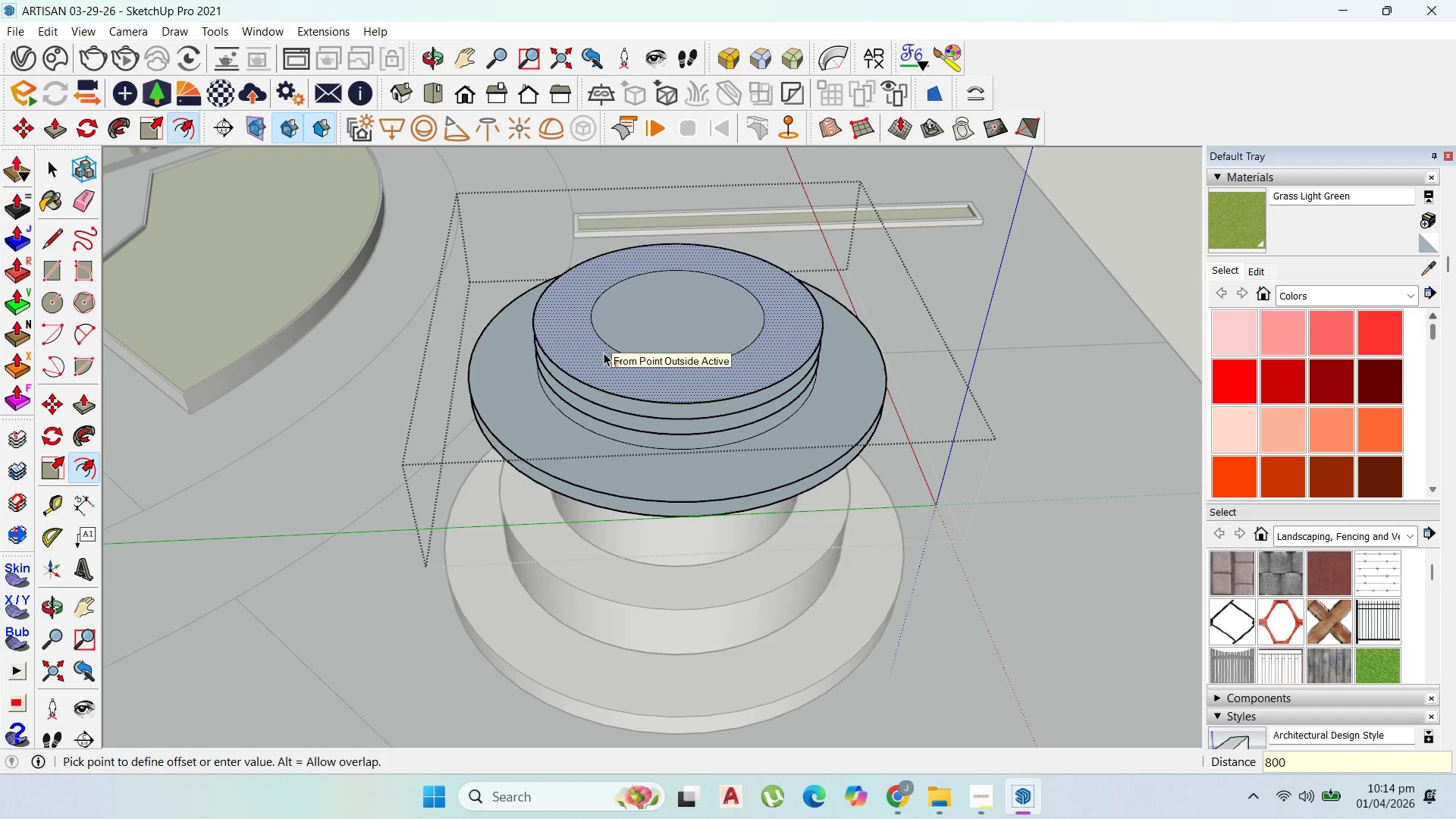 
key(Enter)
 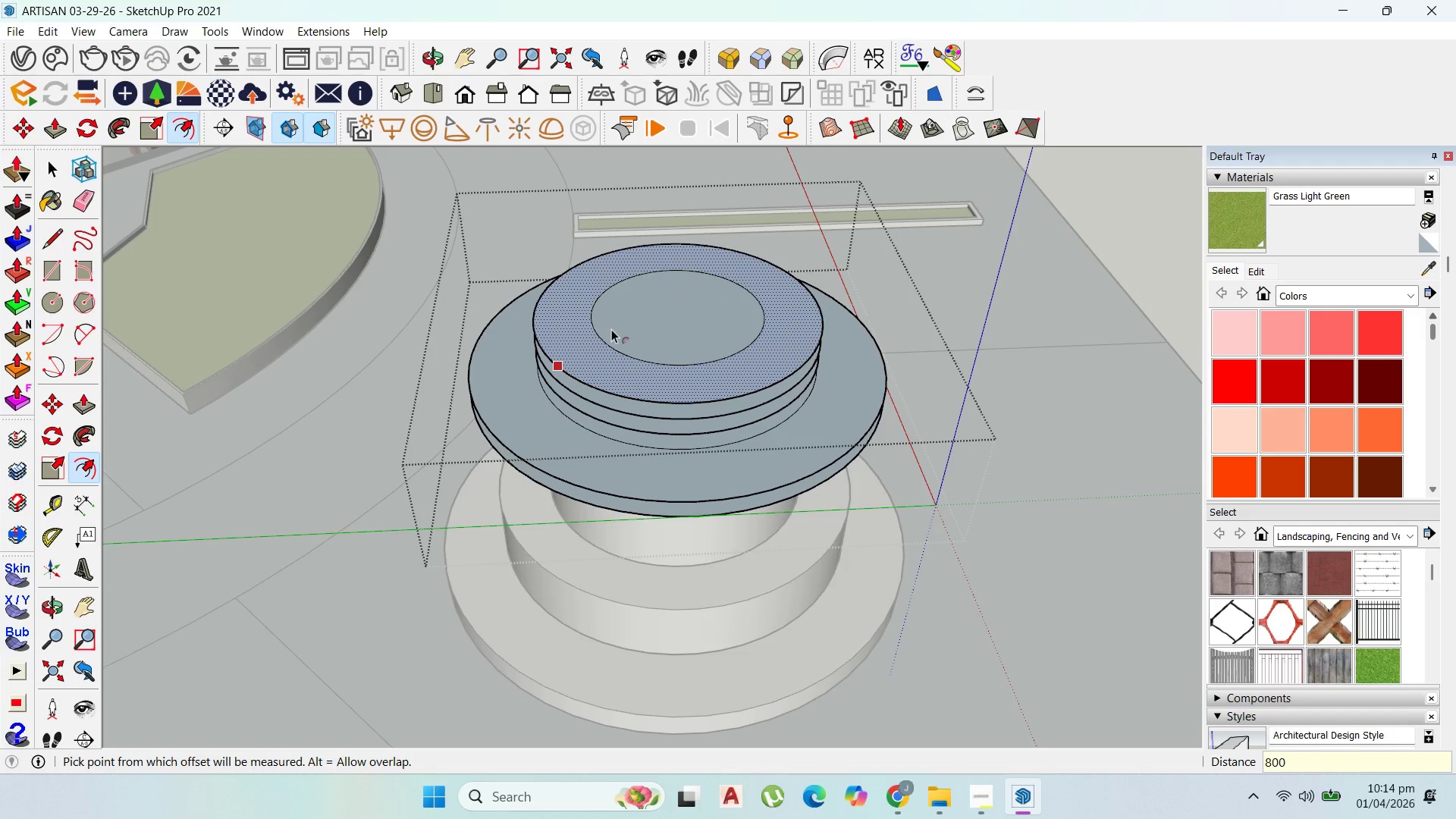 
key(Escape)
 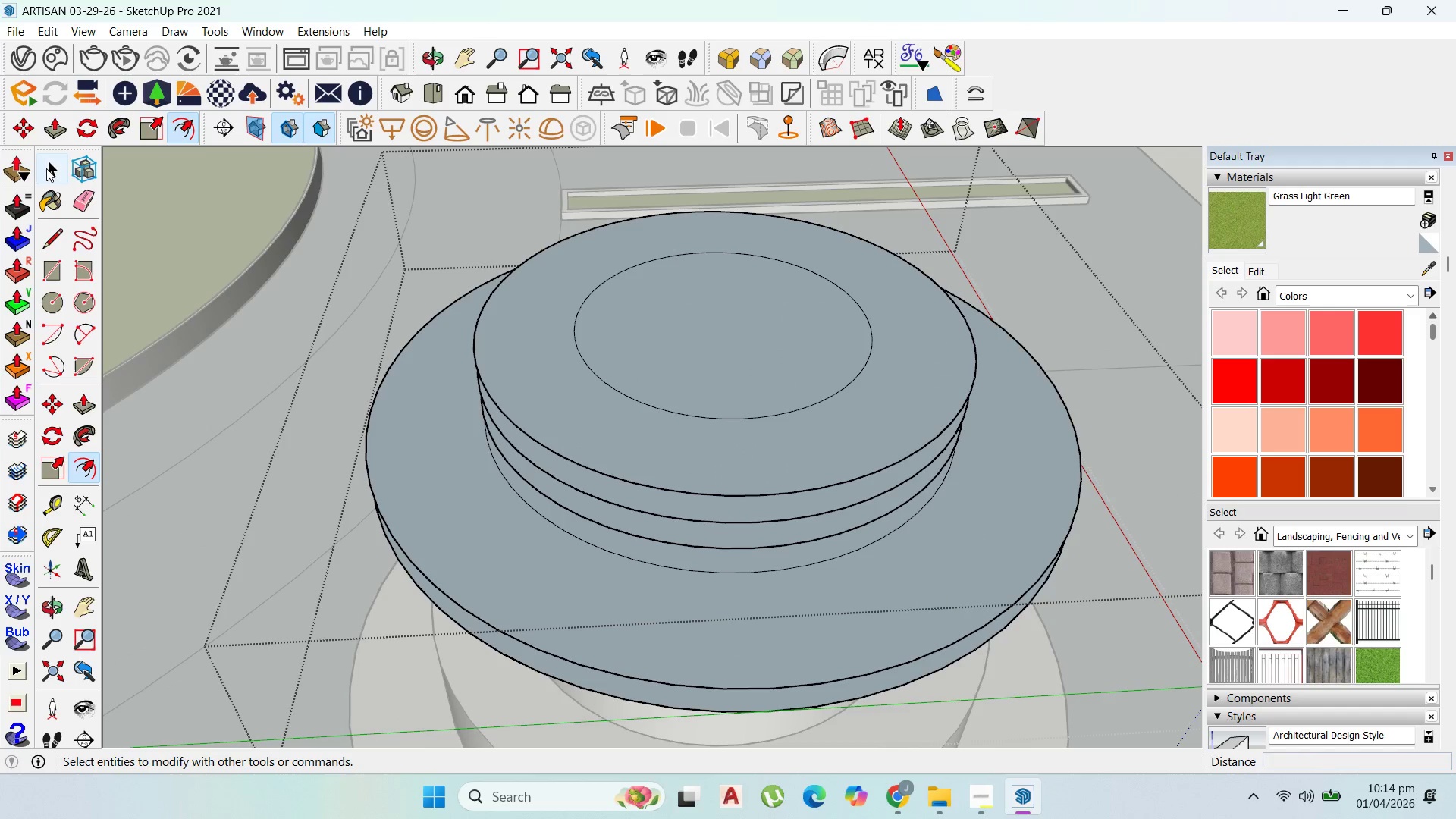 
scroll: coordinate [616, 298], scroll_direction: up, amount: 5.0
 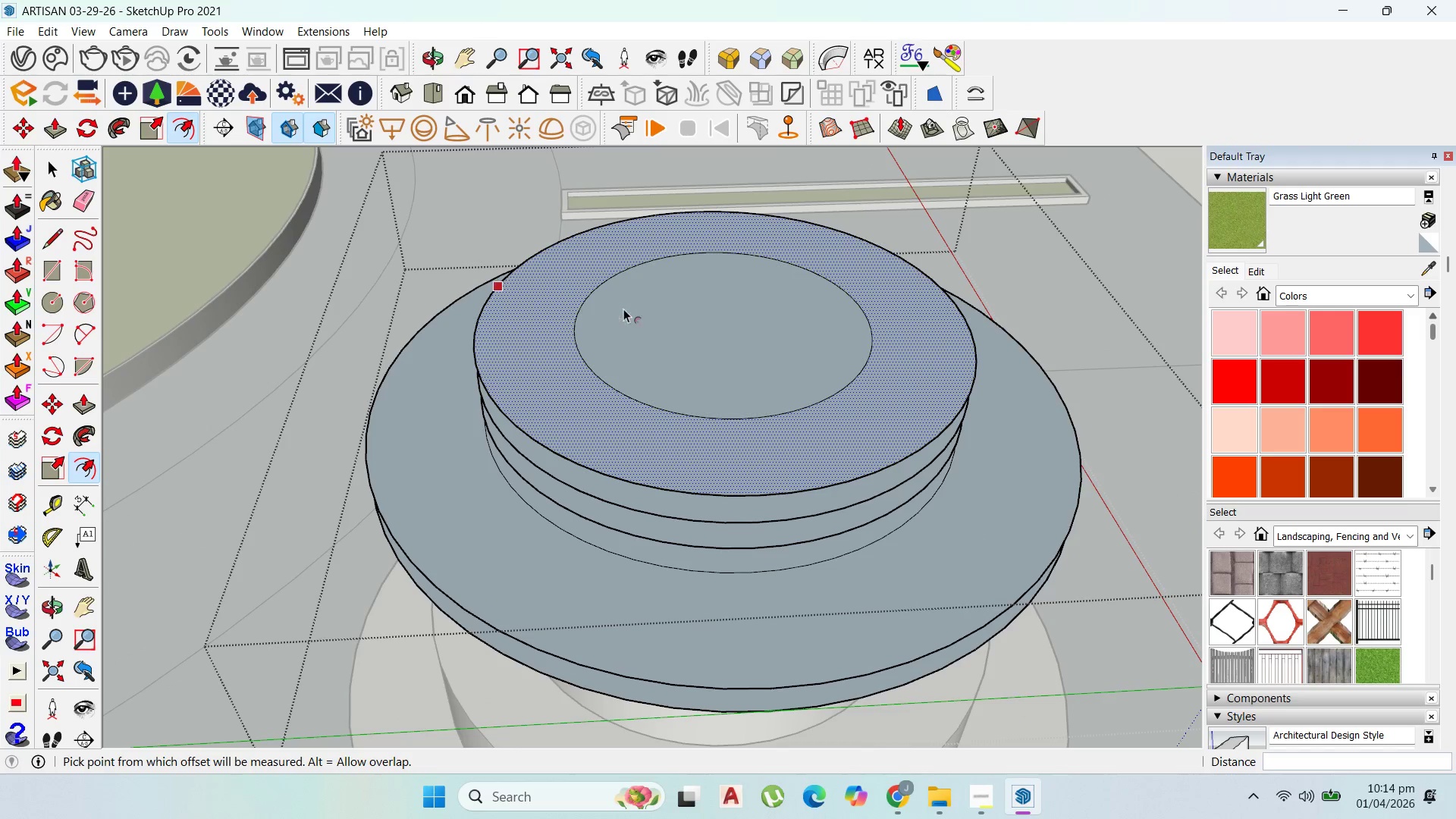 
double_click([710, 375])
 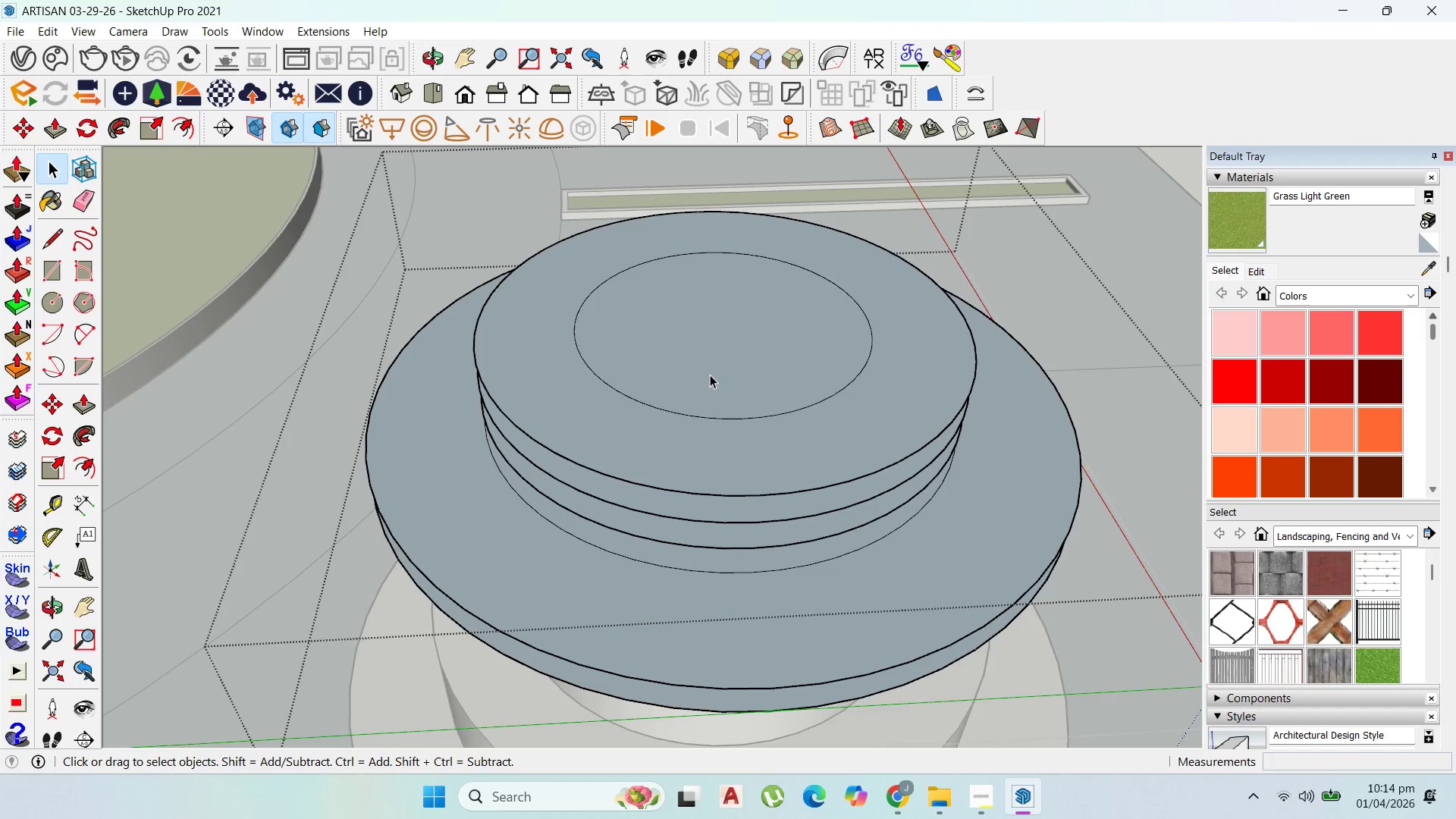 
triple_click([710, 375])
 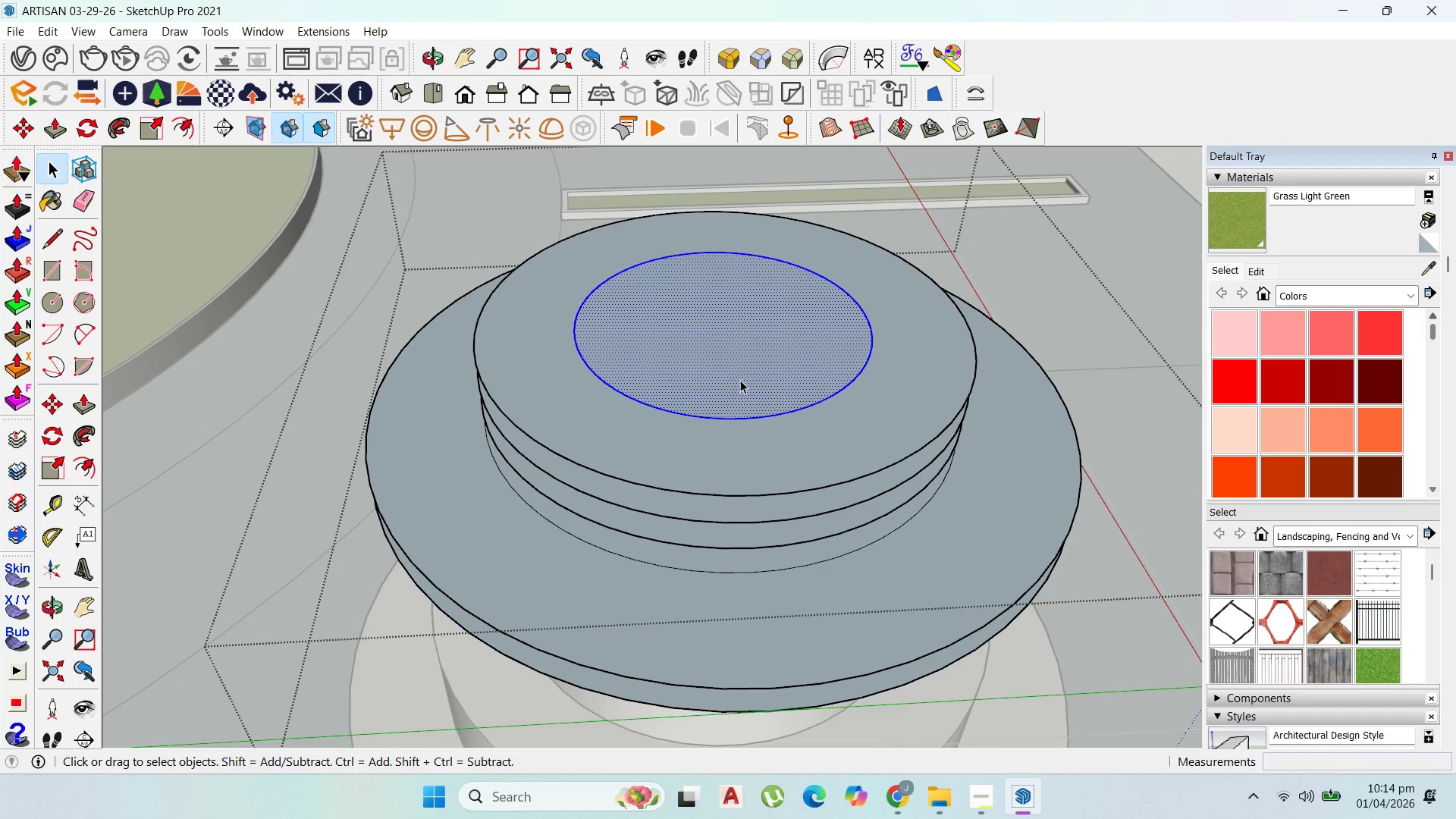 
key(M)
 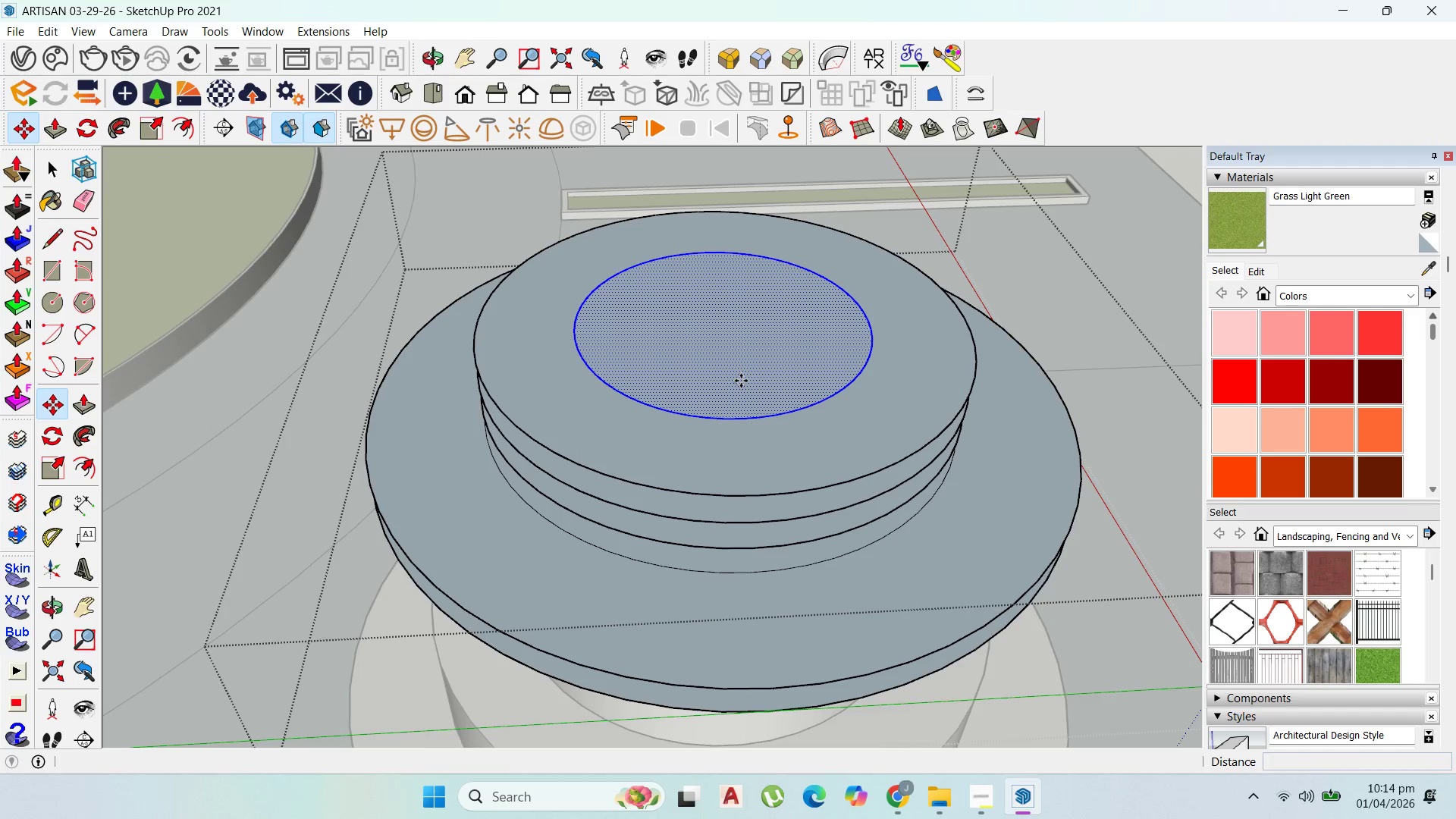 
left_click([741, 381])
 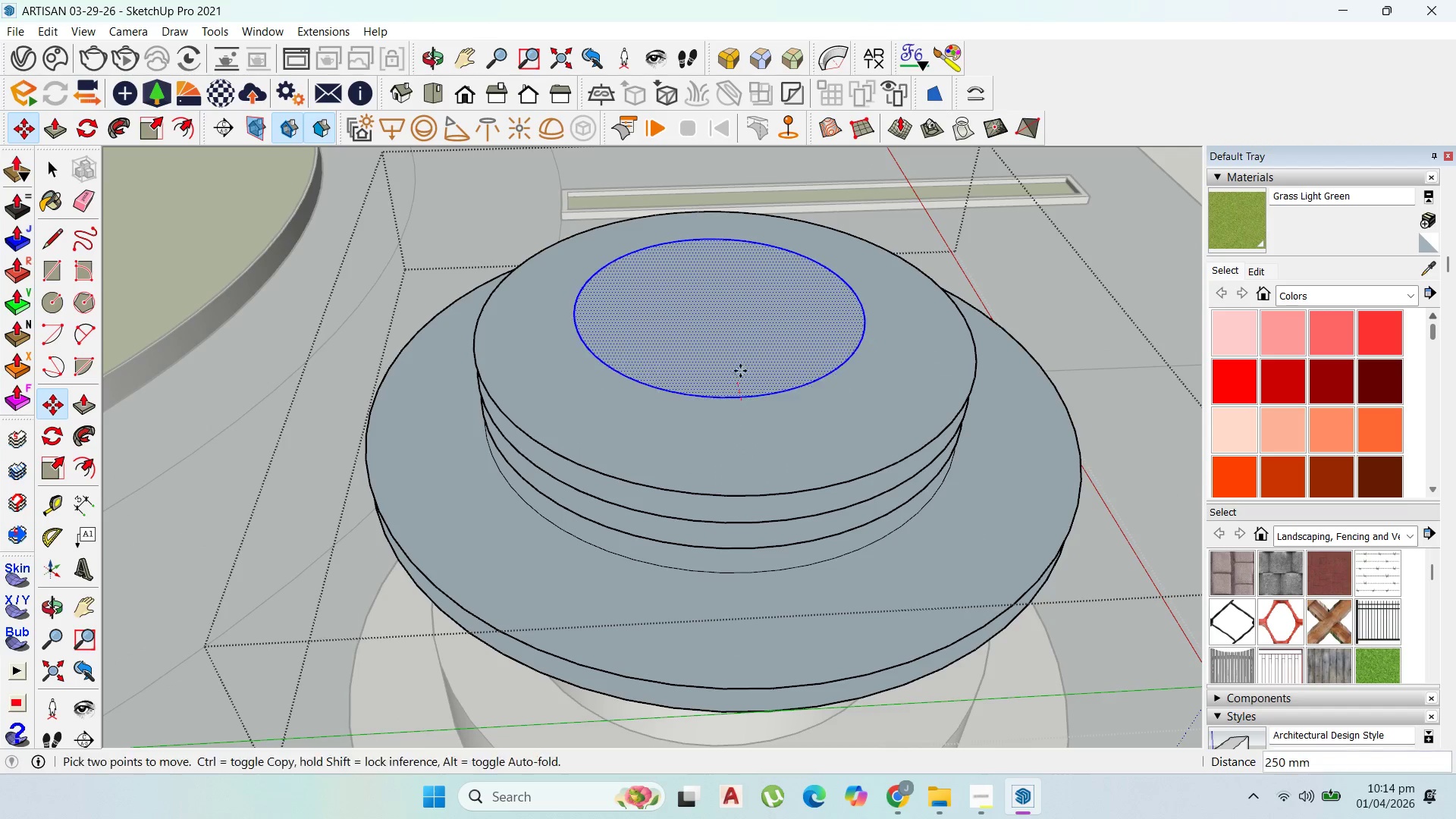 
key(Control+ControlLeft)
 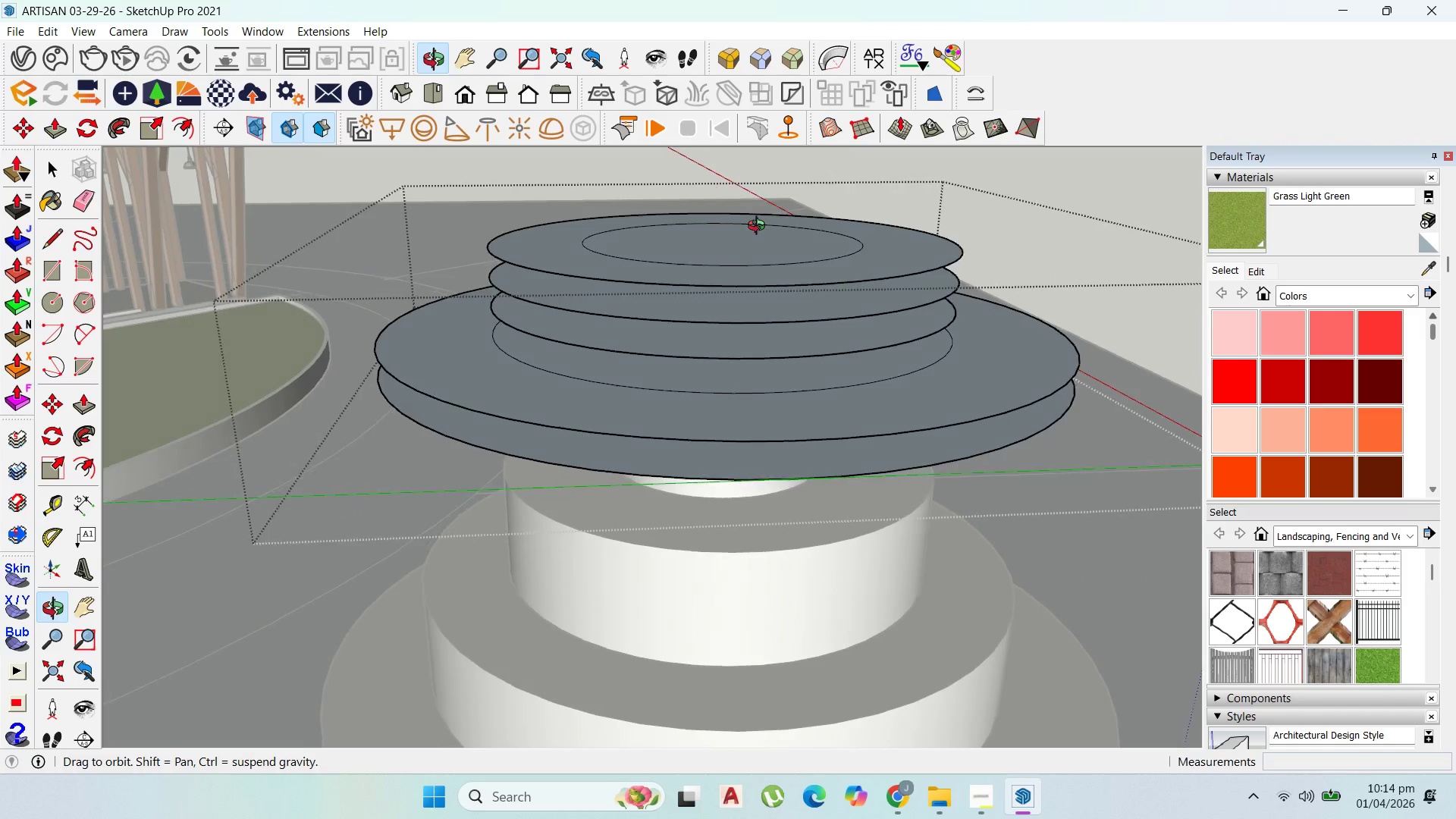 
key(Escape)
 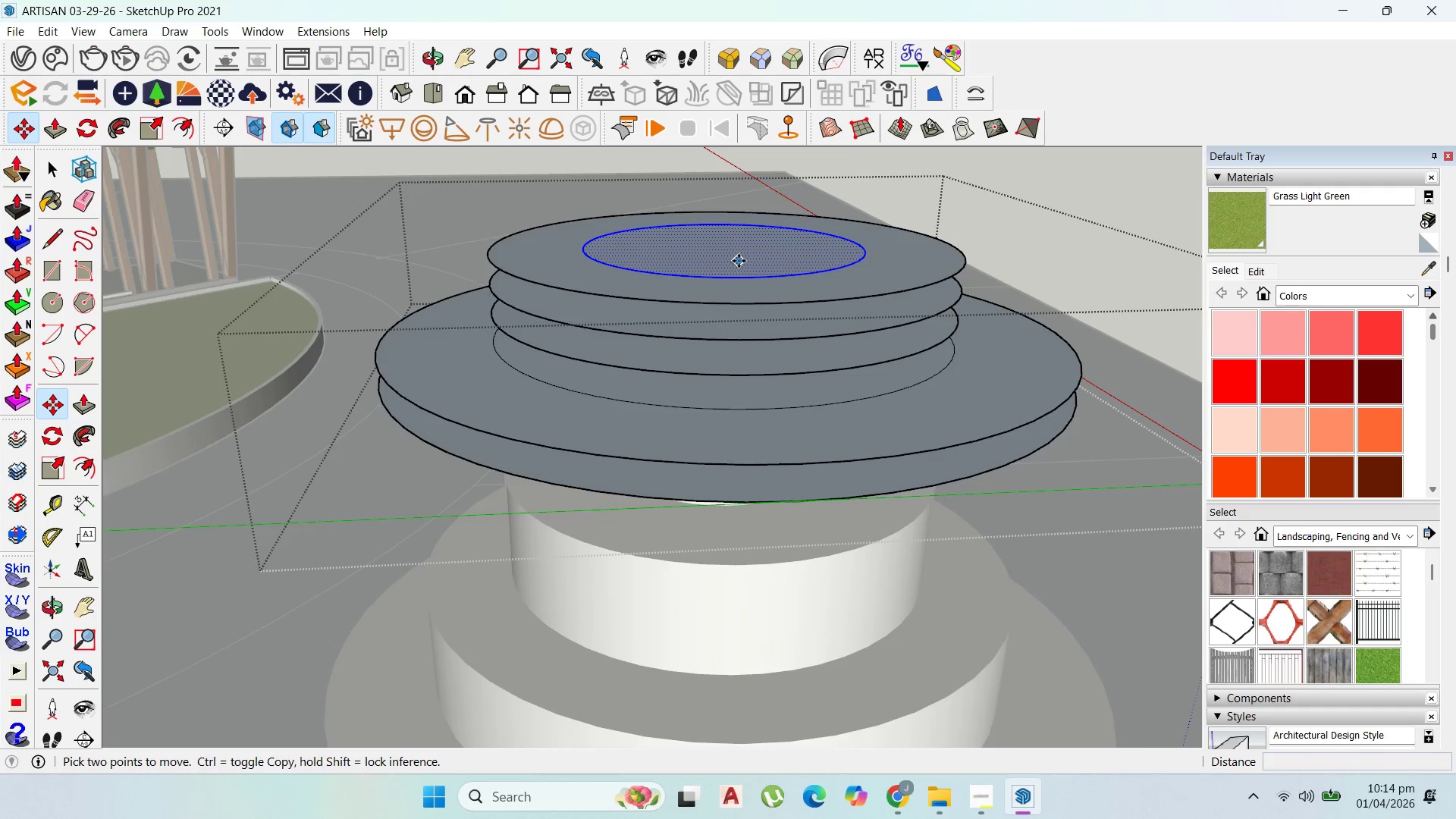 
left_click([740, 262])
 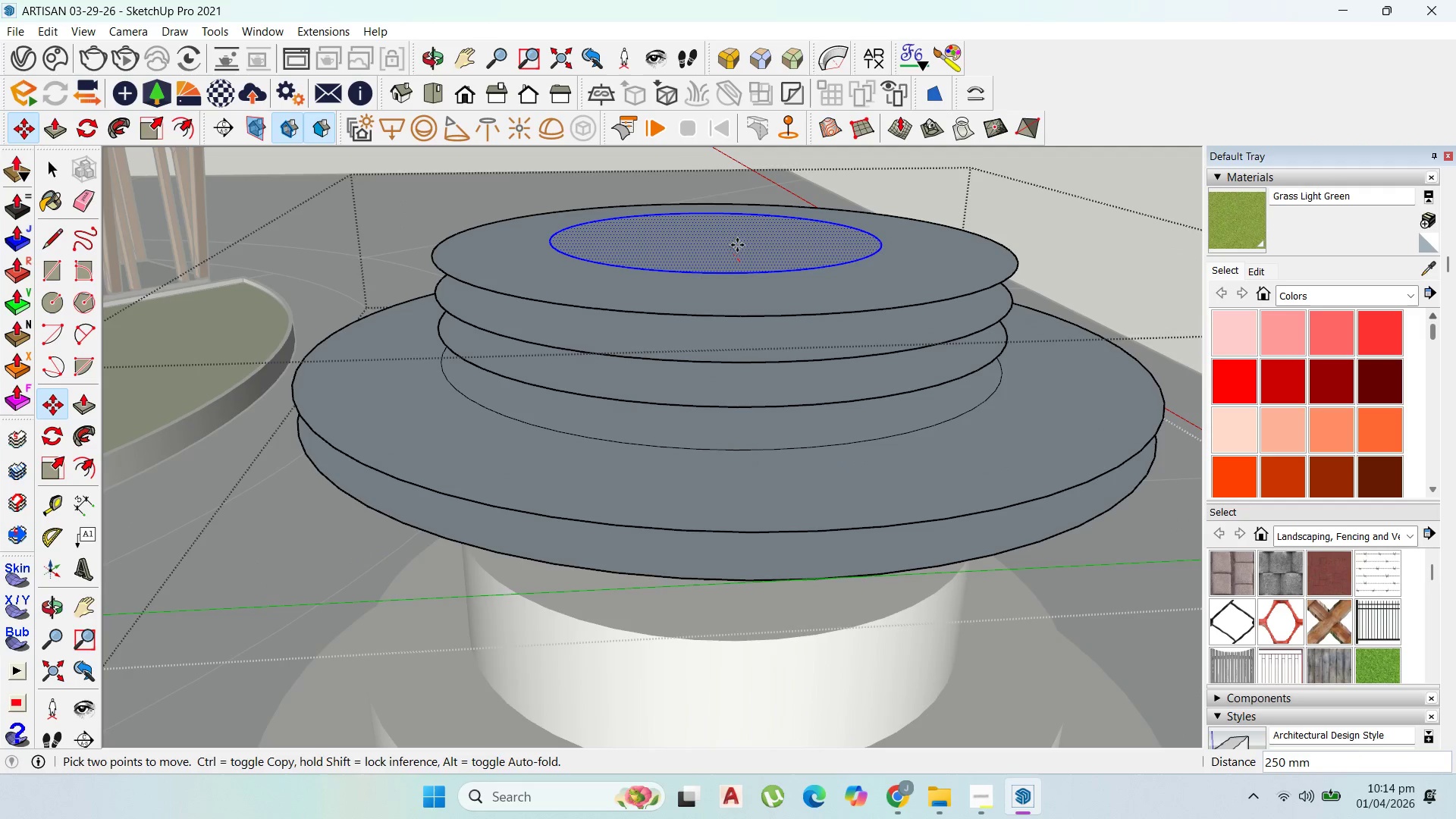 
scroll: coordinate [739, 261], scroll_direction: up, amount: 2.0
 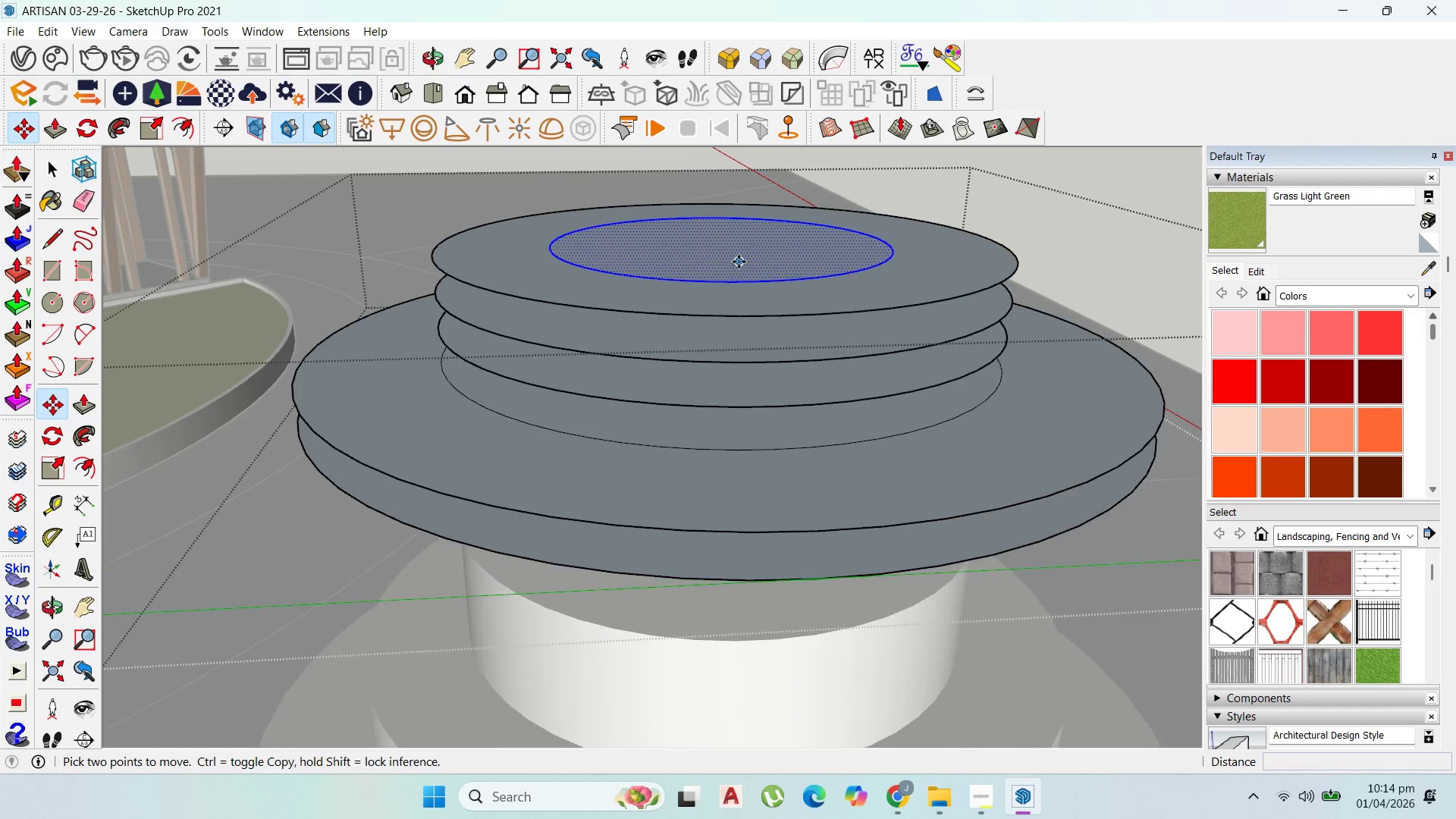 
key(Control+ControlLeft)
 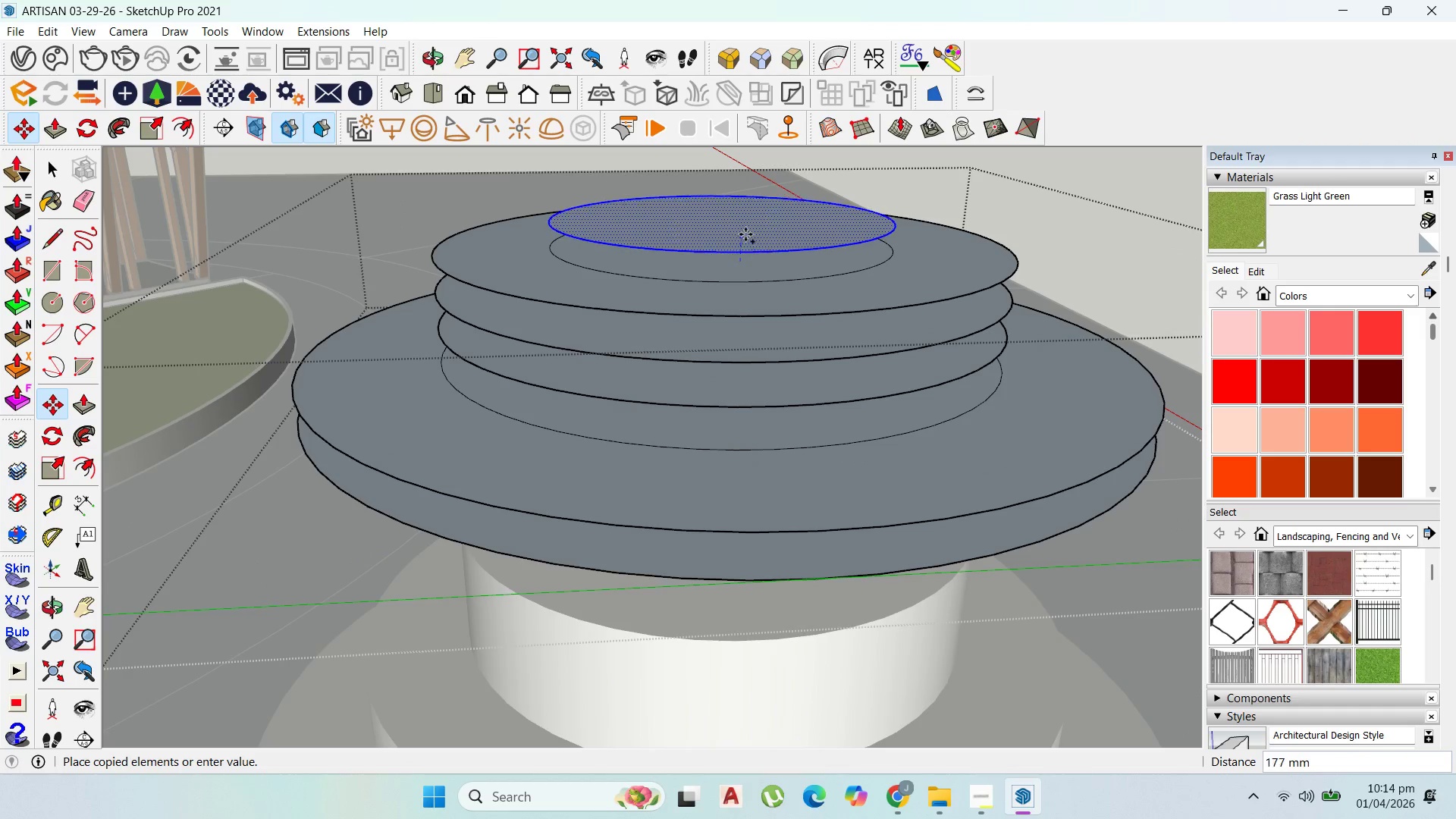 
hold_key(key=ShiftLeft, duration=1.51)
 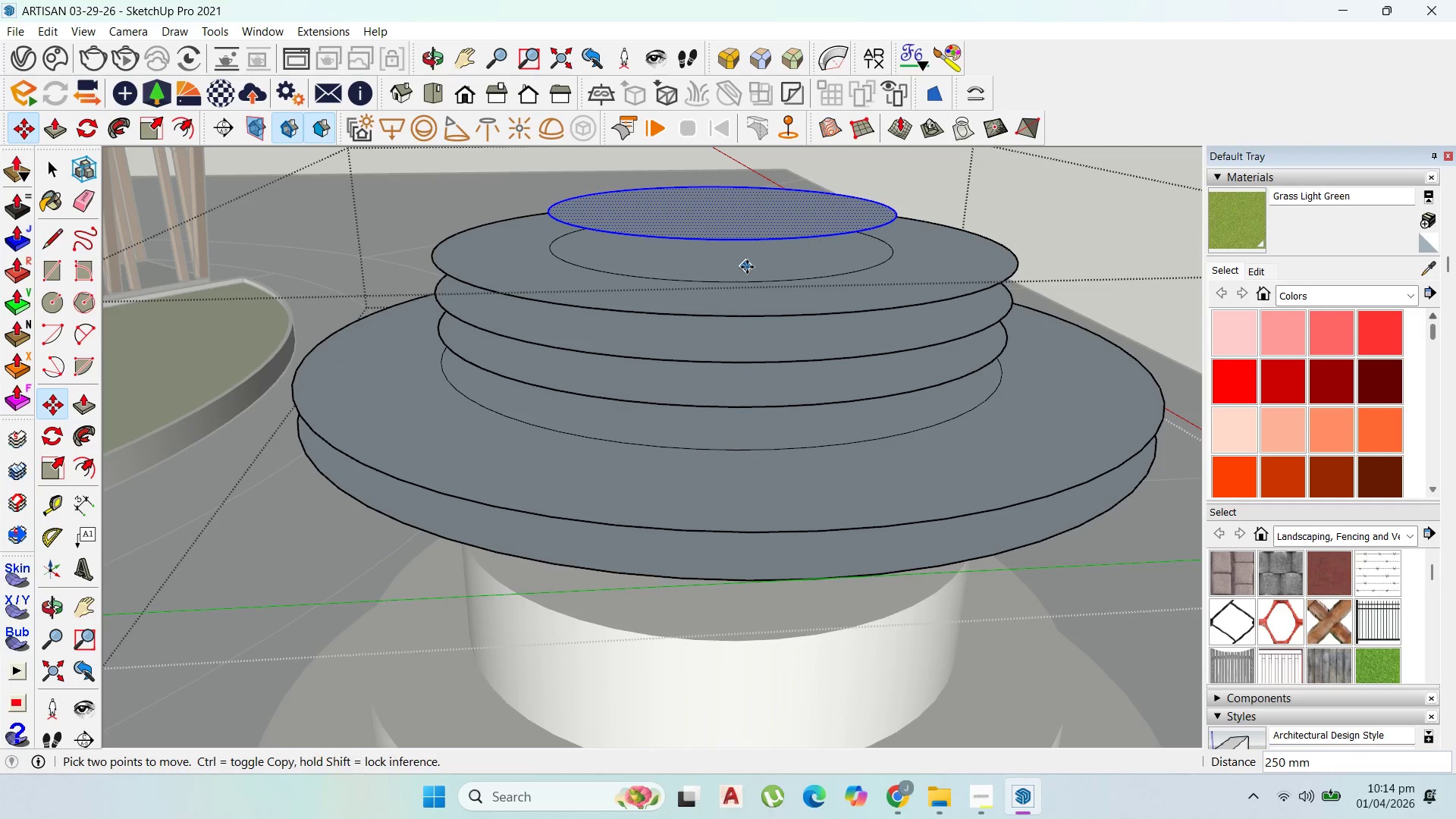 
hold_key(key=ShiftLeft, duration=0.5)
left_click([745, 231])
 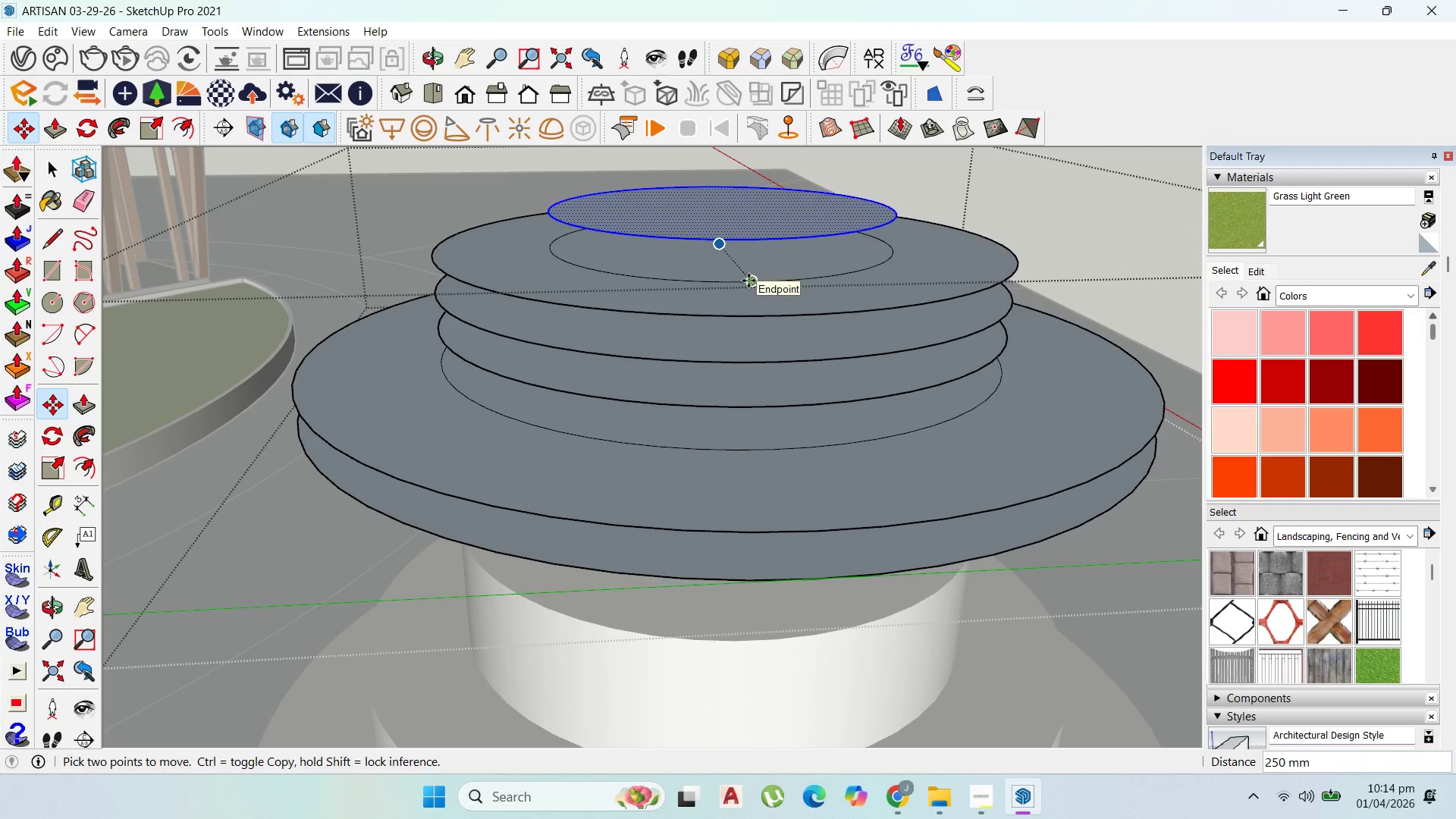 
key(Control+ControlLeft)
 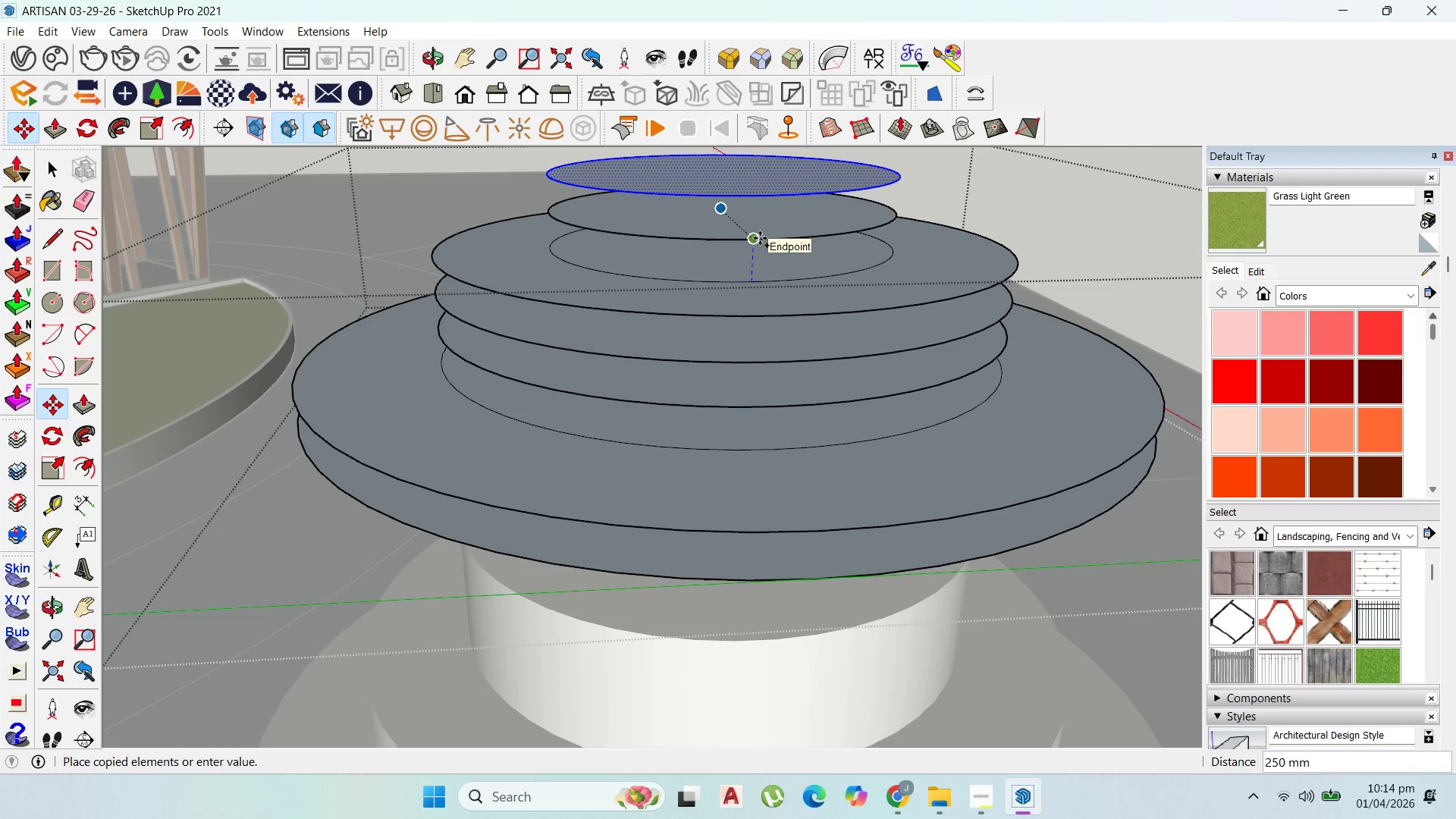 
left_click([760, 238])
 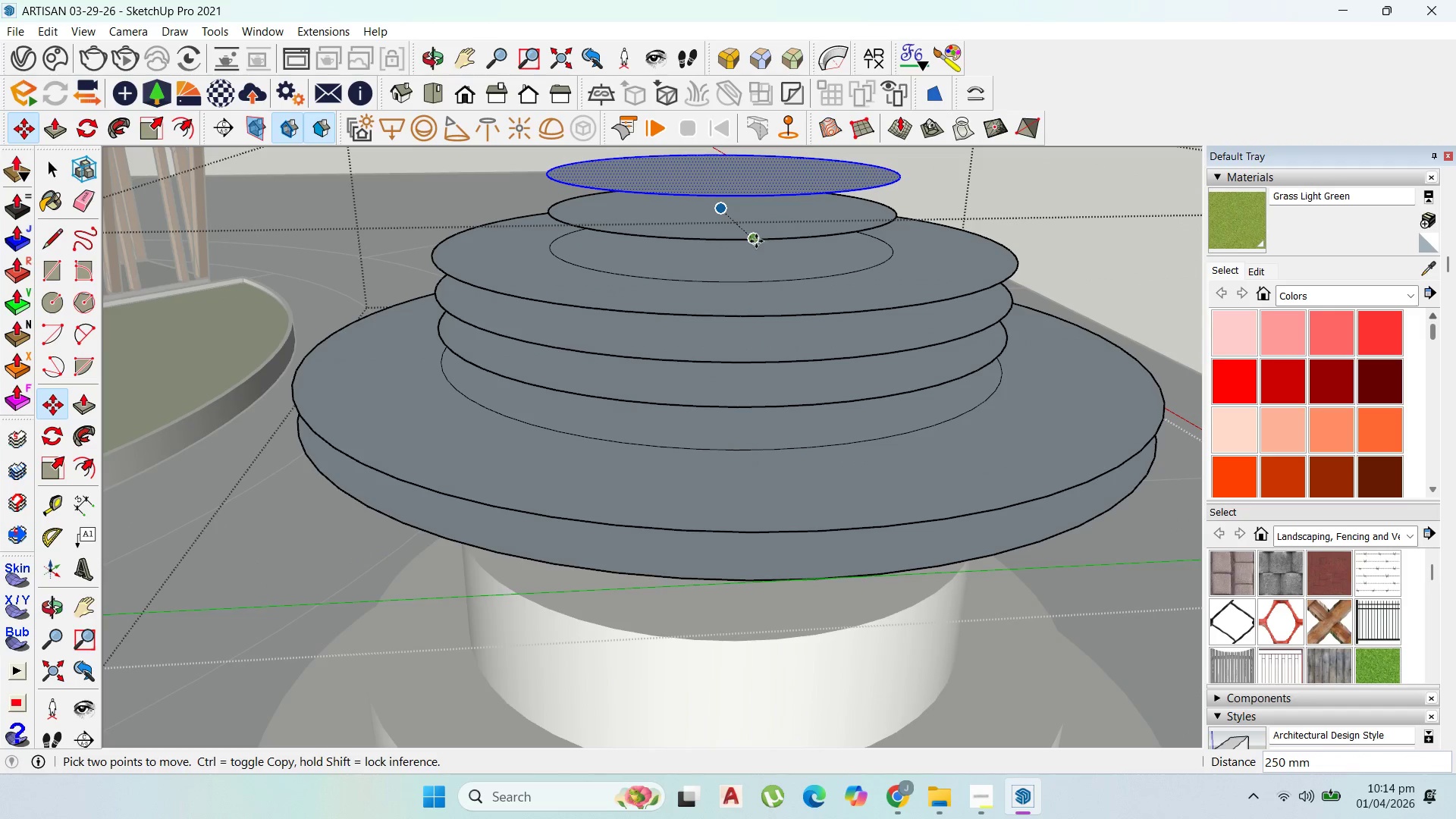 
left_click([755, 240])
 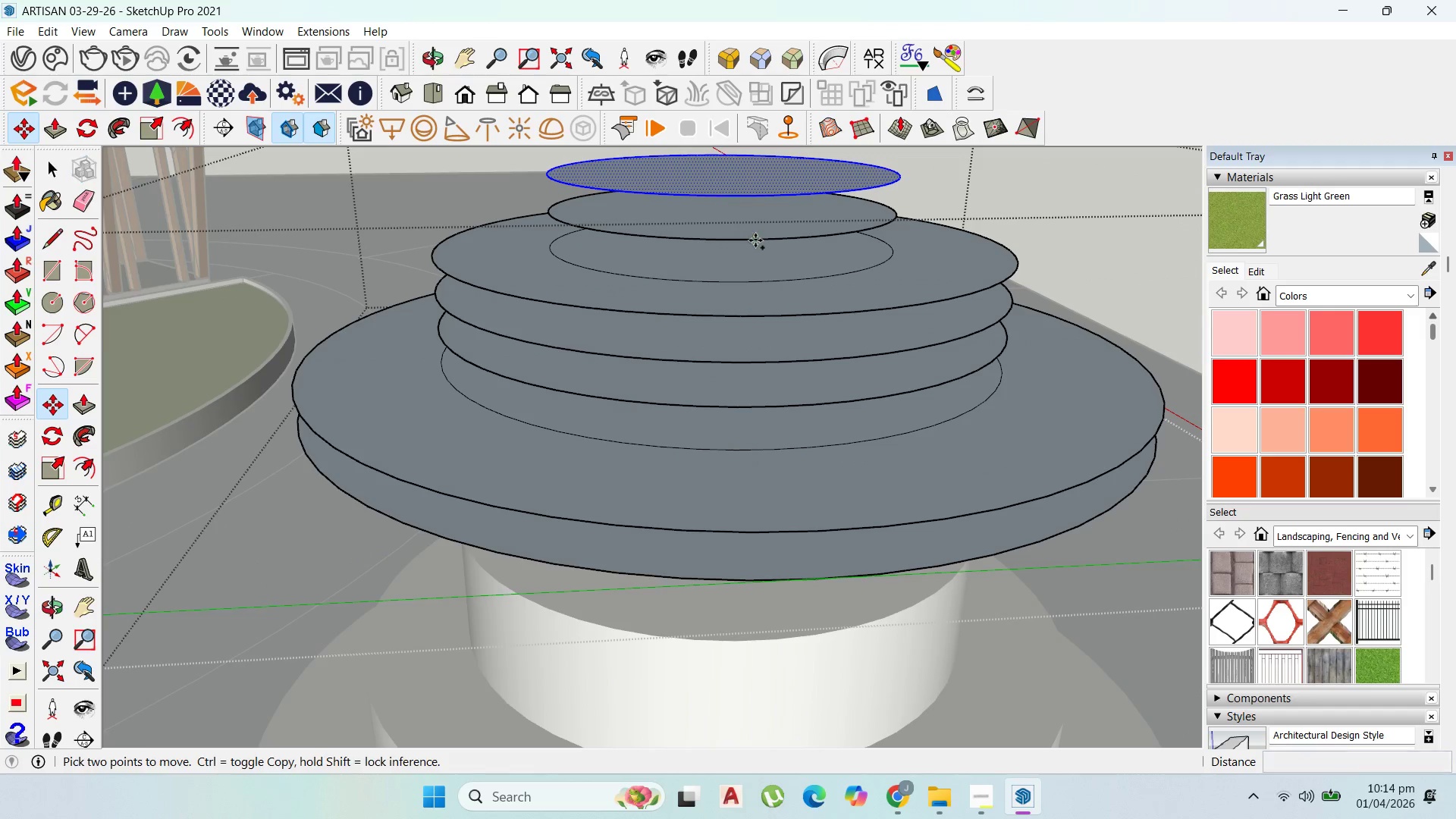 
key(Control+ControlLeft)
 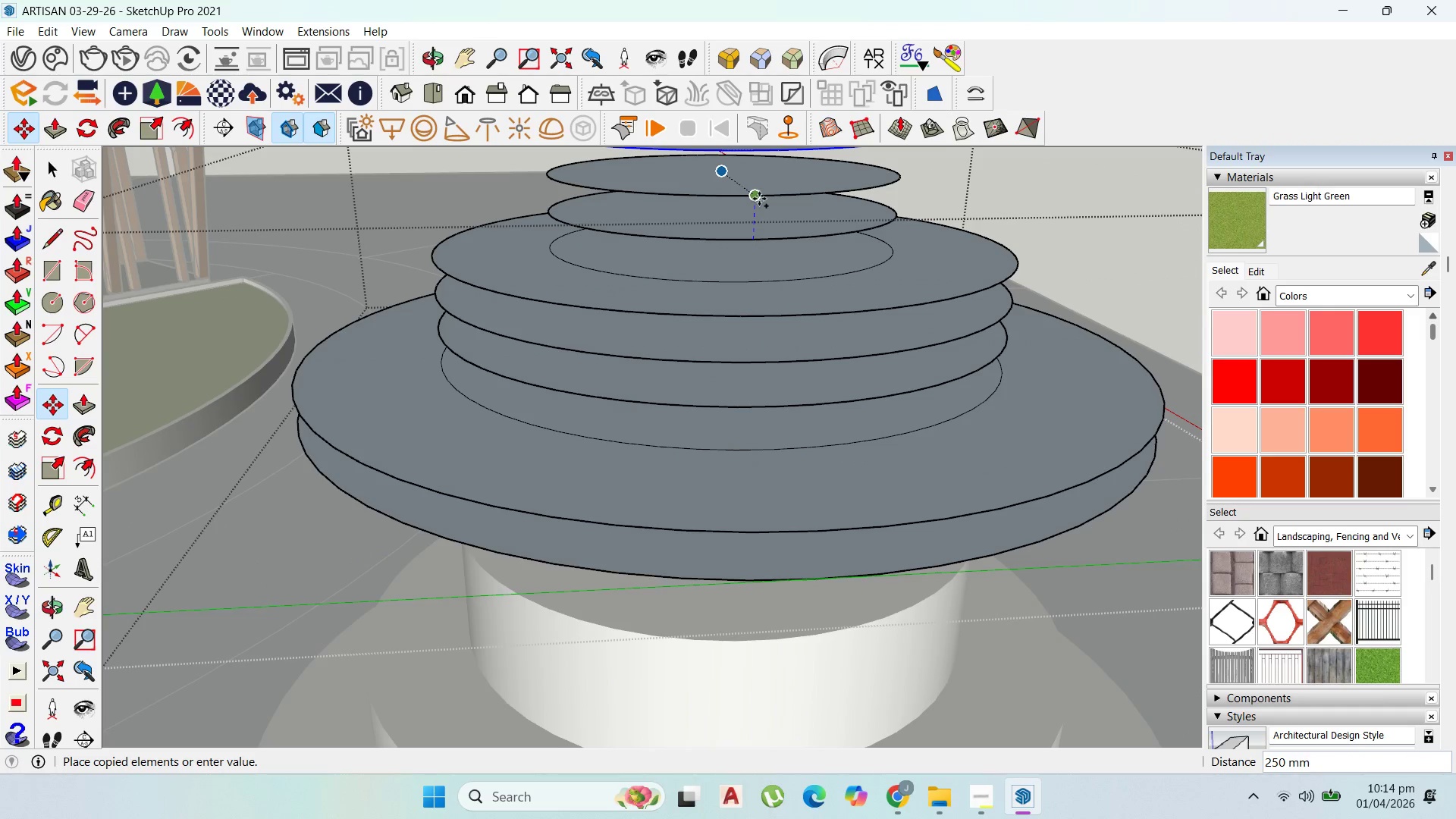 
left_click([759, 199])
 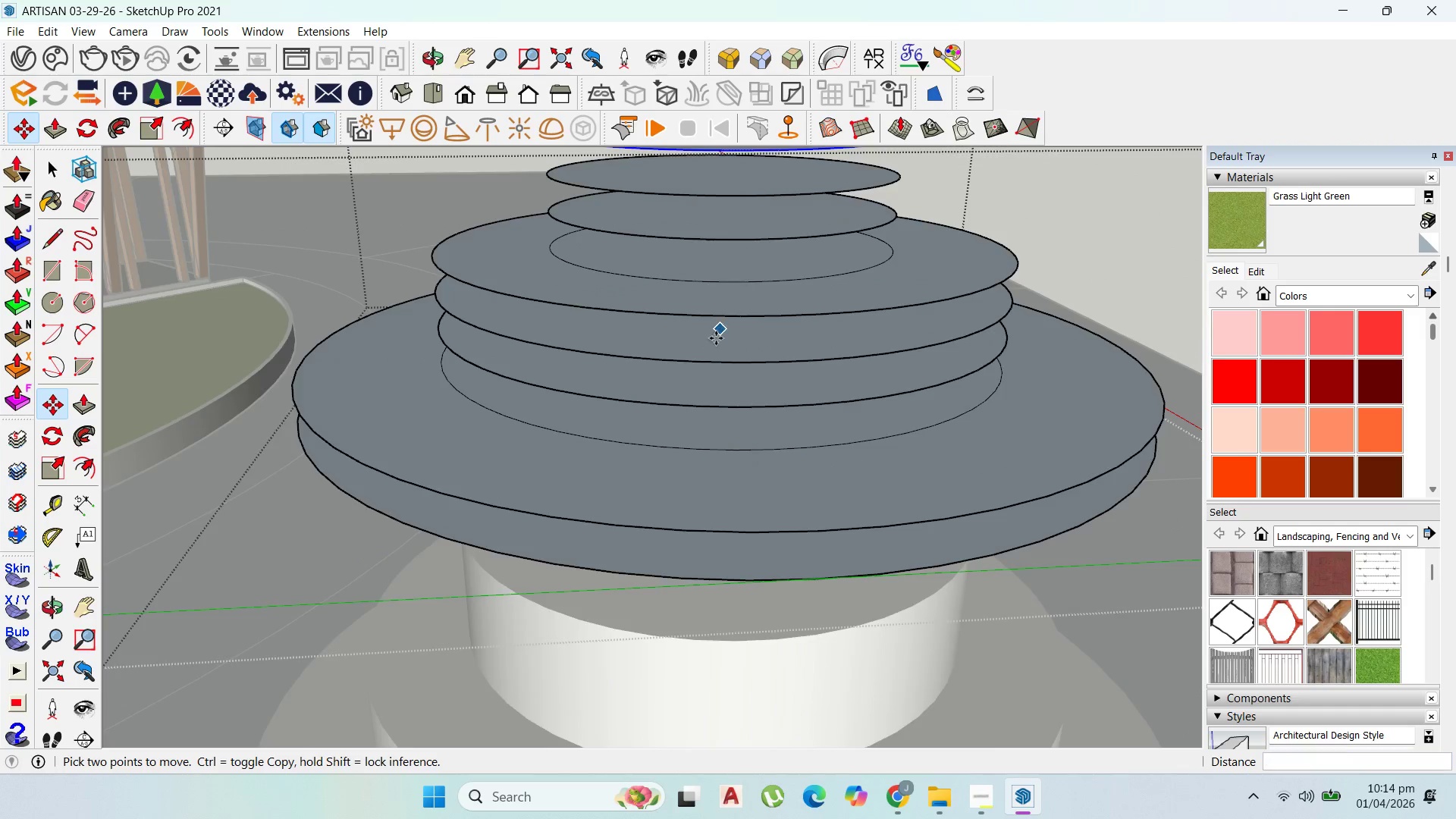 
scroll: coordinate [716, 338], scroll_direction: down, amount: 10.0
 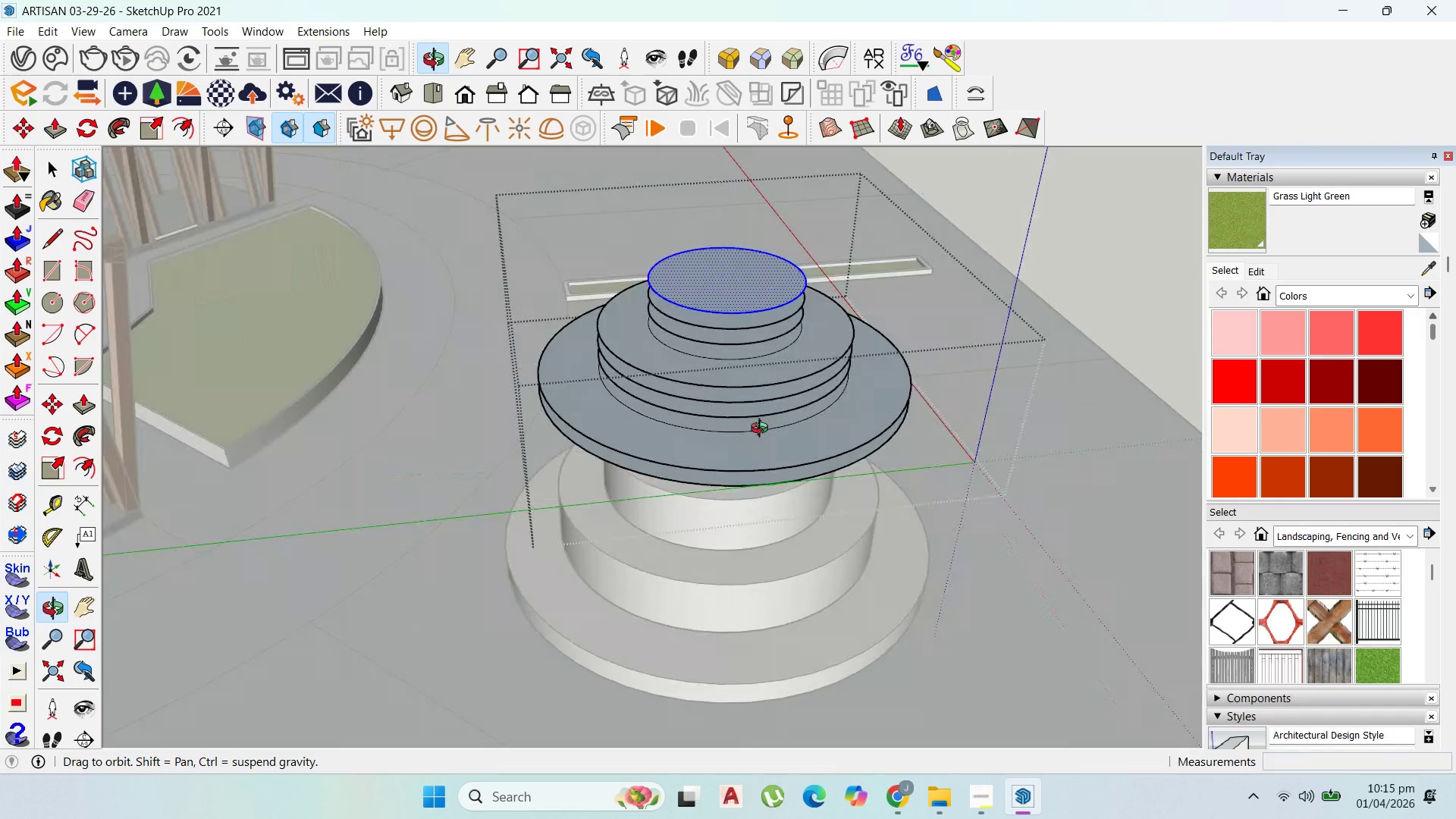 
scroll: coordinate [717, 317], scroll_direction: up, amount: 2.0
 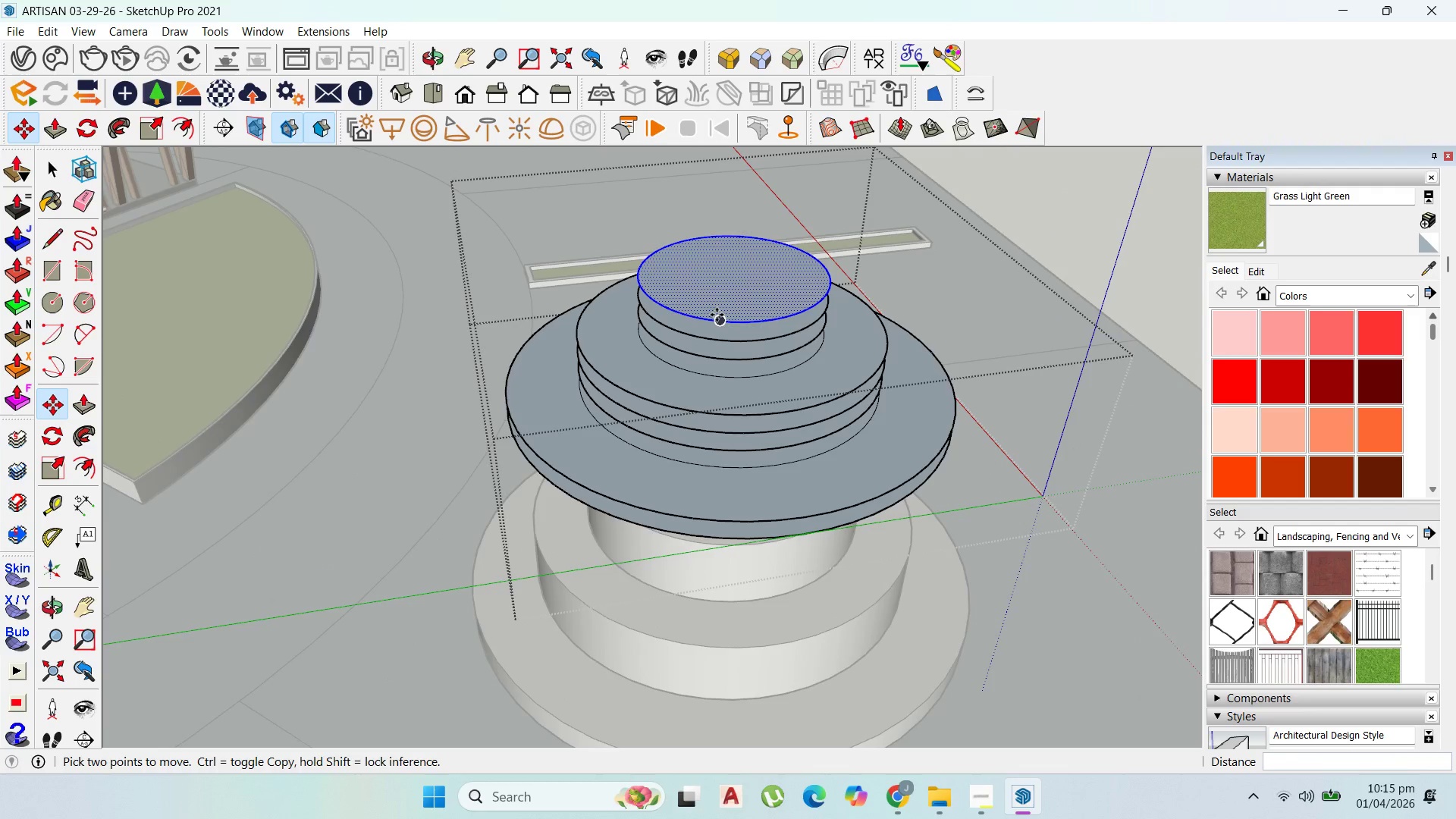 
scroll: coordinate [716, 314], scroll_direction: down, amount: 5.0
 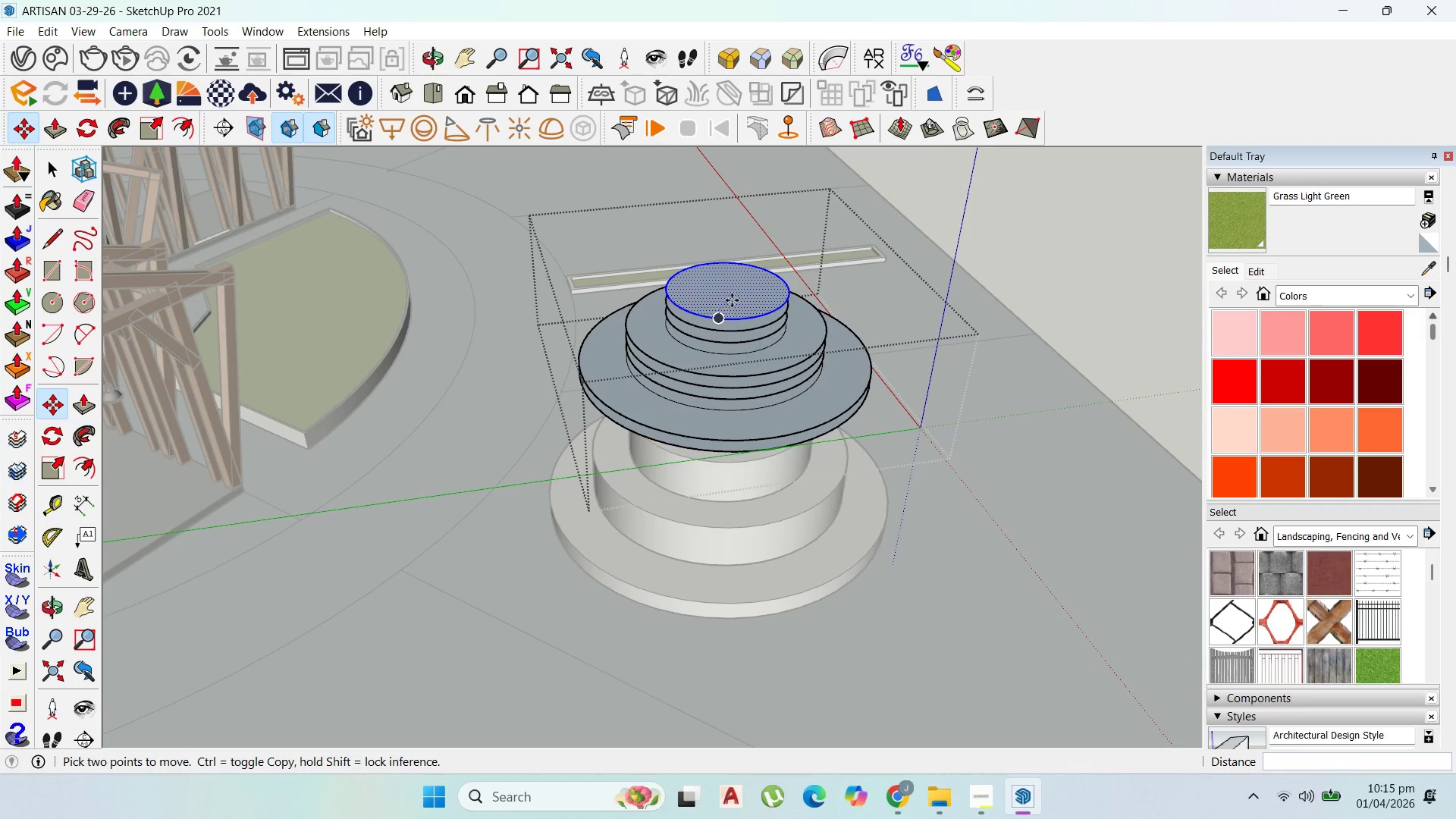 
scroll: coordinate [751, 320], scroll_direction: up, amount: 7.0
 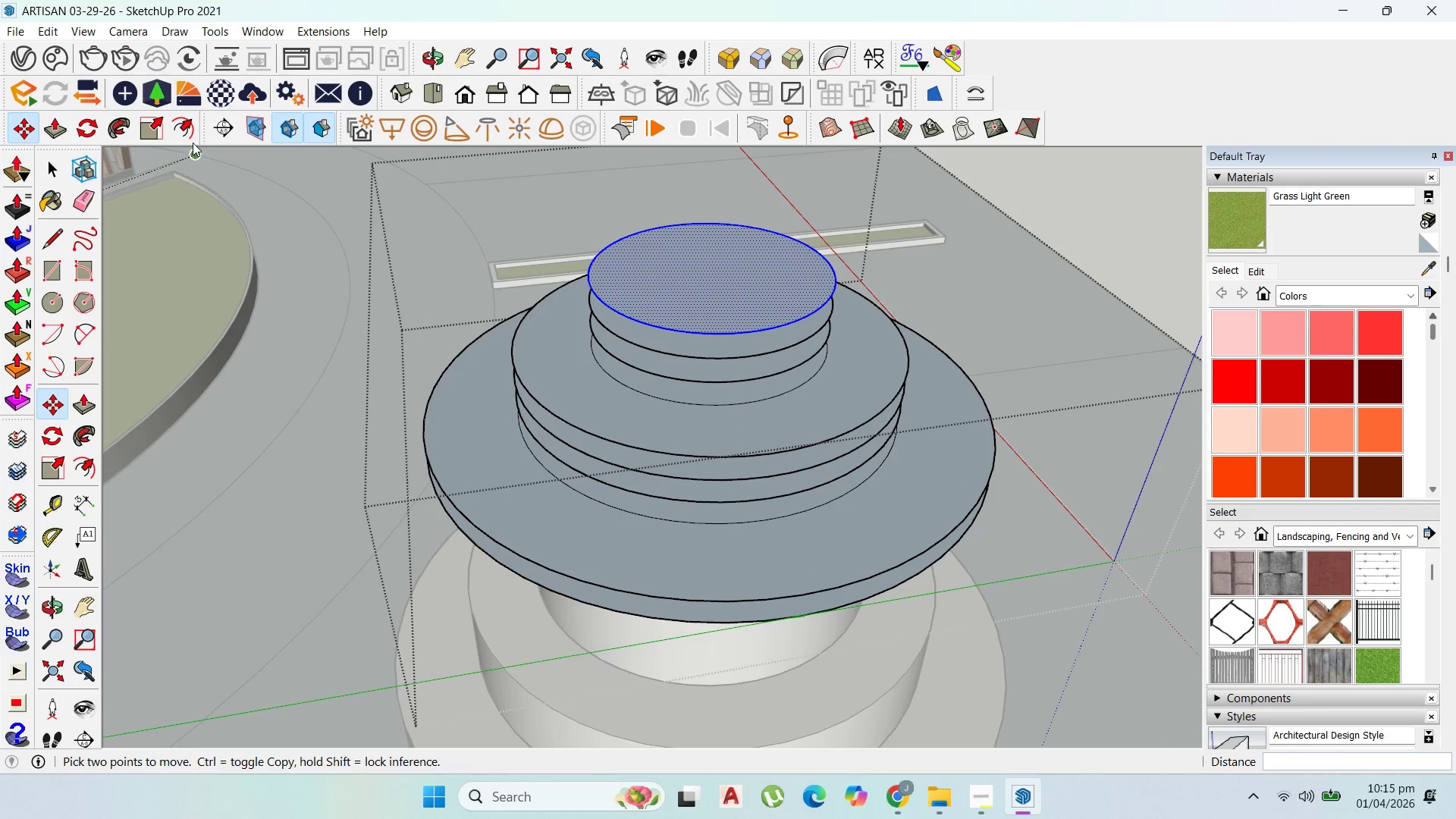 
left_click_drag(start_coordinate=[190, 130], to_coordinate=[193, 129])
 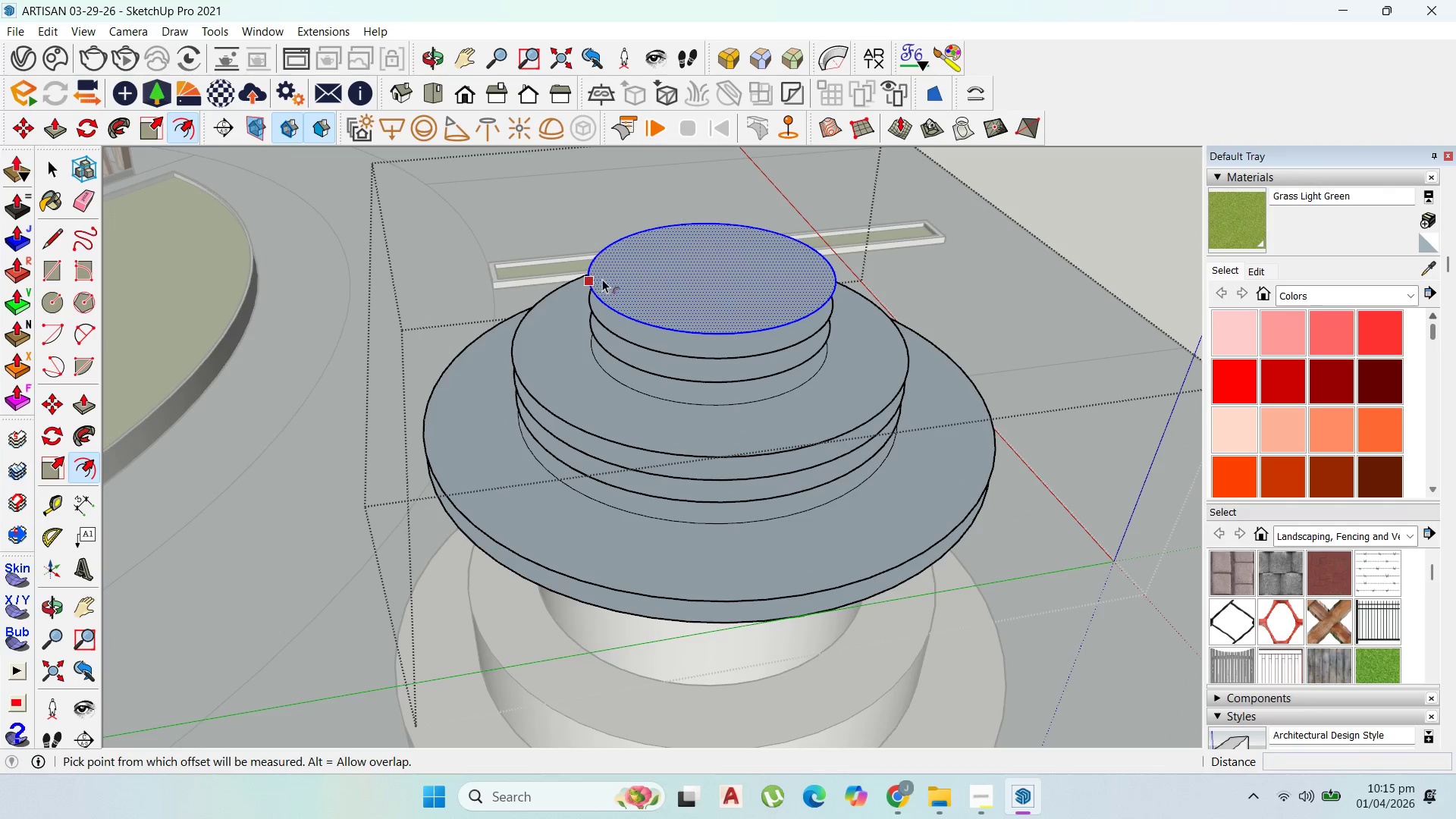 
left_click_drag(start_coordinate=[604, 279], to_coordinate=[641, 276])
 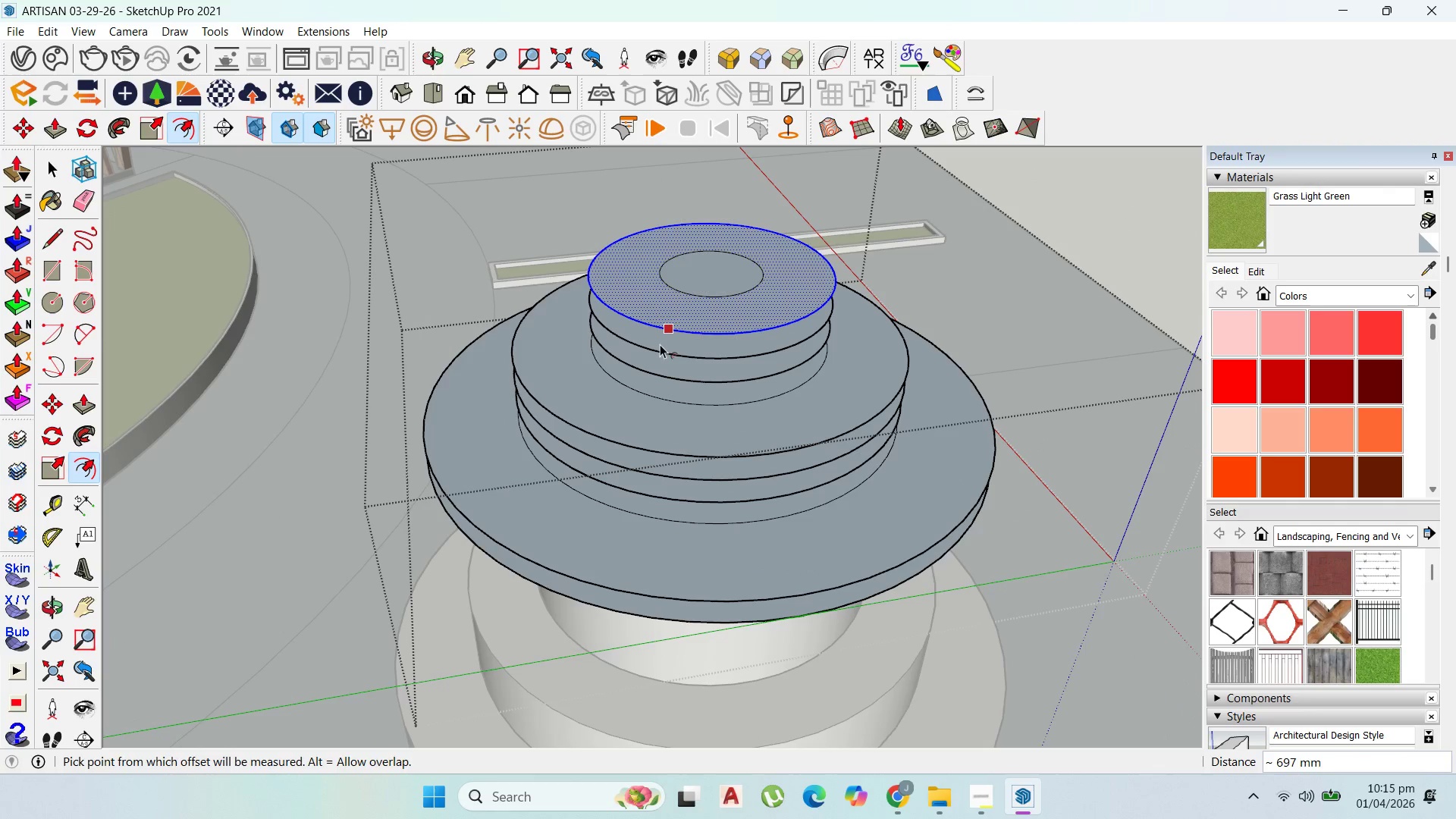 
key(Control+Z)
 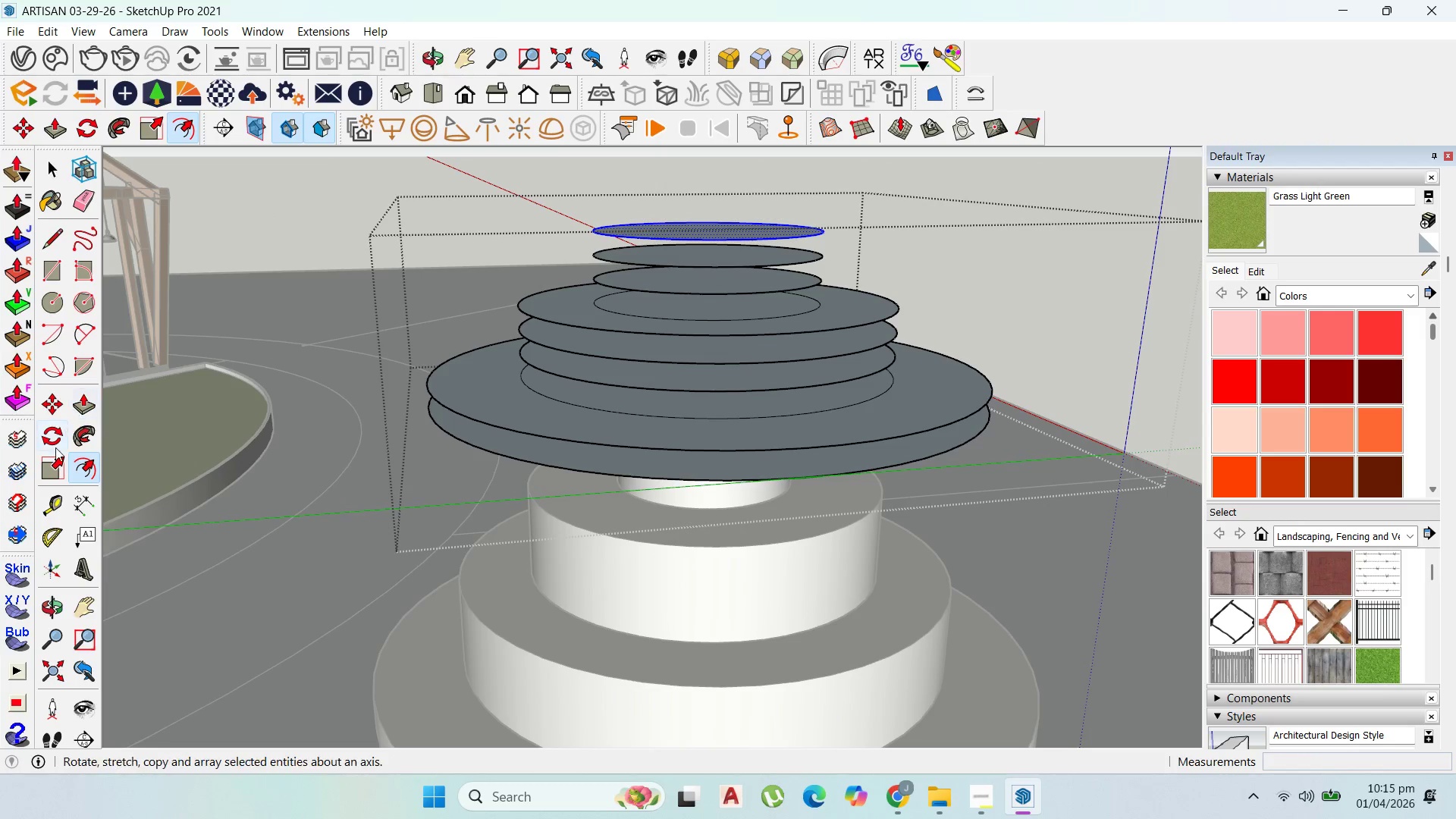 
left_click([53, 511])
 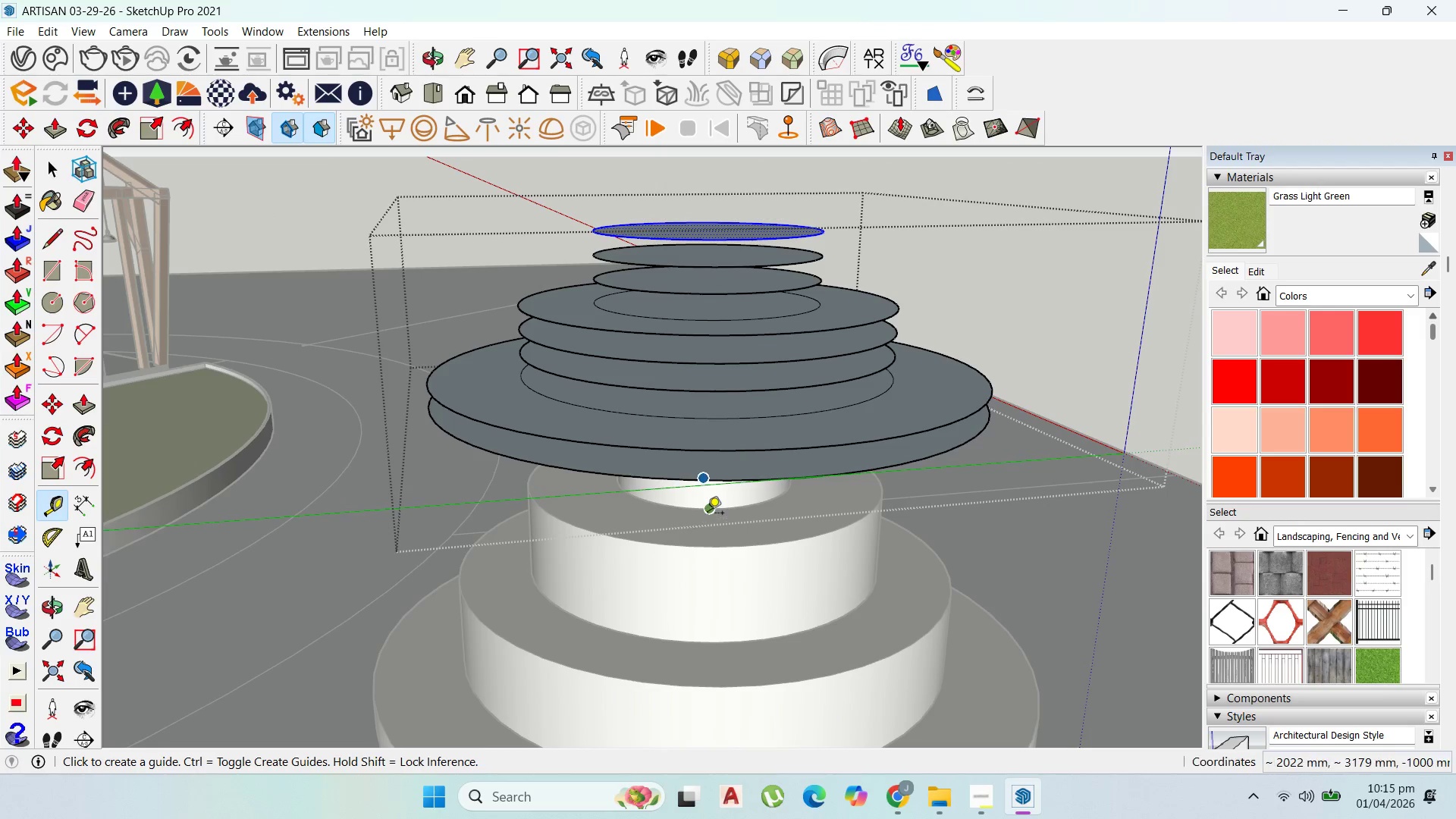 
left_click_drag(start_coordinate=[708, 512], to_coordinate=[709, 518])
 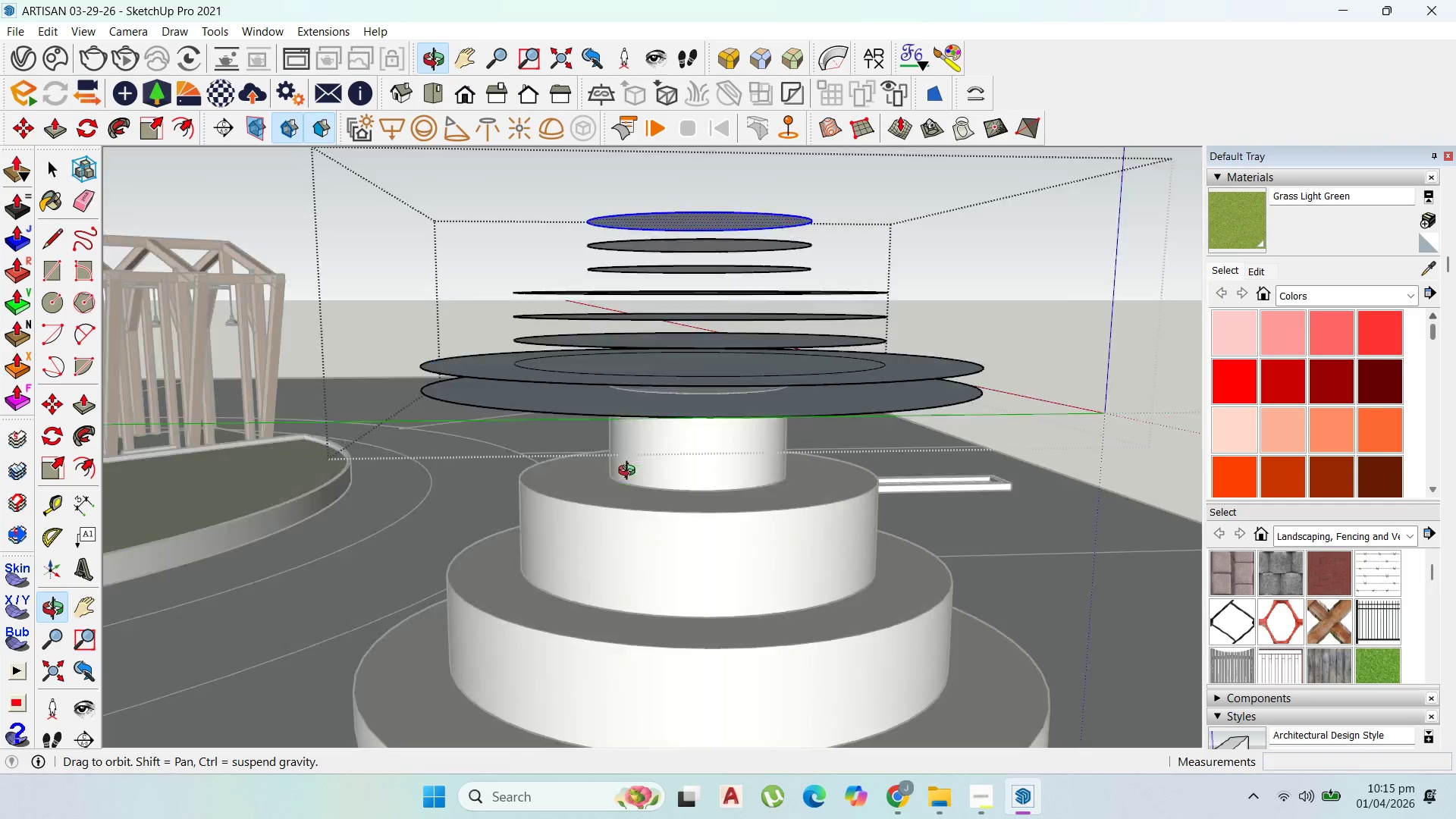 
scroll: coordinate [365, 388], scroll_direction: down, amount: 7.0
 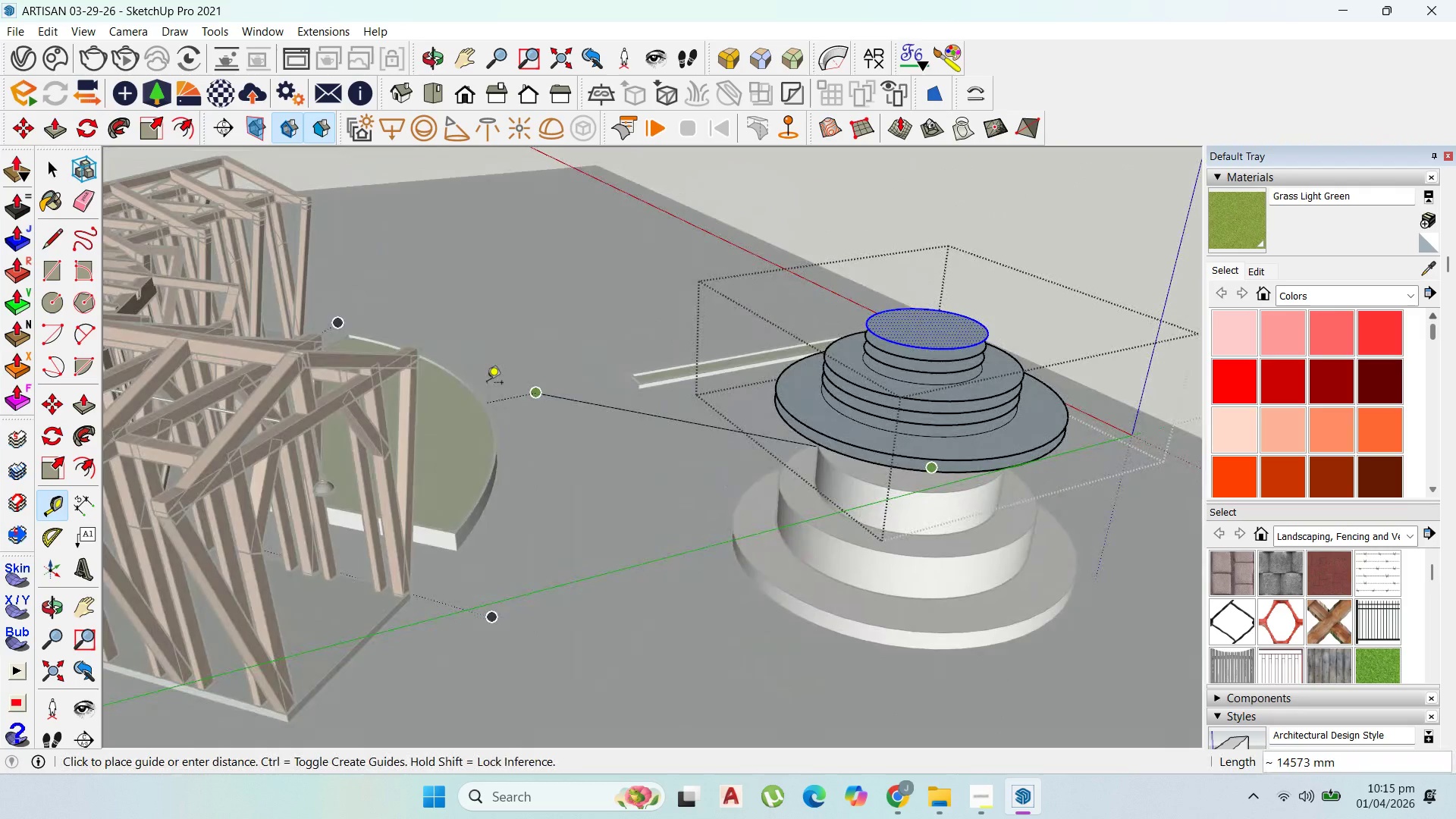 
key(Escape)
 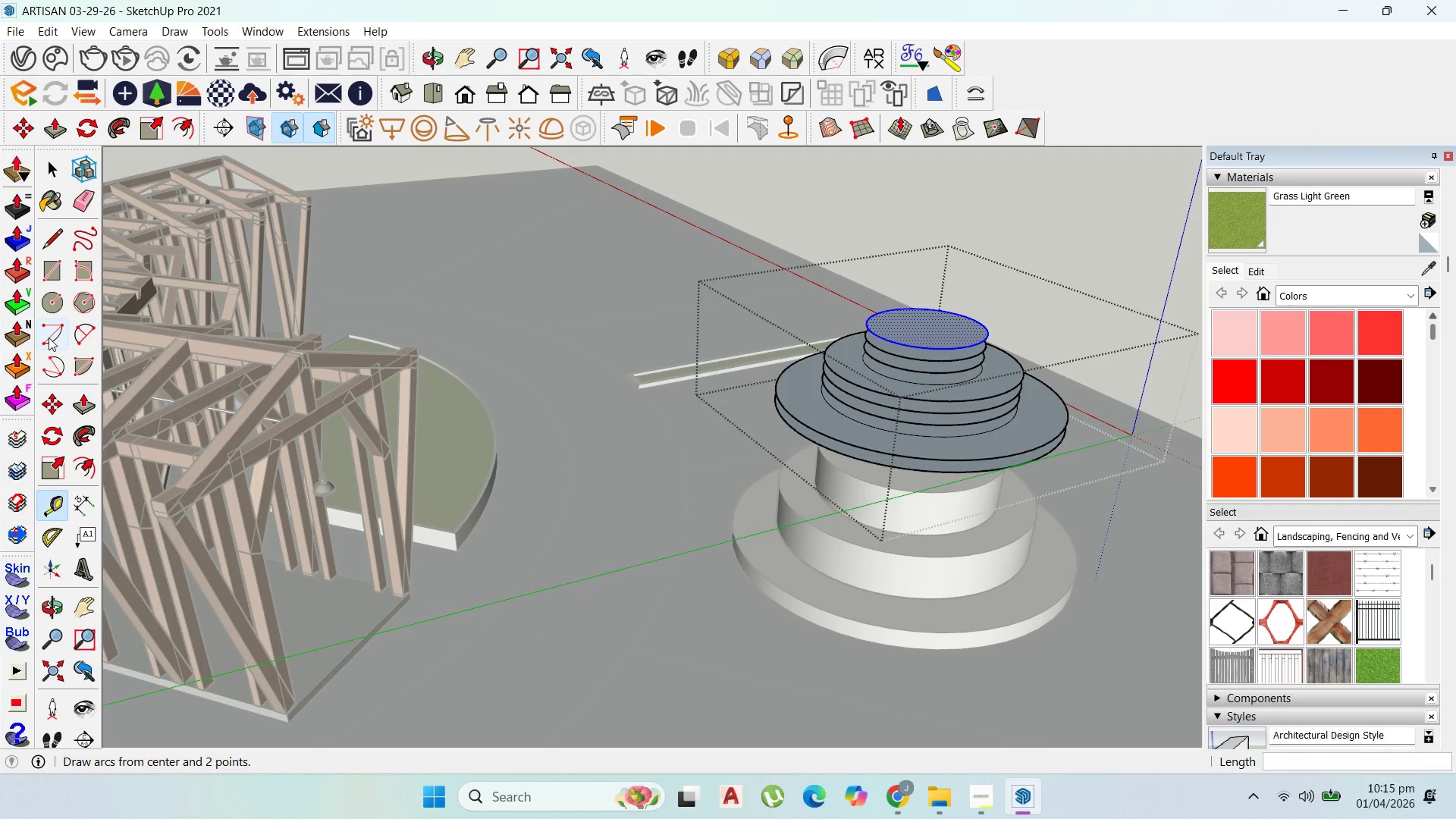 
left_click_drag(start_coordinate=[84, 336], to_coordinate=[96, 336])
 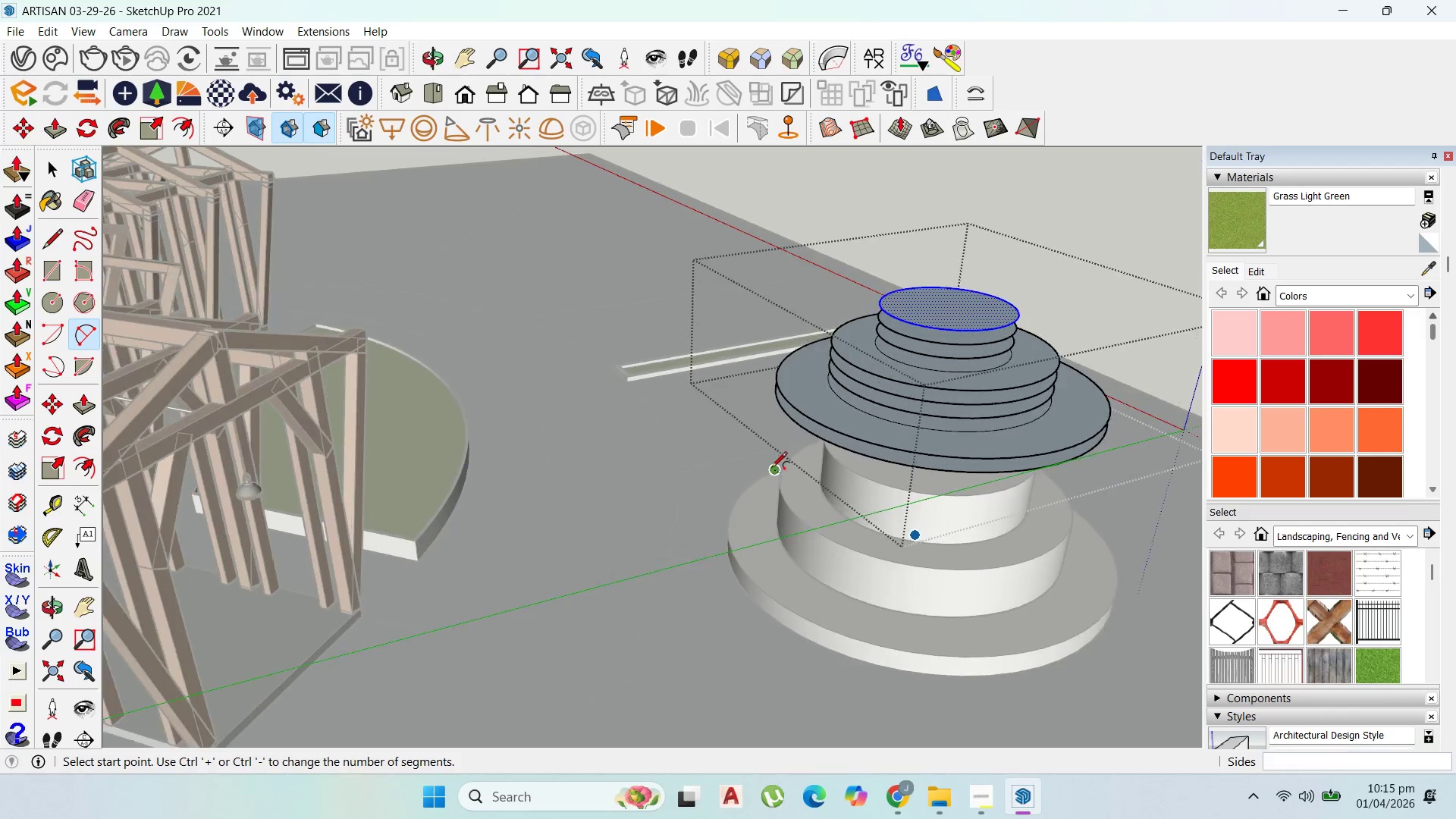 
scroll: coordinate [783, 402], scroll_direction: up, amount: 4.0
 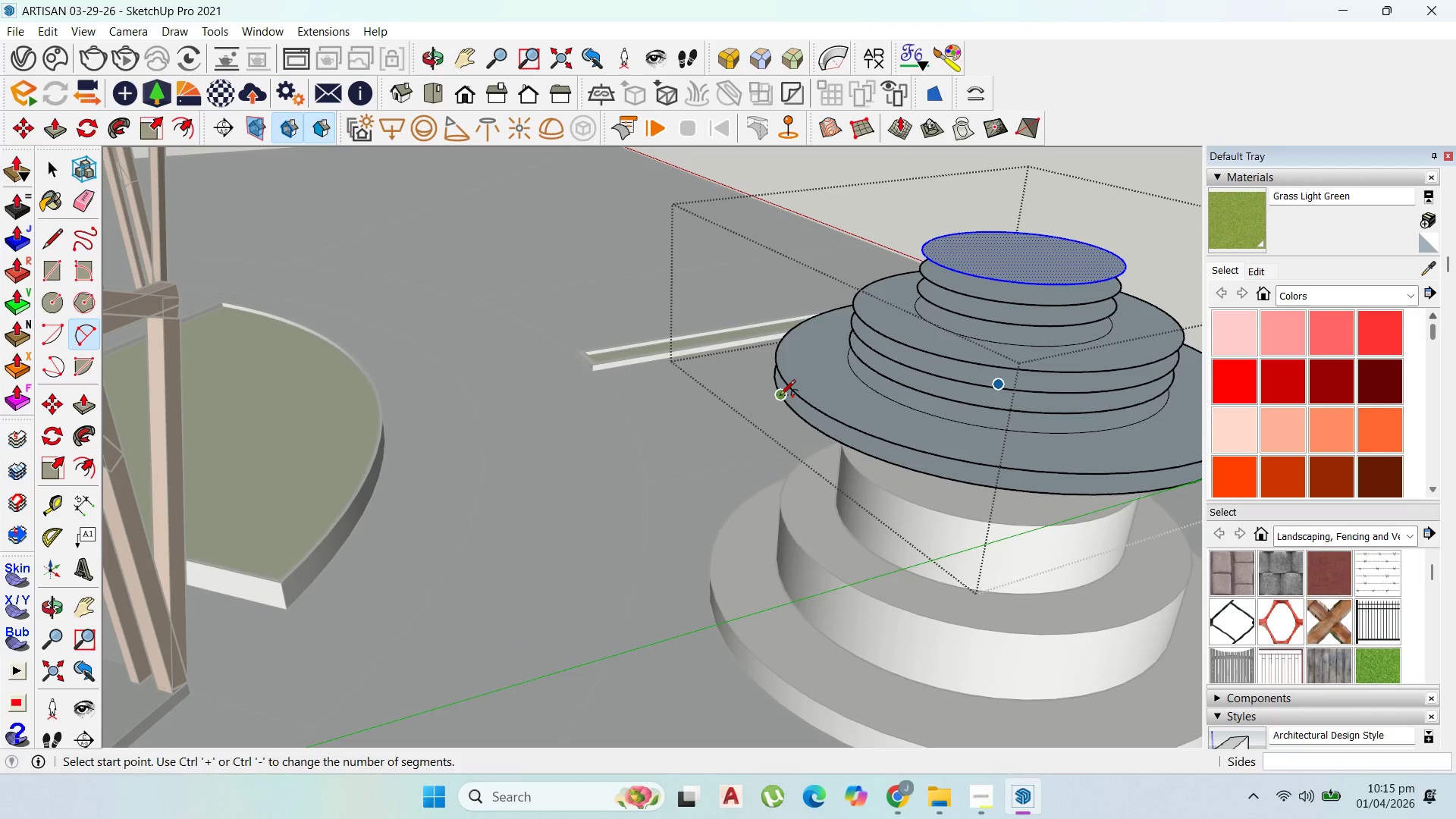 
left_click([780, 397])
 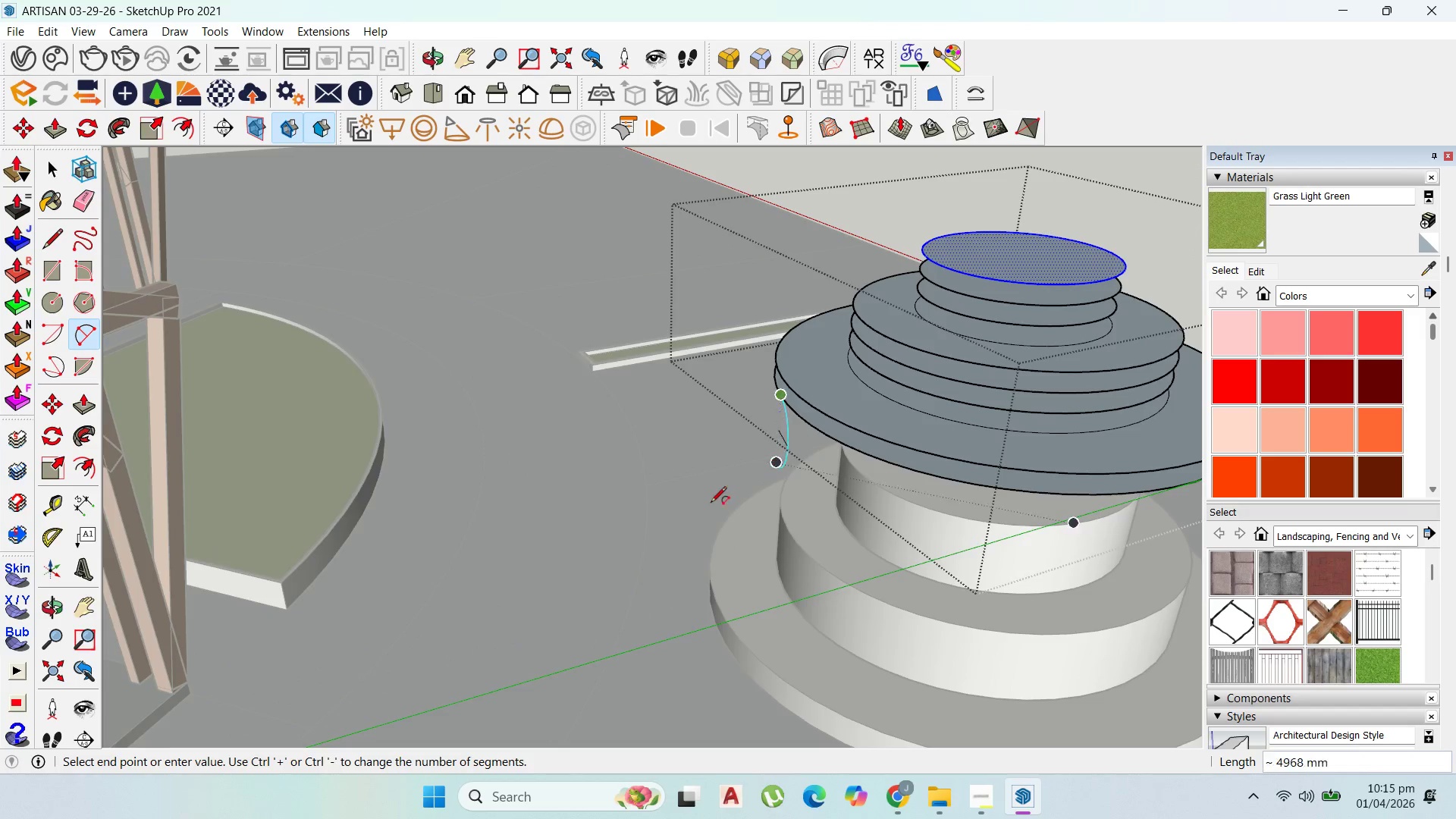 
scroll: coordinate [977, 453], scroll_direction: down, amount: 1.0
 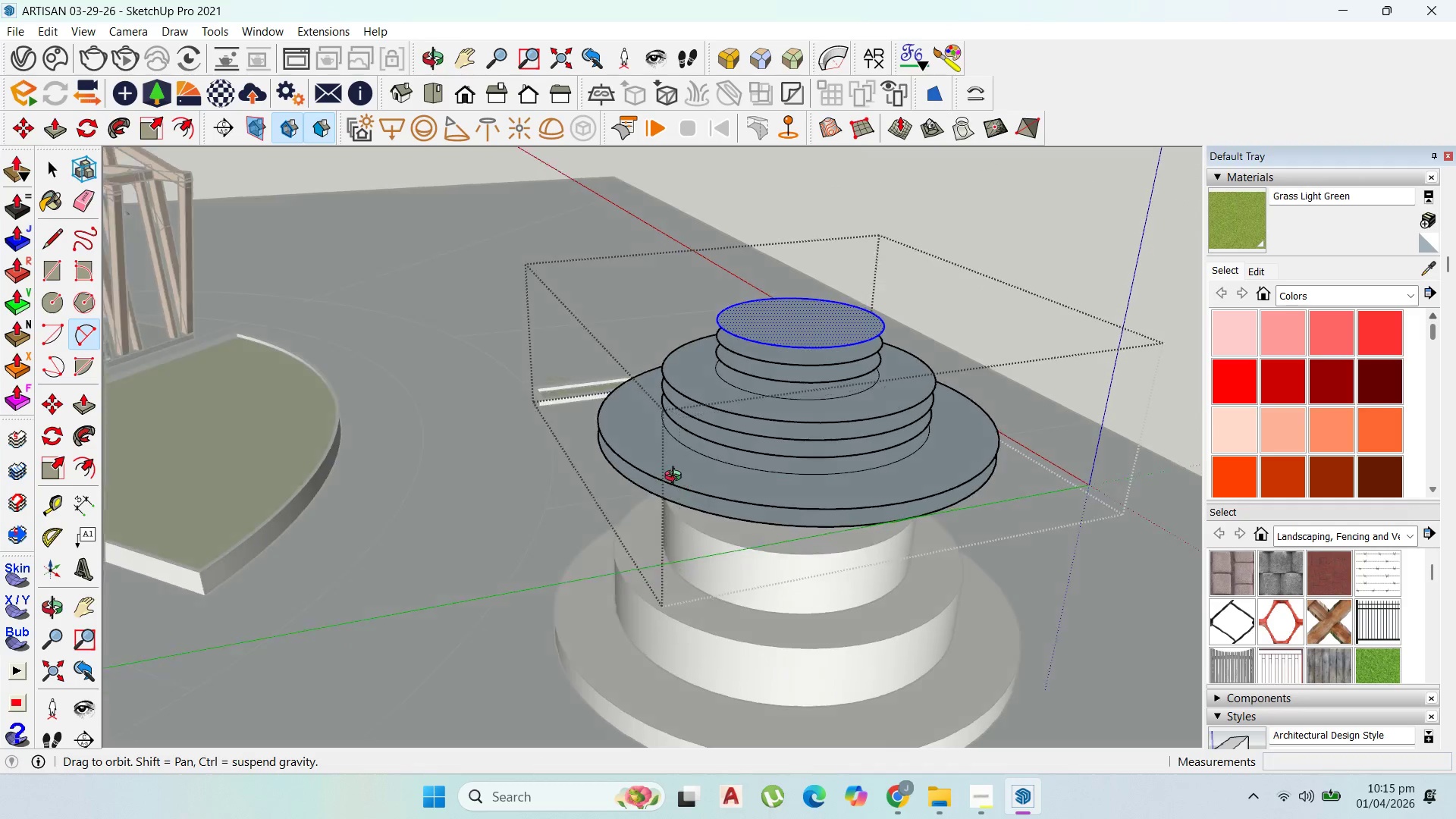 
wait(7.11)
 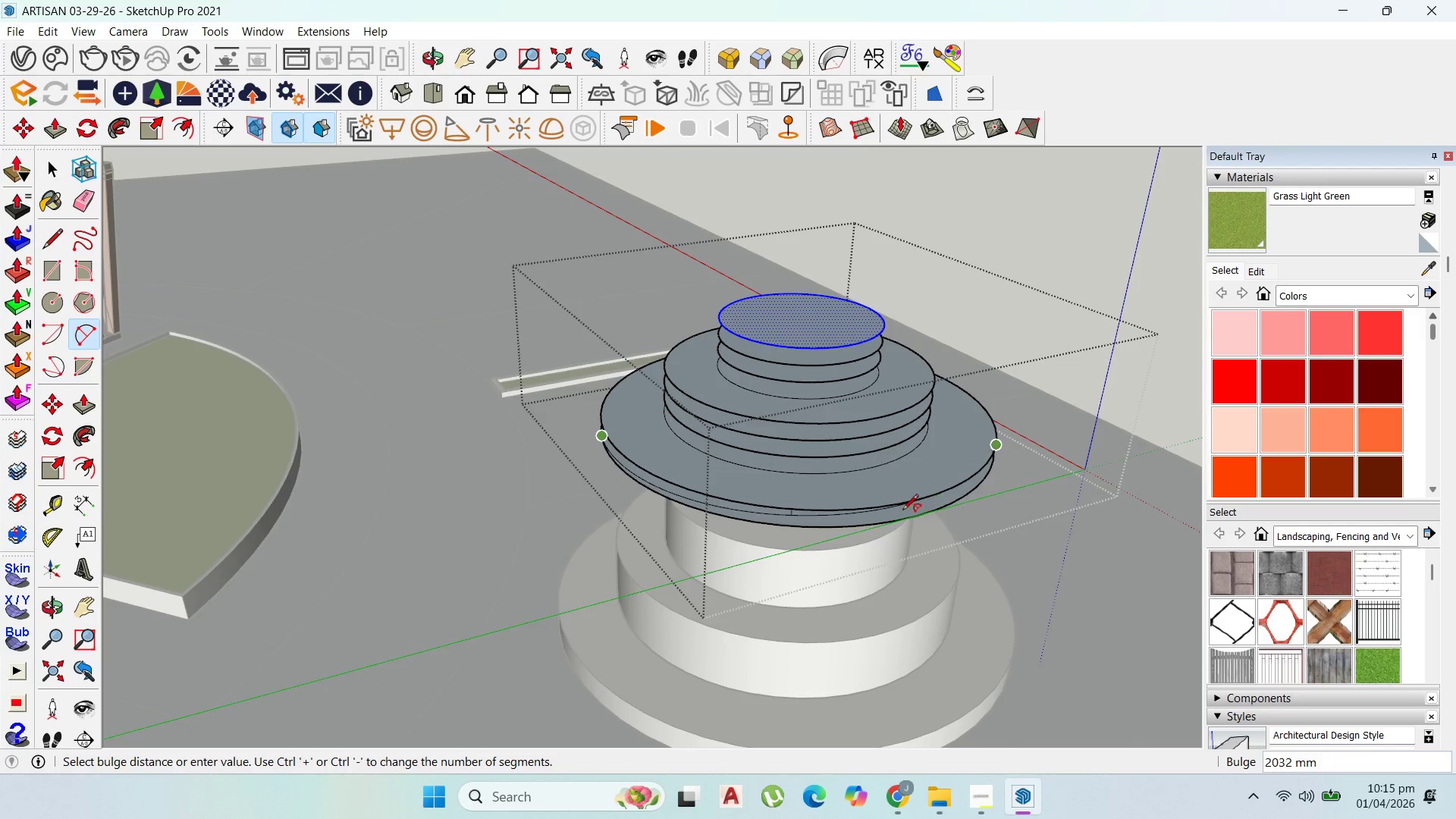 
left_click([51, 167])
 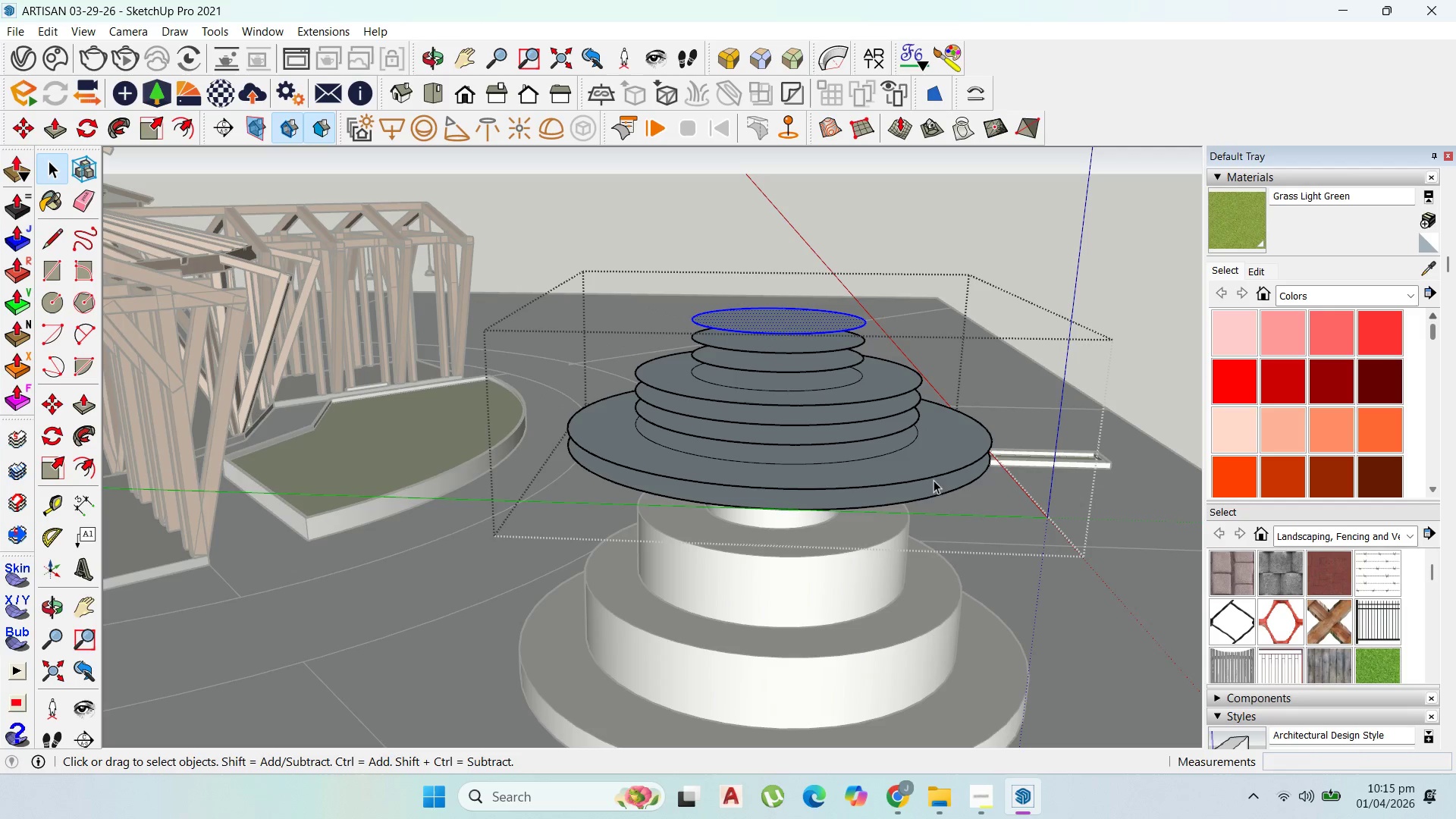 
key(Control+A)
 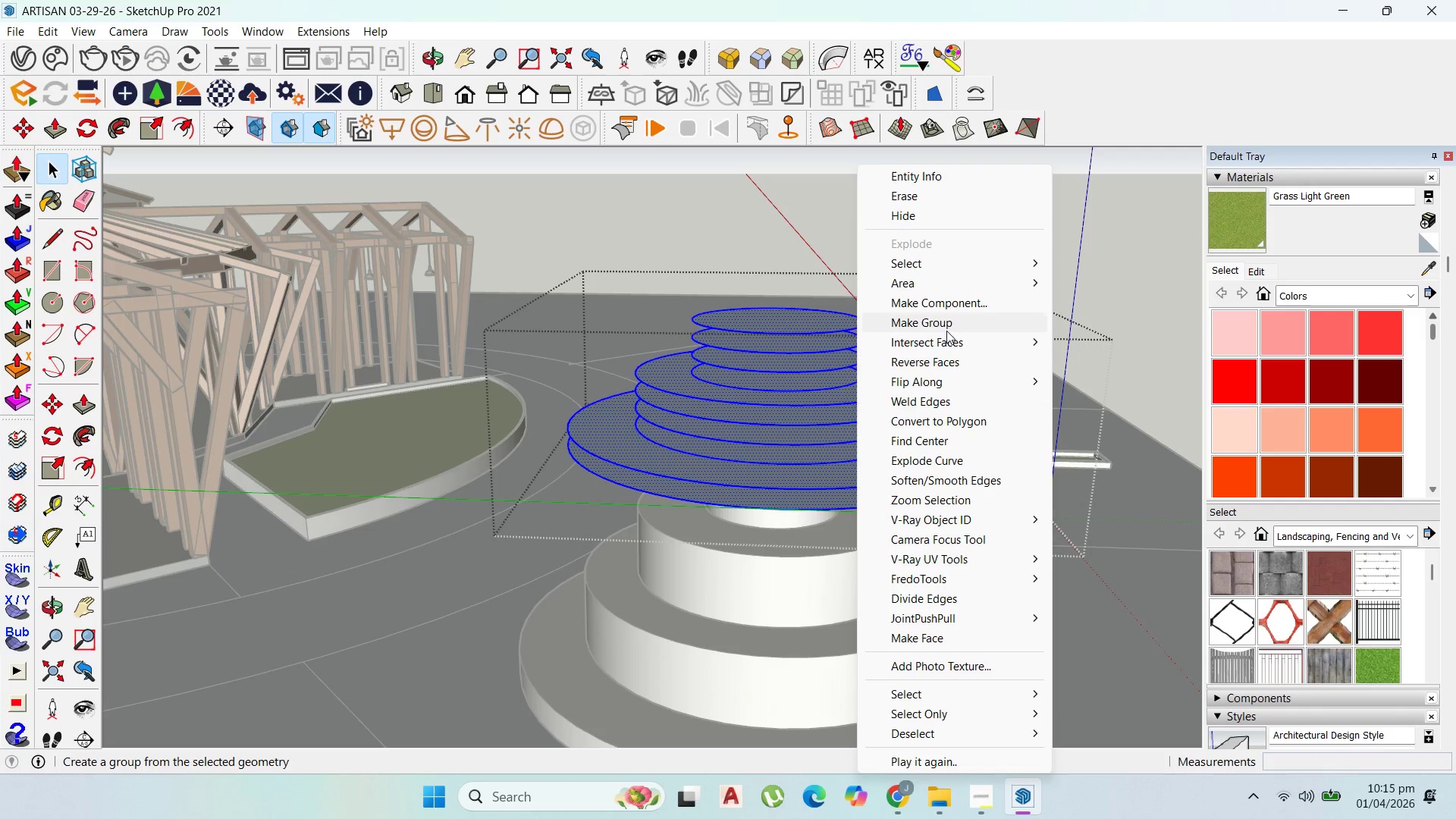 
scroll: coordinate [770, 361], scroll_direction: up, amount: 1.0
 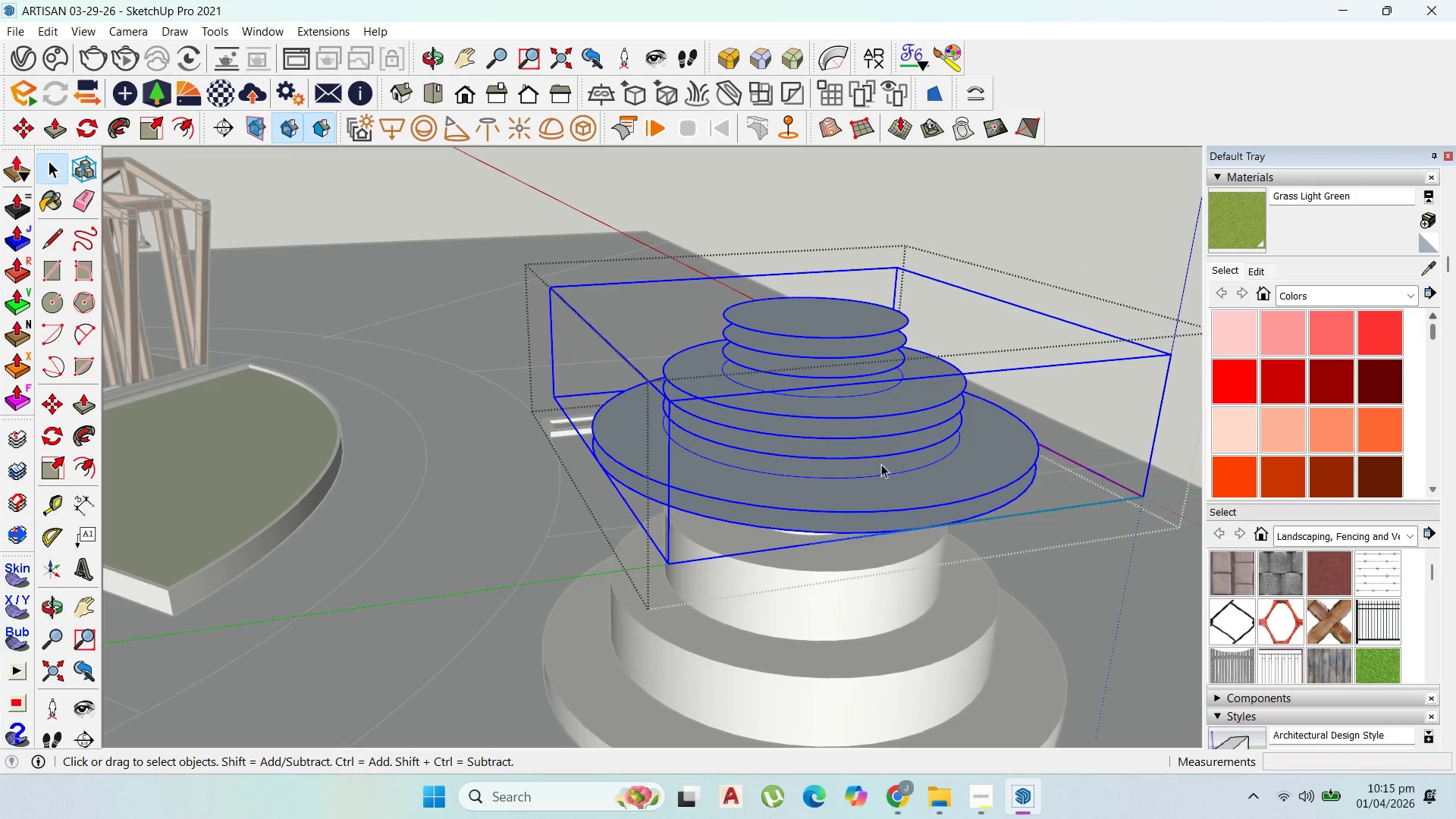 
scroll: coordinate [863, 494], scroll_direction: down, amount: 1.0
 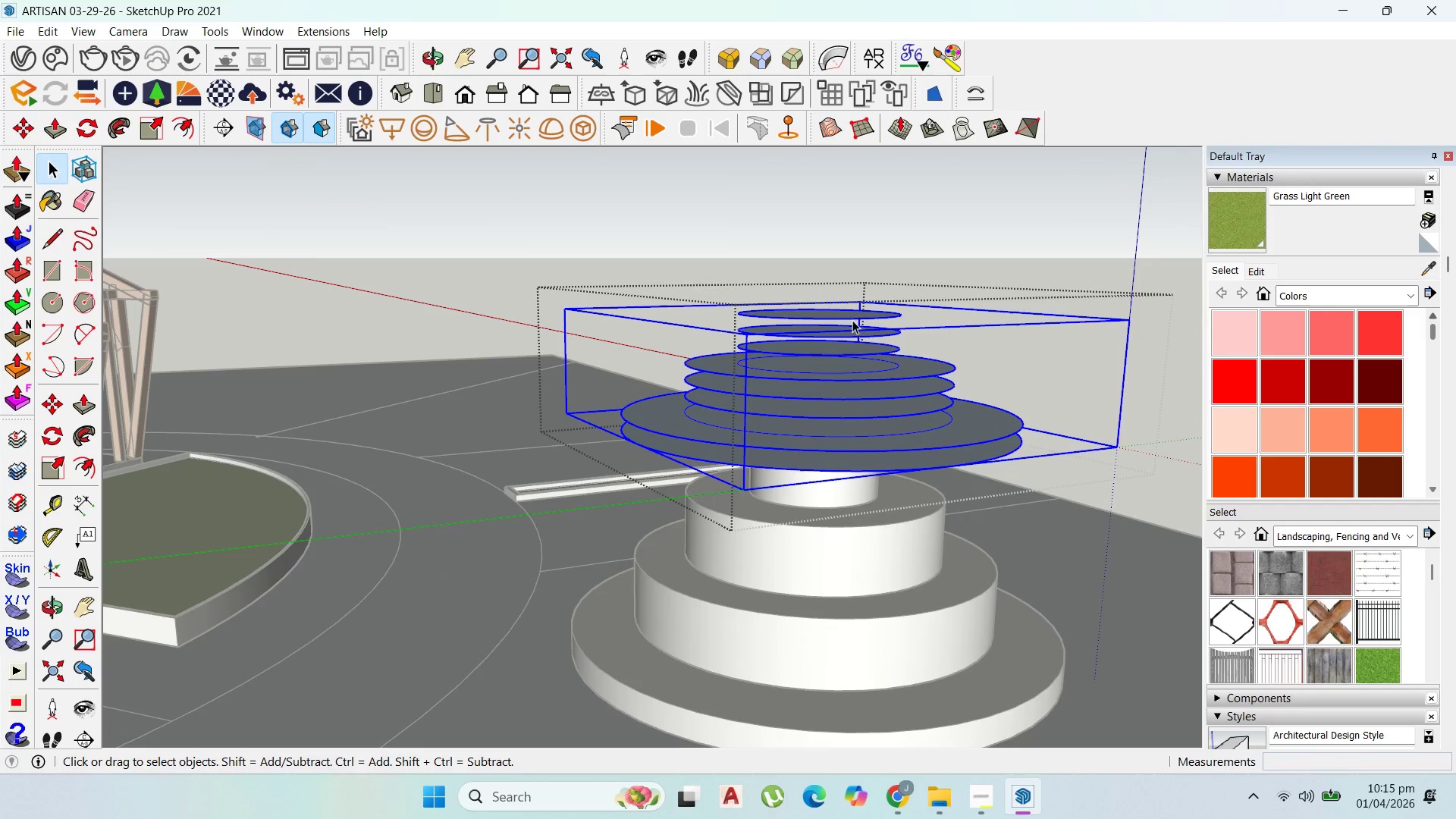 
double_click([855, 316])
 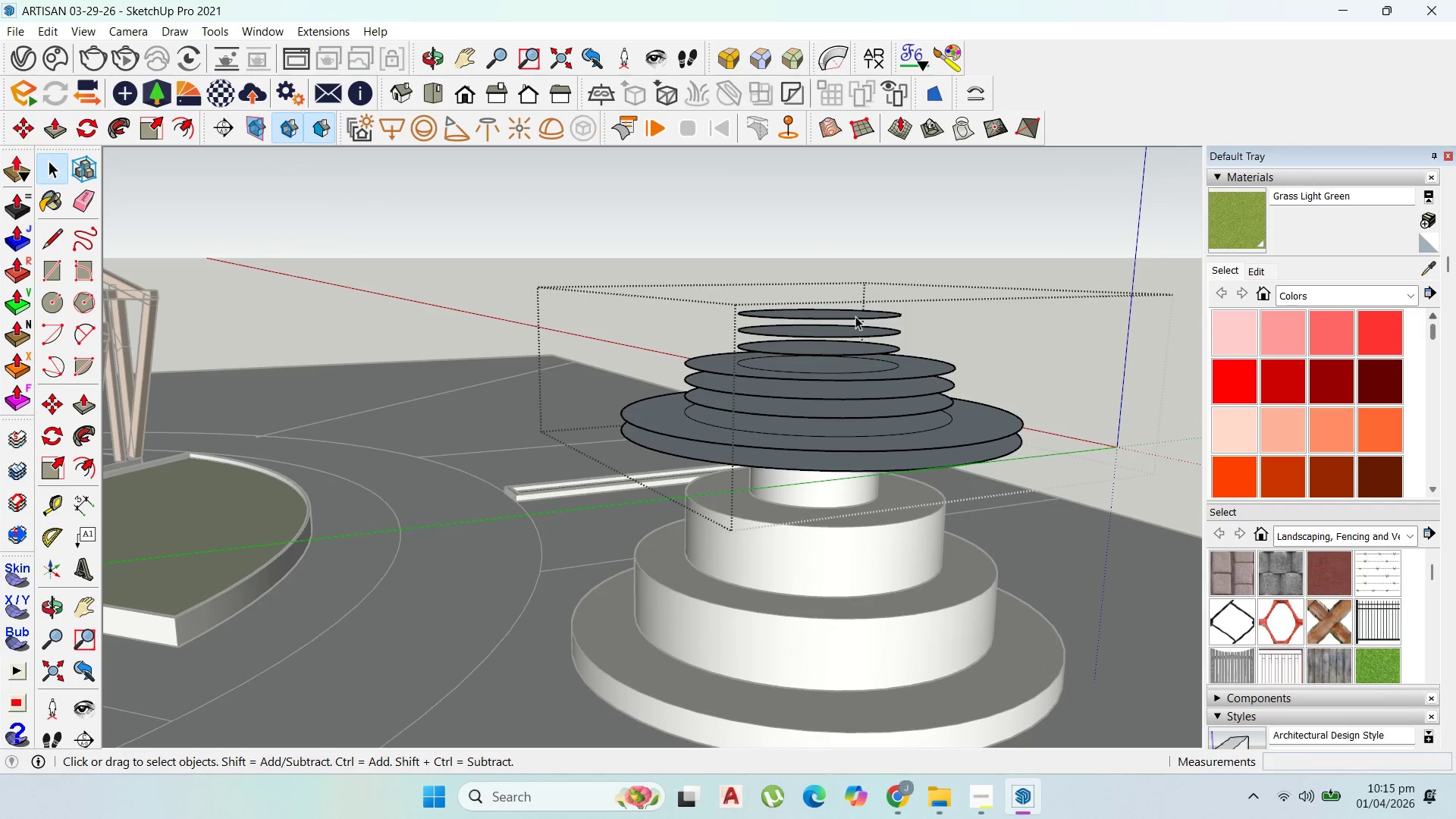 
triple_click([855, 316])
 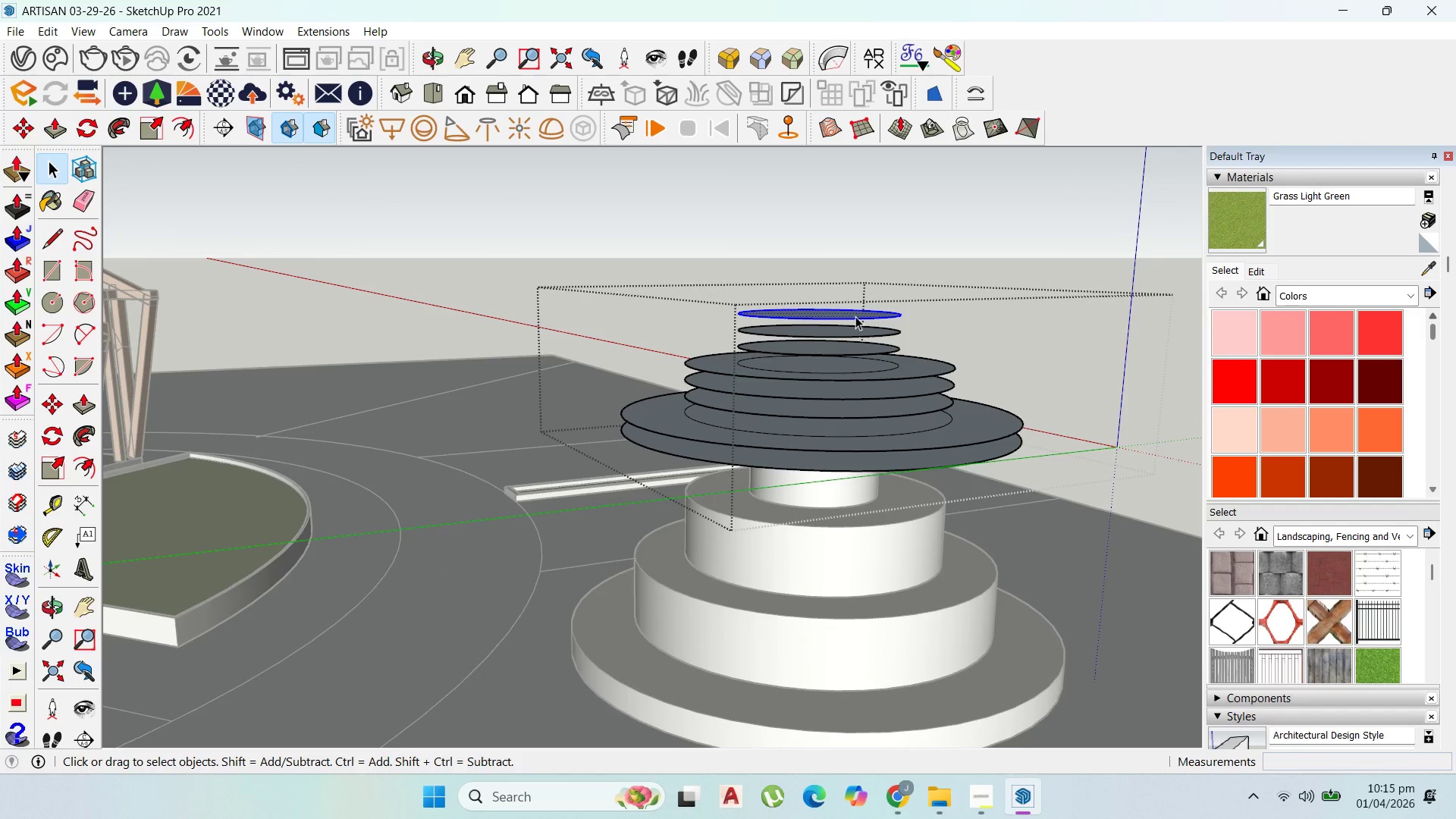 
right_click([857, 315])
 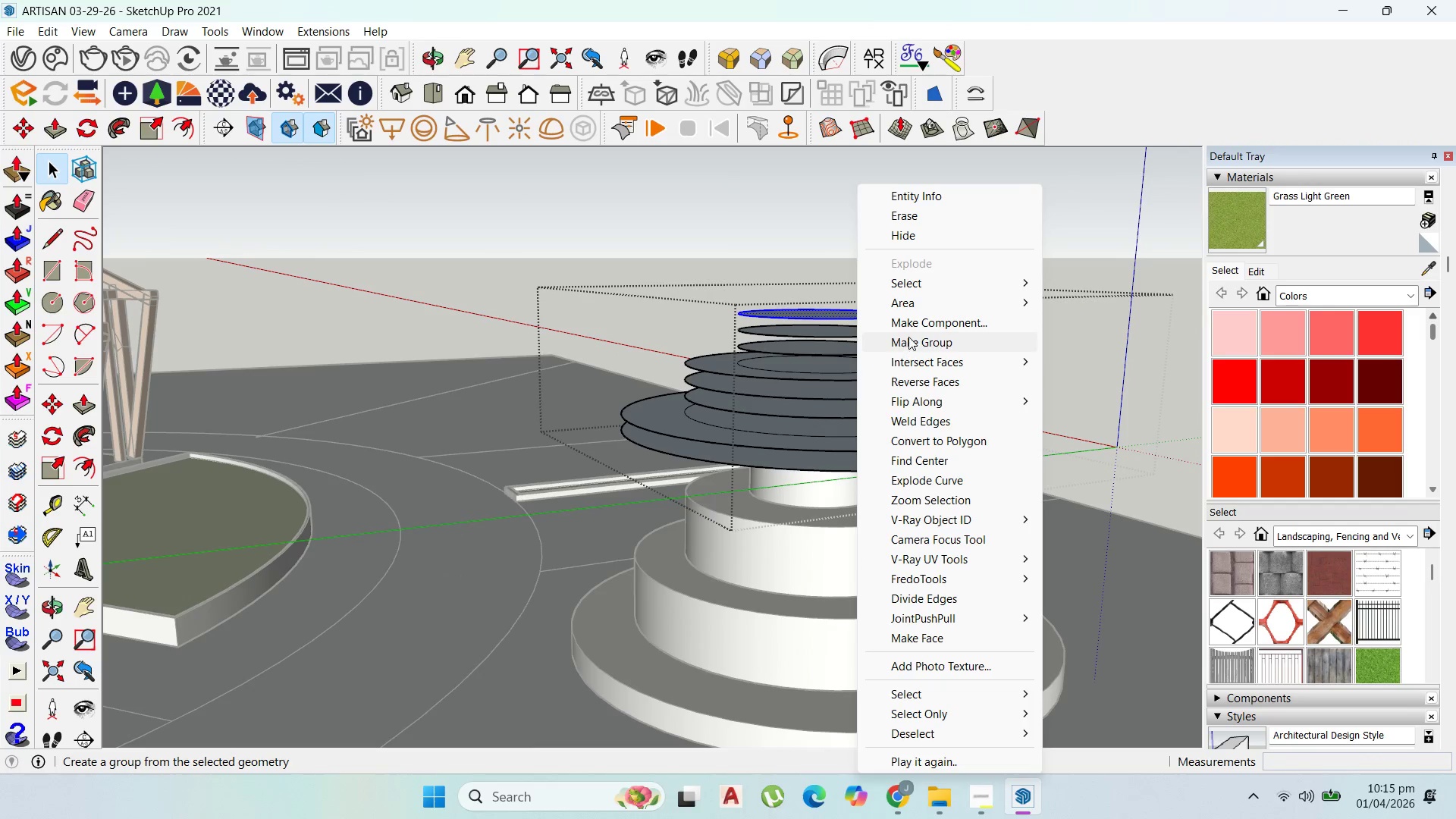 
left_click([912, 333])
 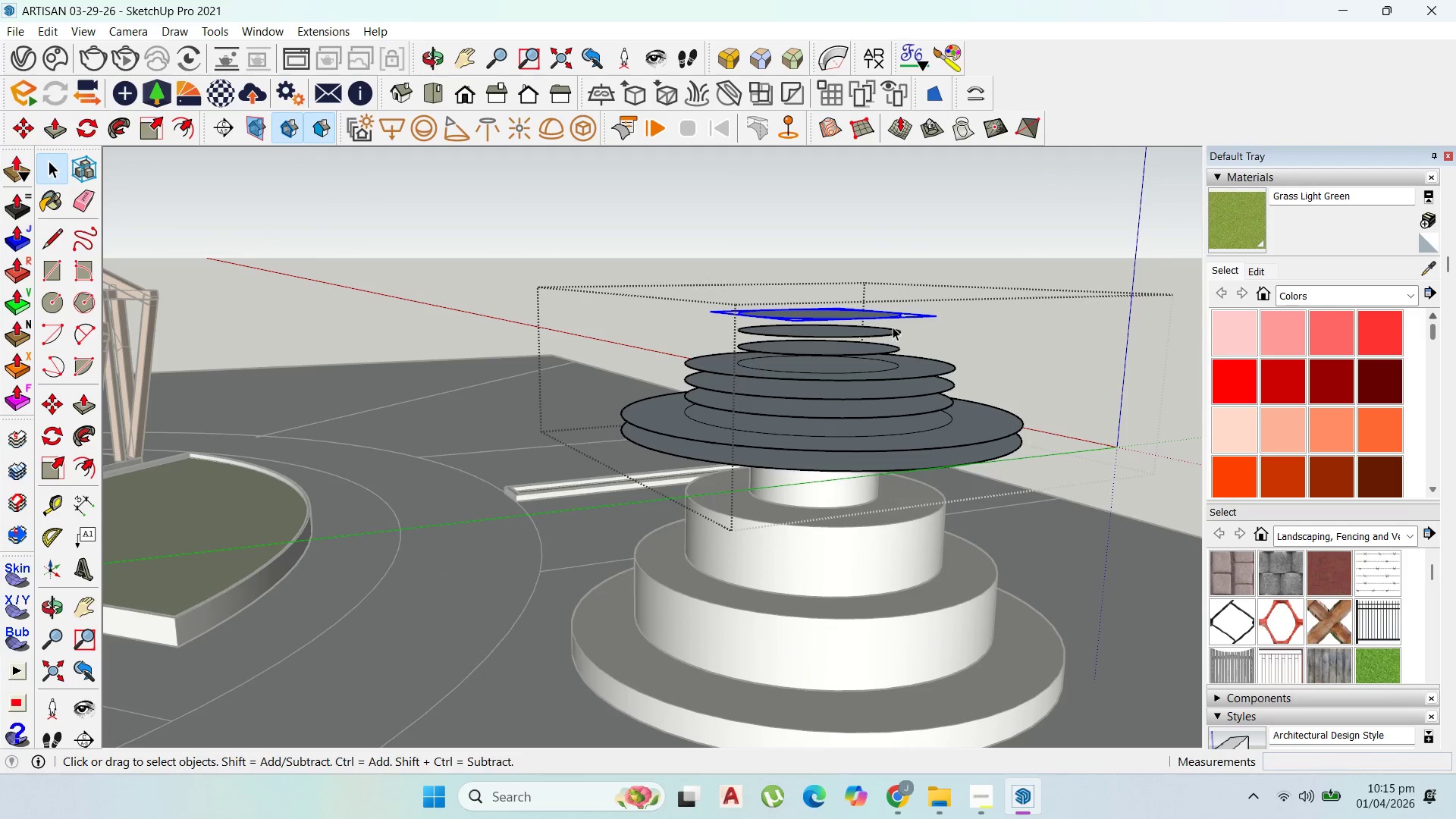 
key(M)
 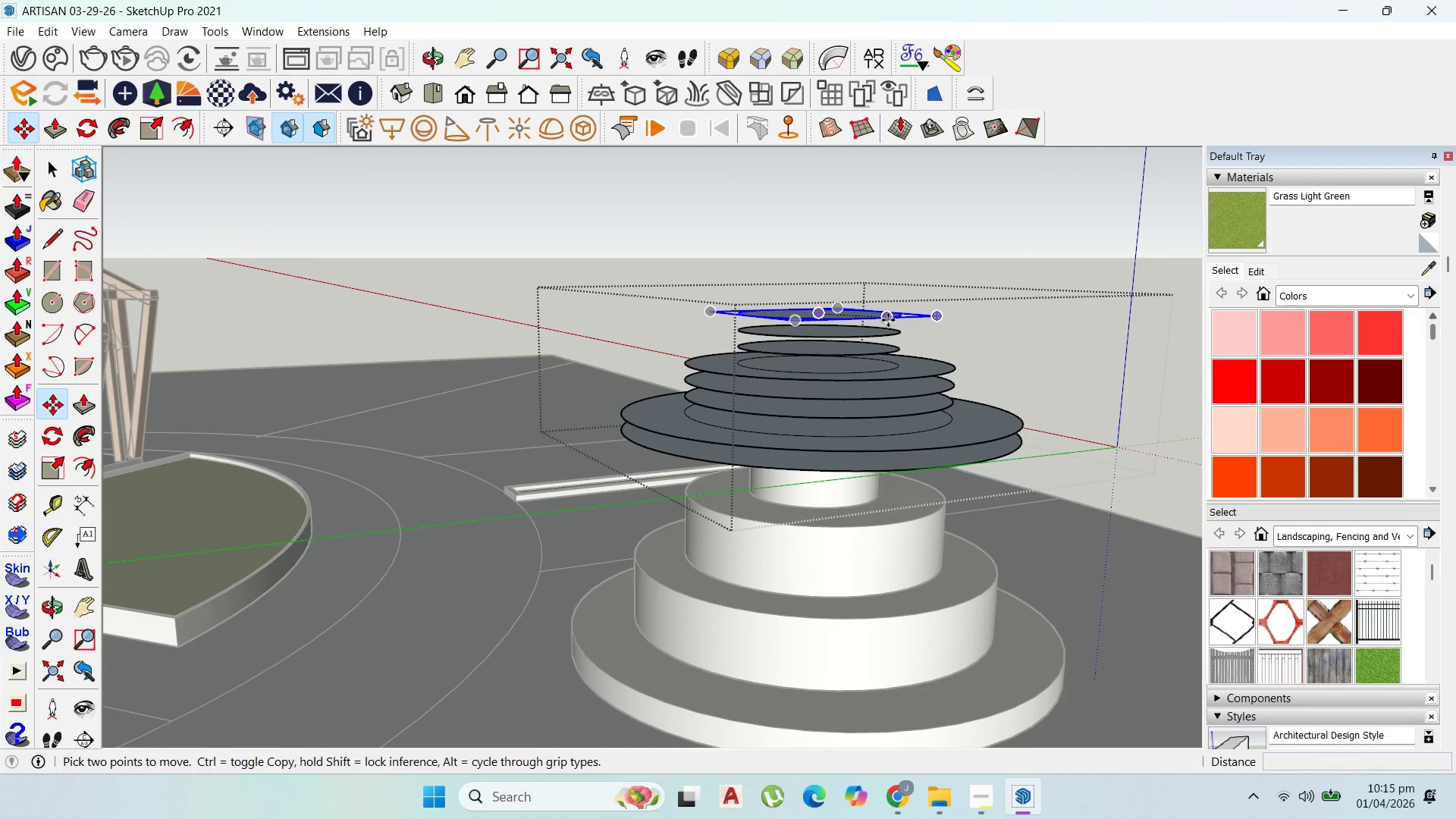 
left_click([888, 319])
 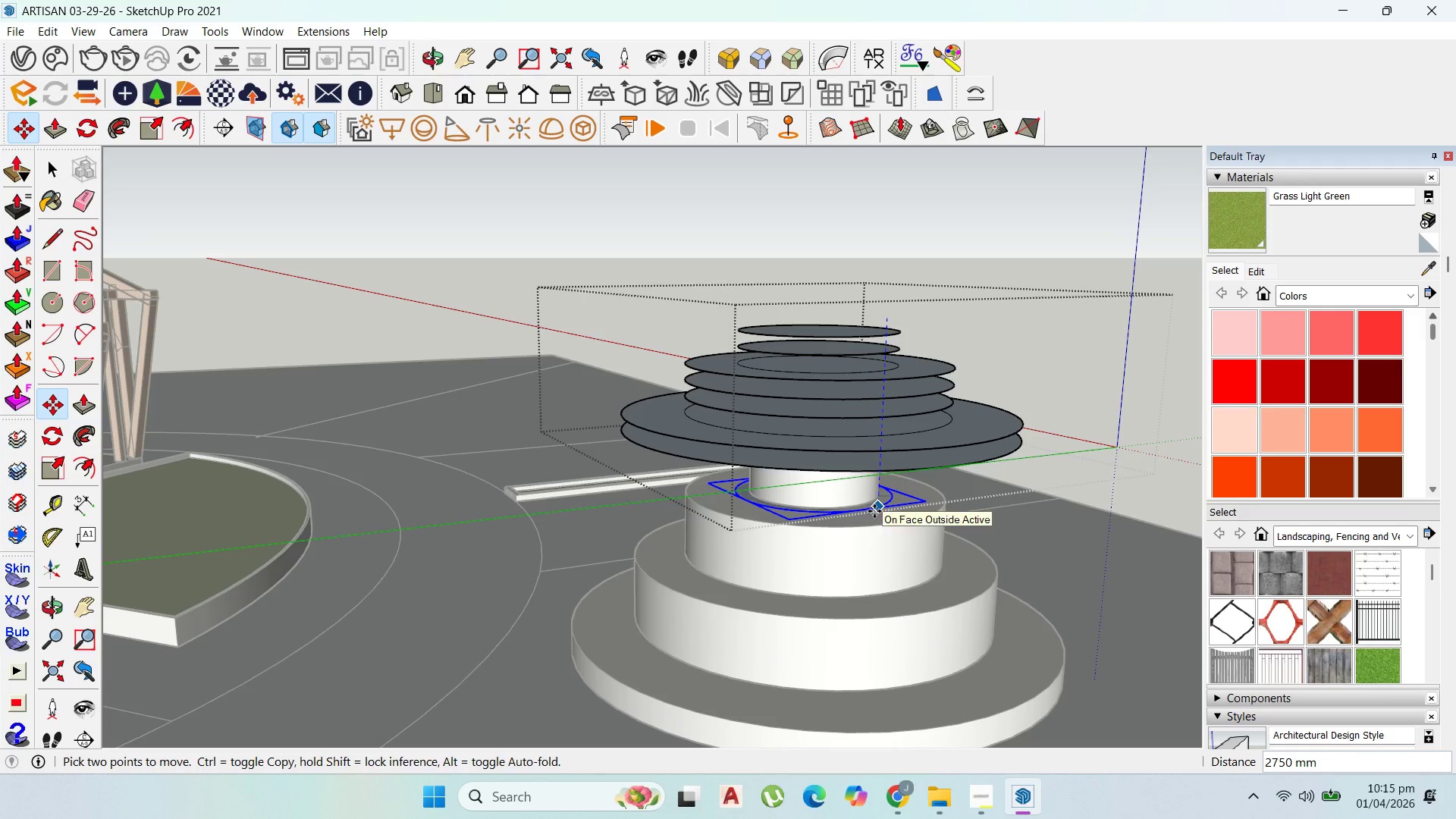 
wait(5.38)
 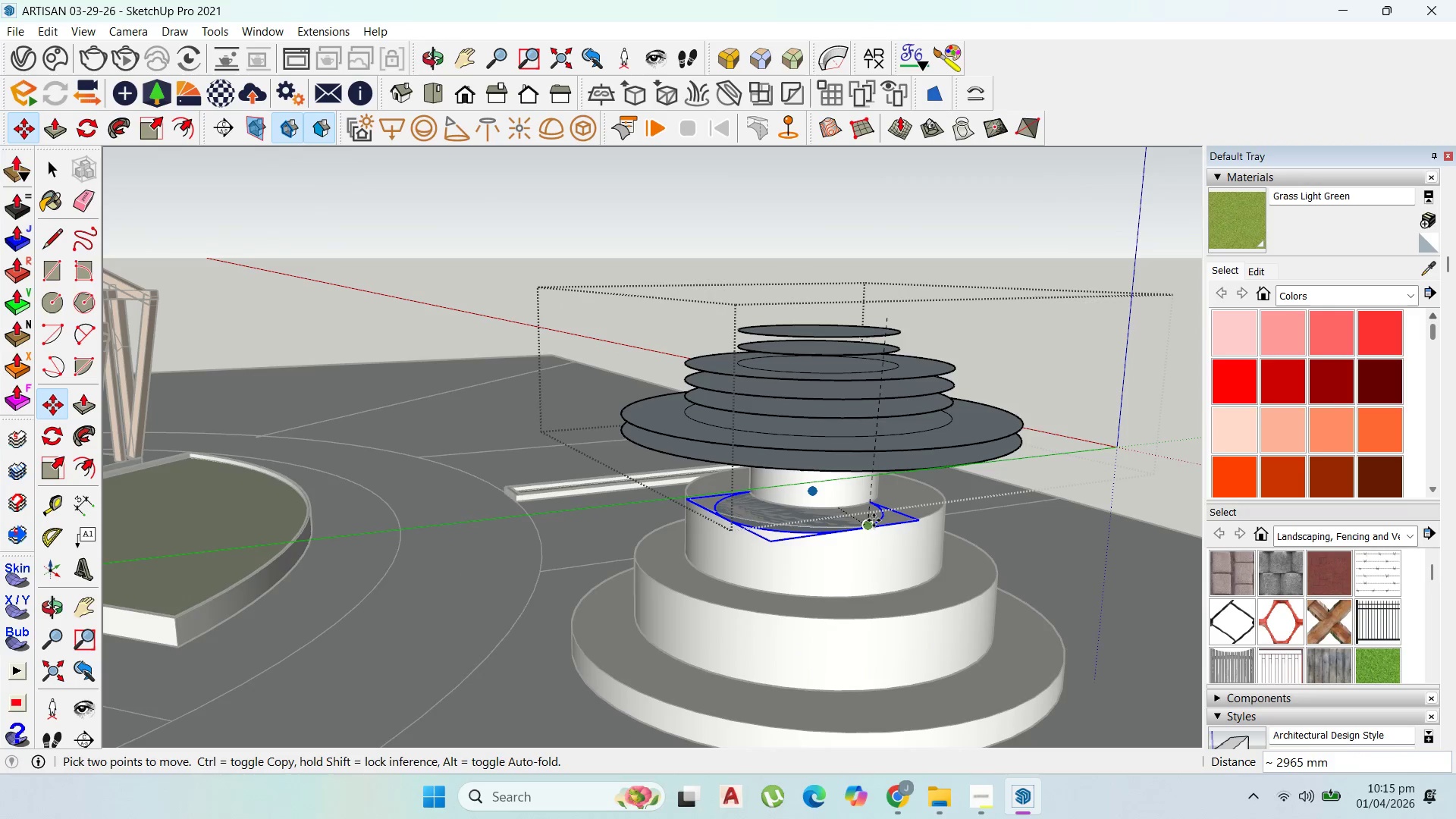 
key(Escape)
 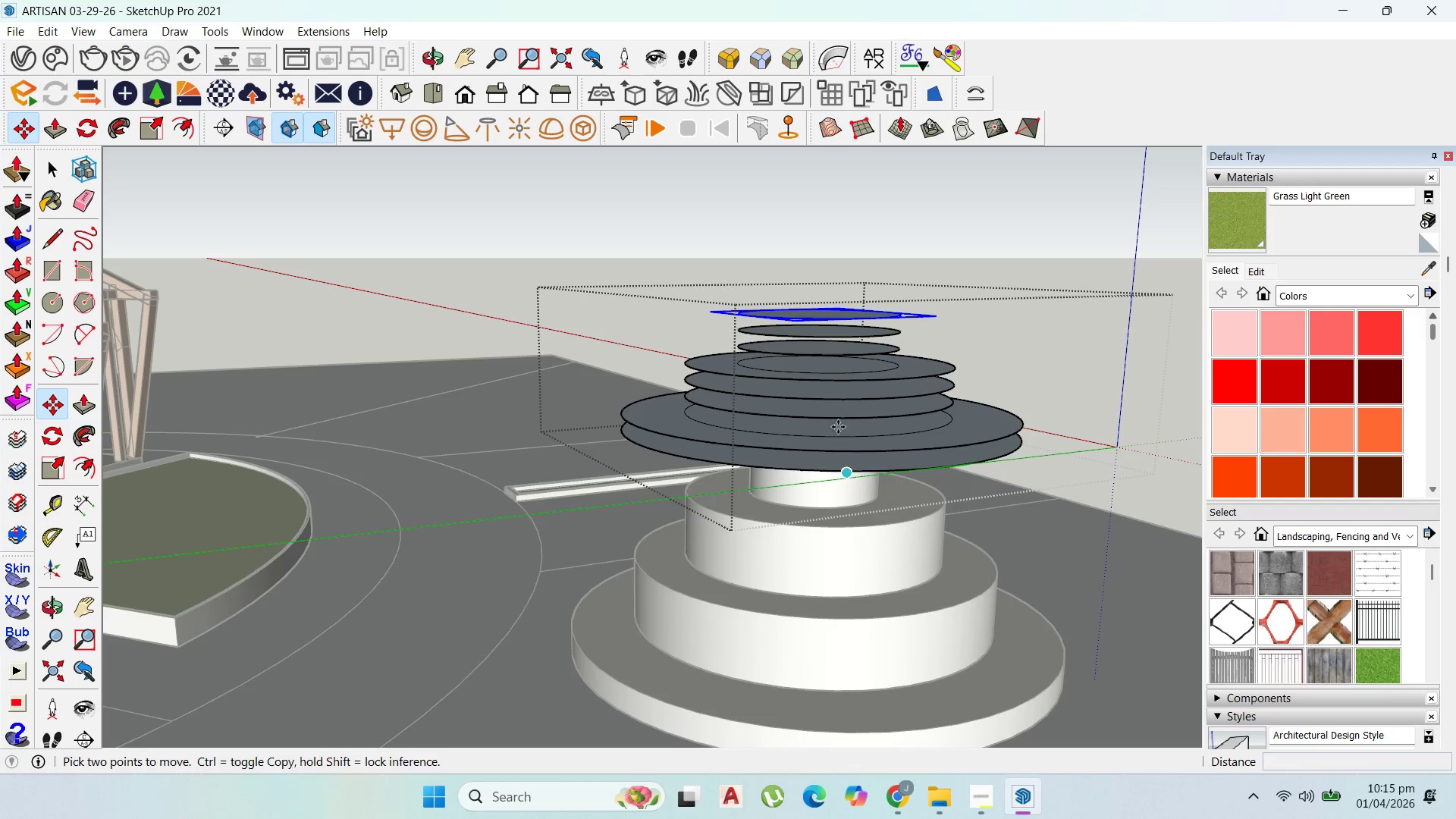 
key(Escape)
 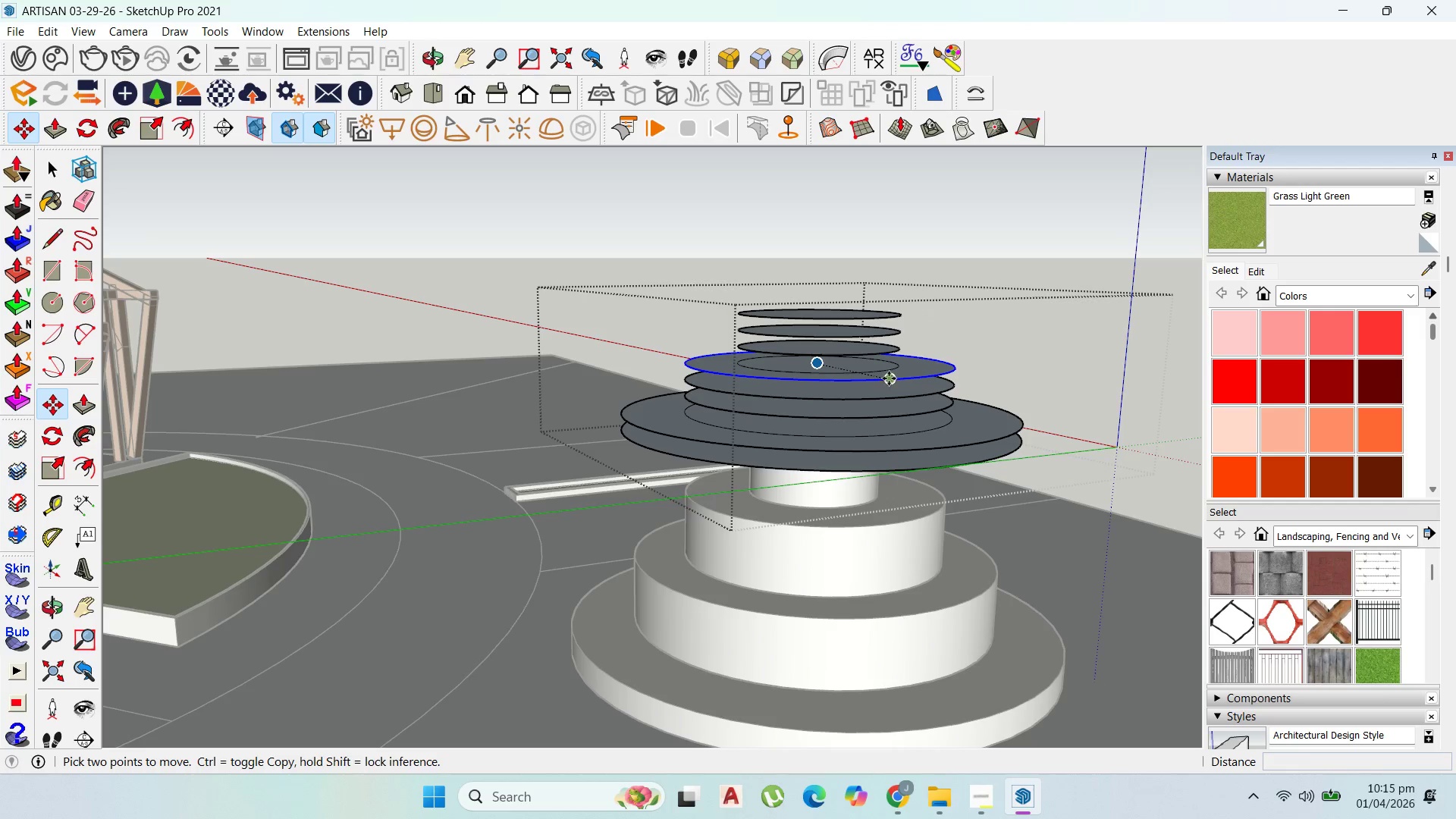 
left_click([889, 376])
 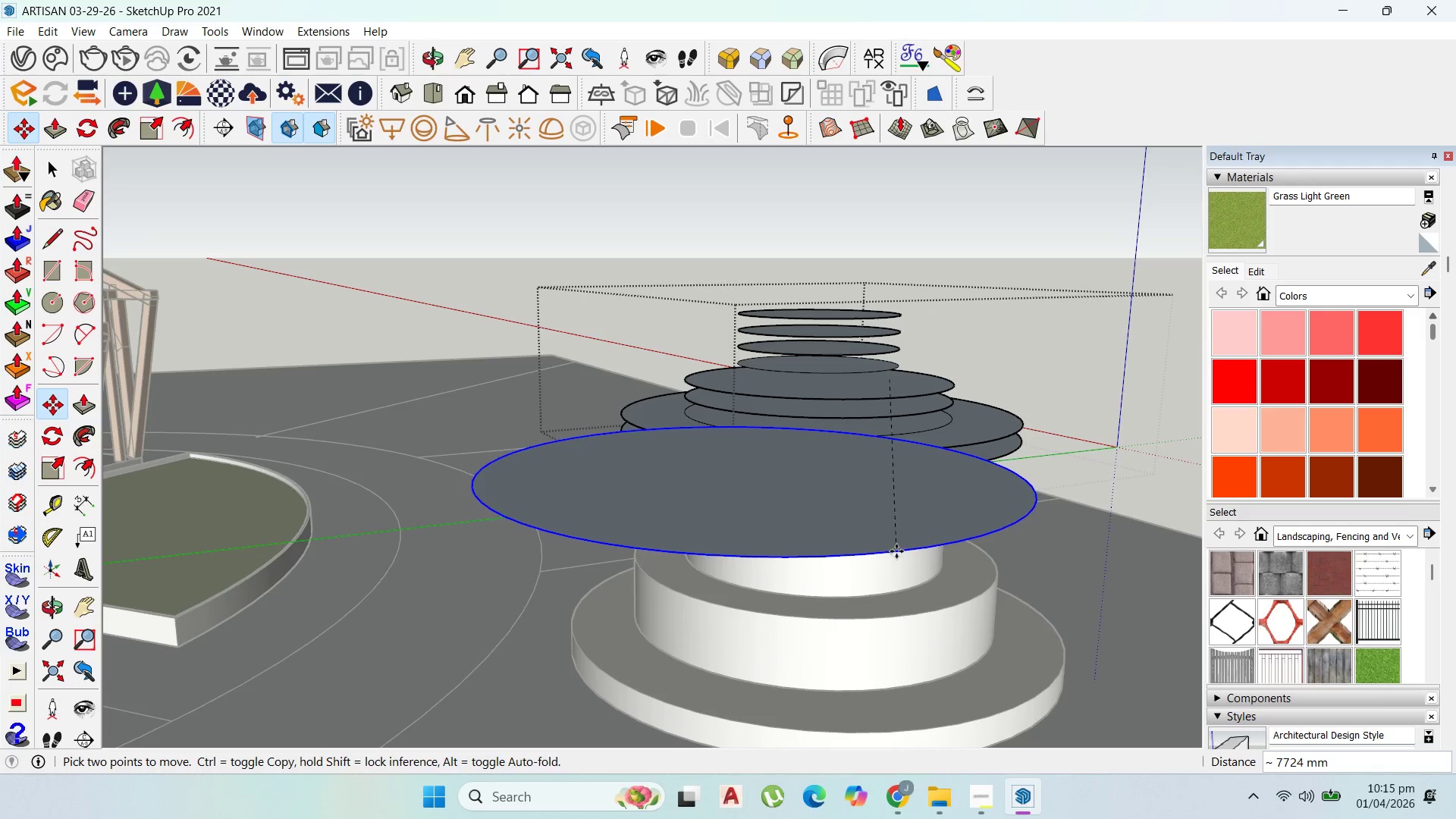 
key(ArrowUp)
 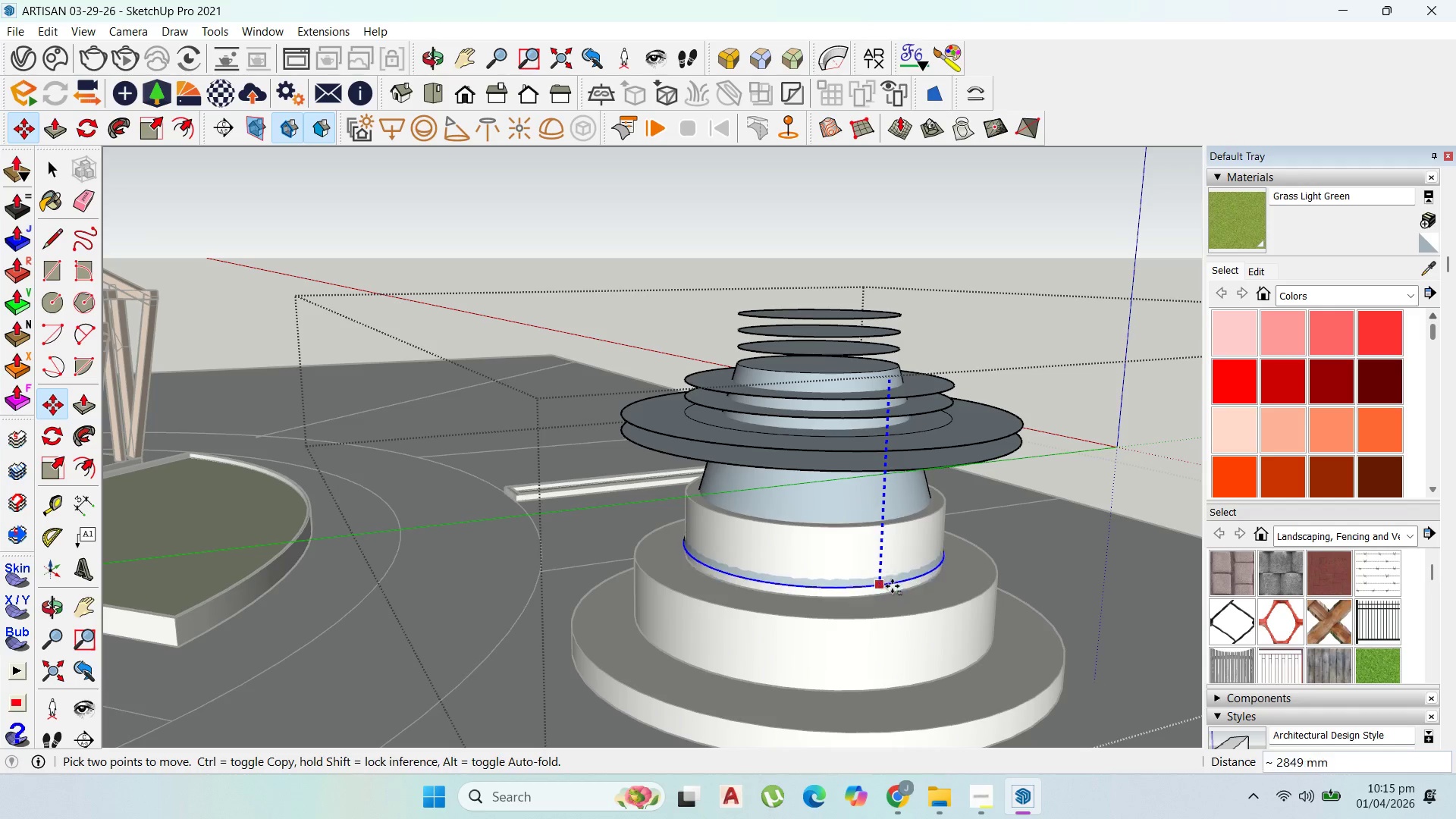 
key(Escape)
 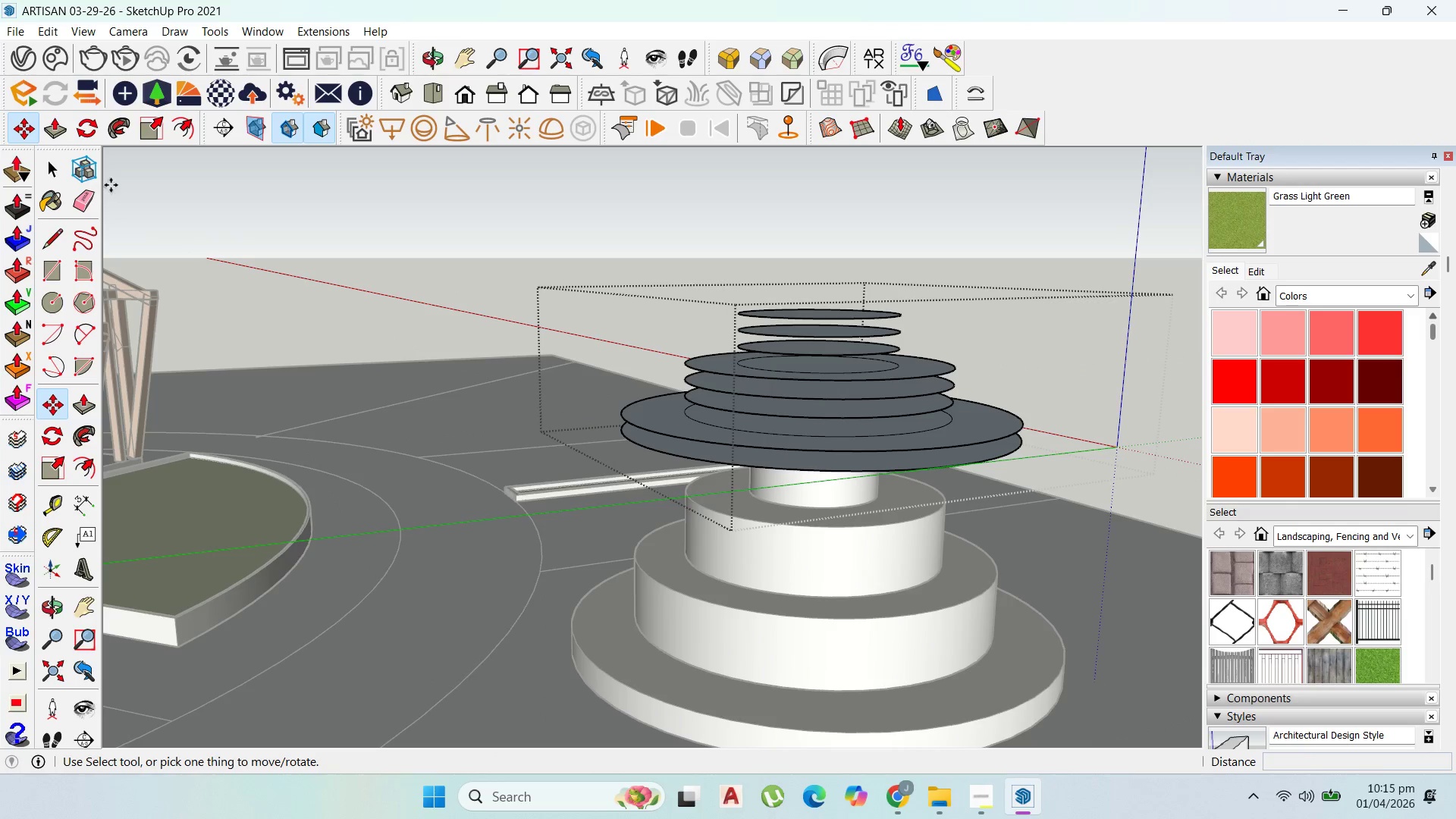 
left_click_drag(start_coordinate=[51, 169], to_coordinate=[62, 177])
 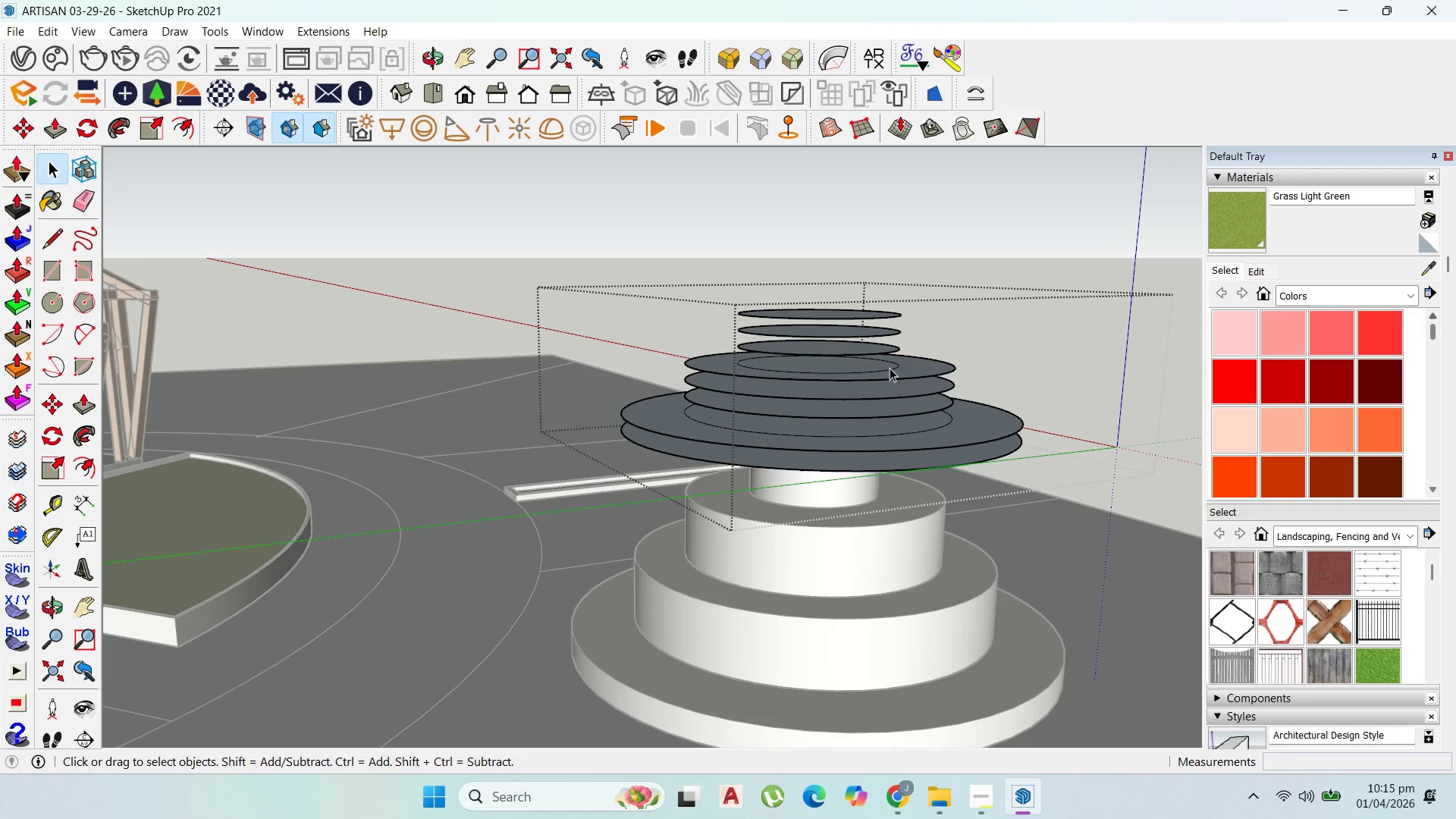 
left_click([910, 370])
 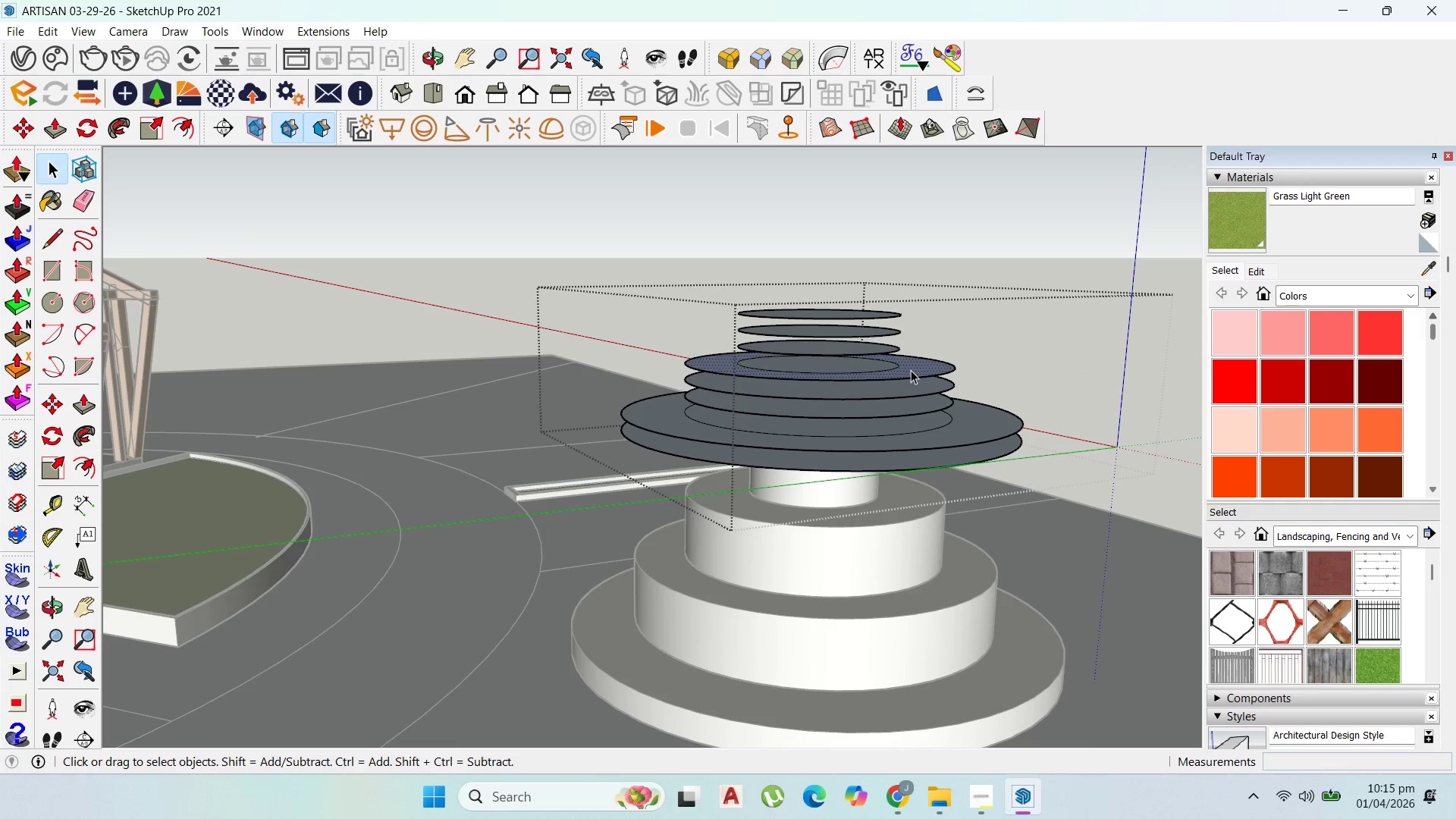 
double_click([911, 370])
 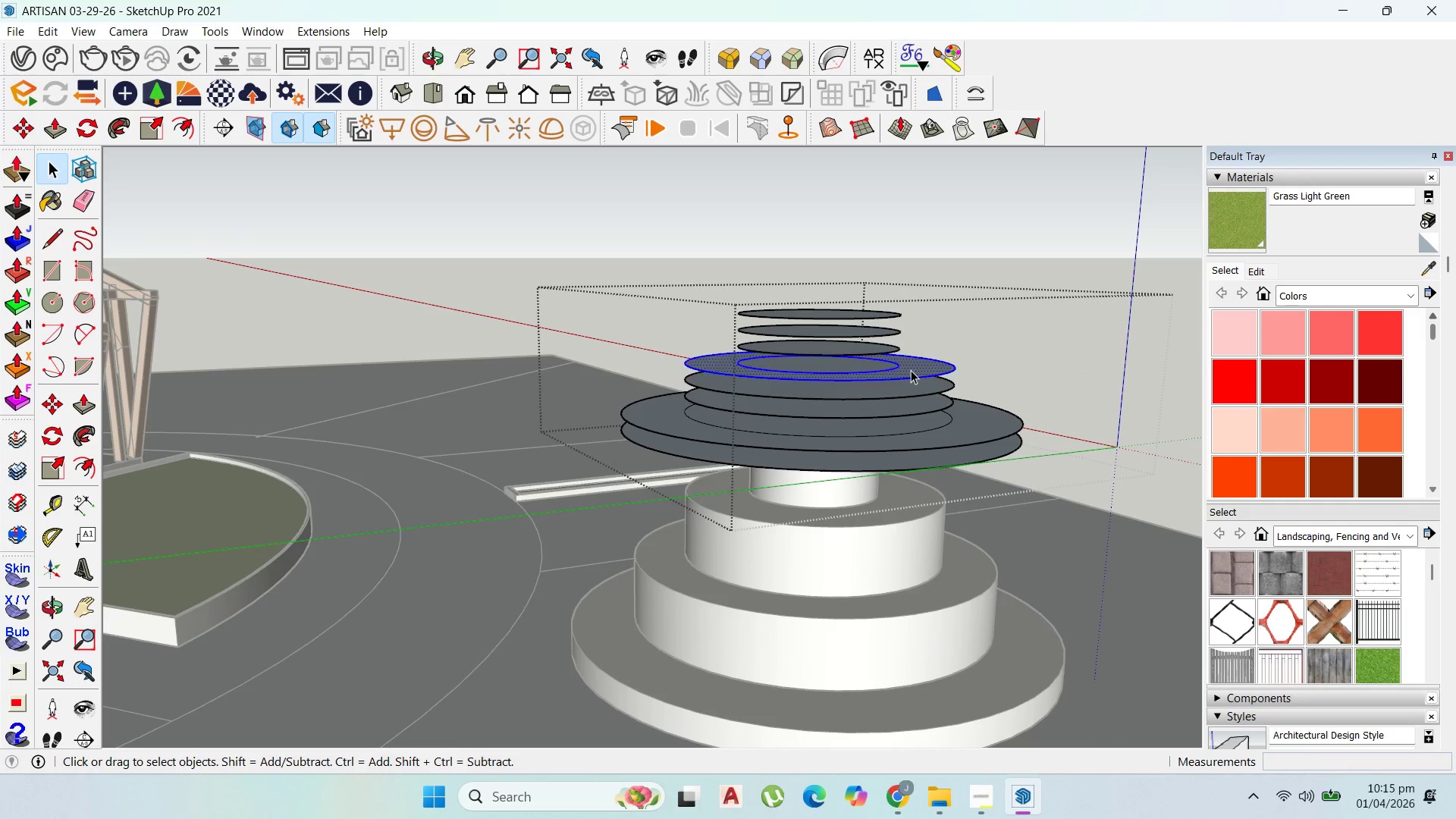 
triple_click([911, 370])
 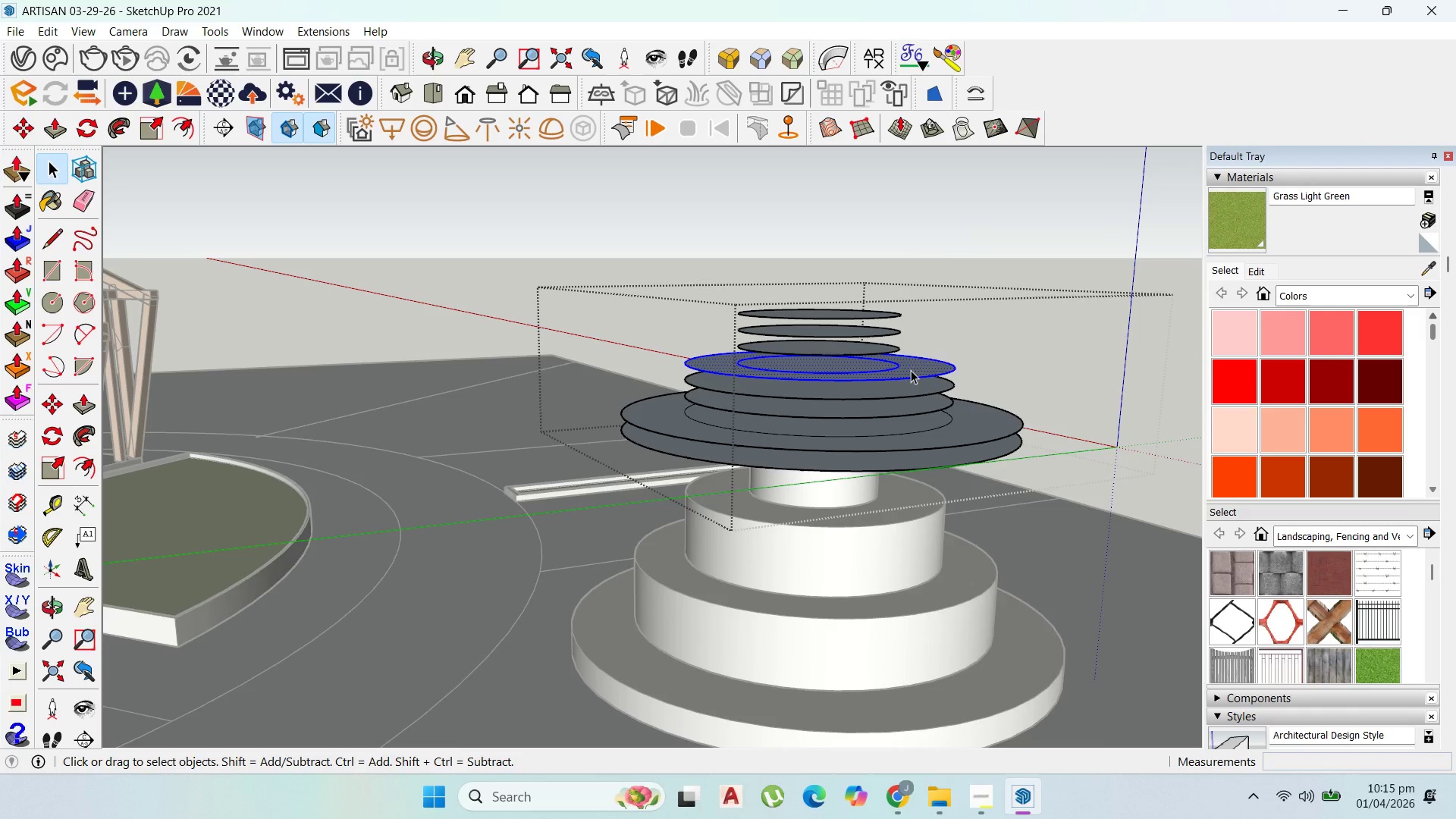 
right_click([911, 370])
 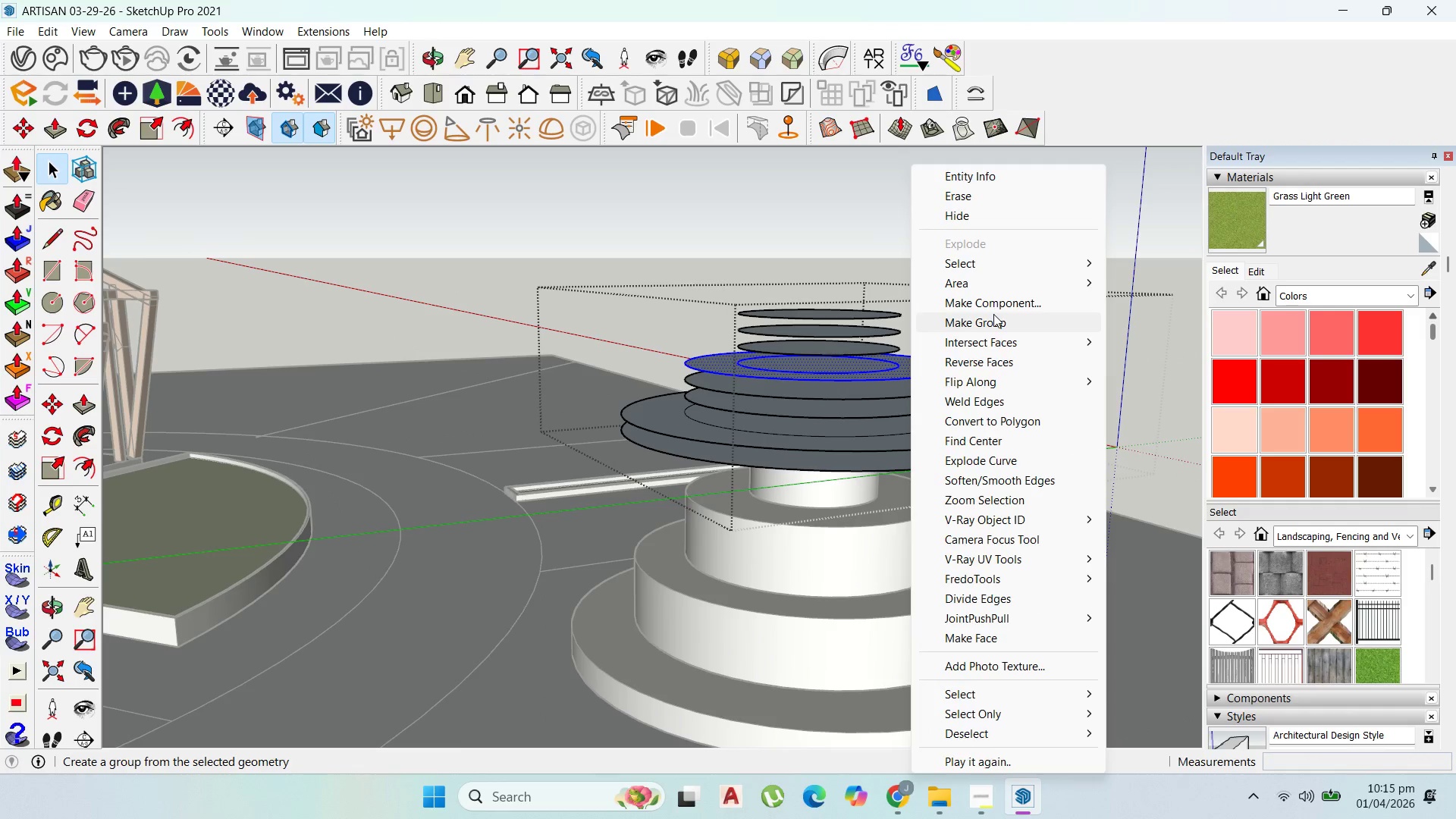 
left_click([996, 322])
 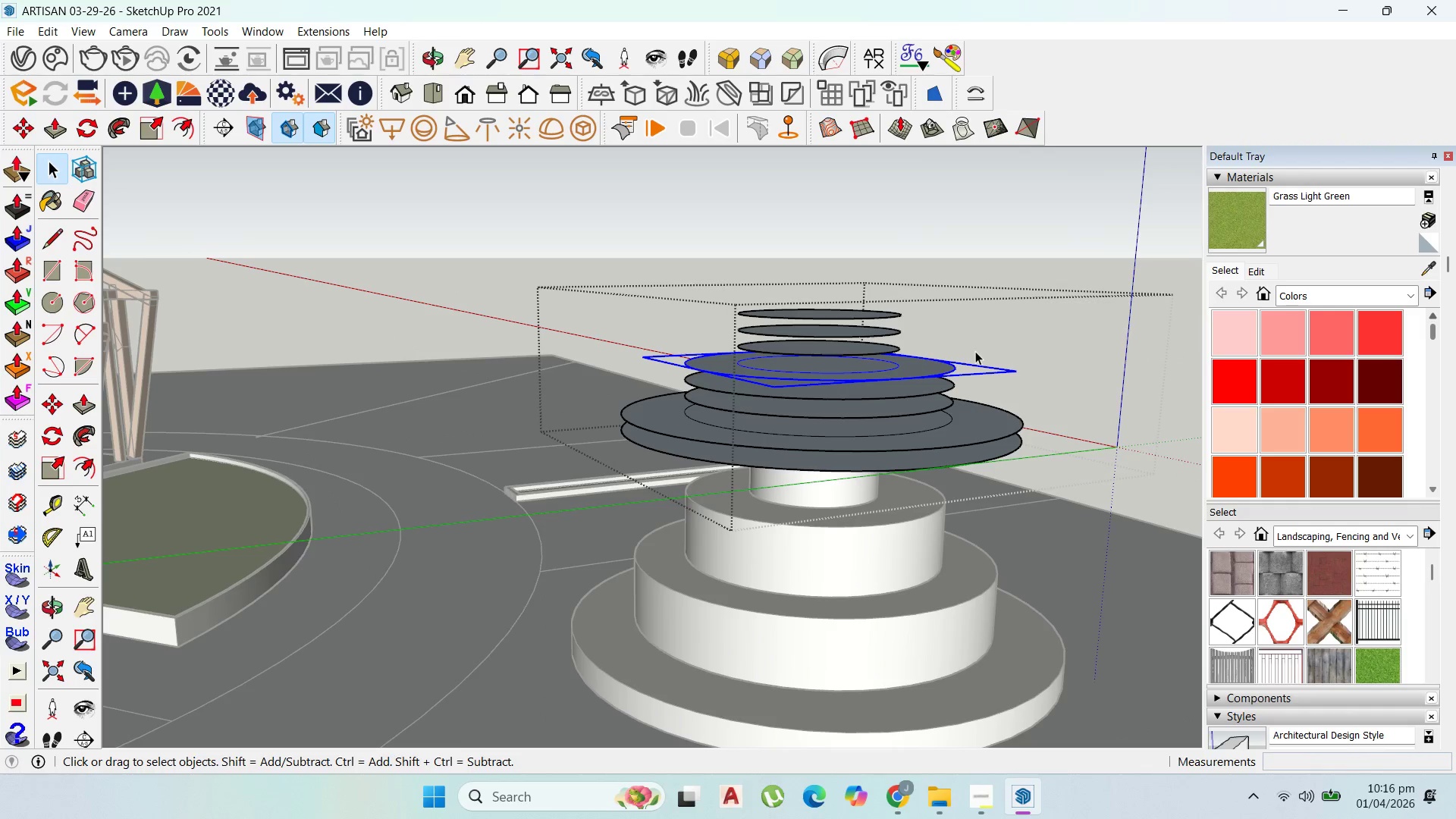 
key(M)
 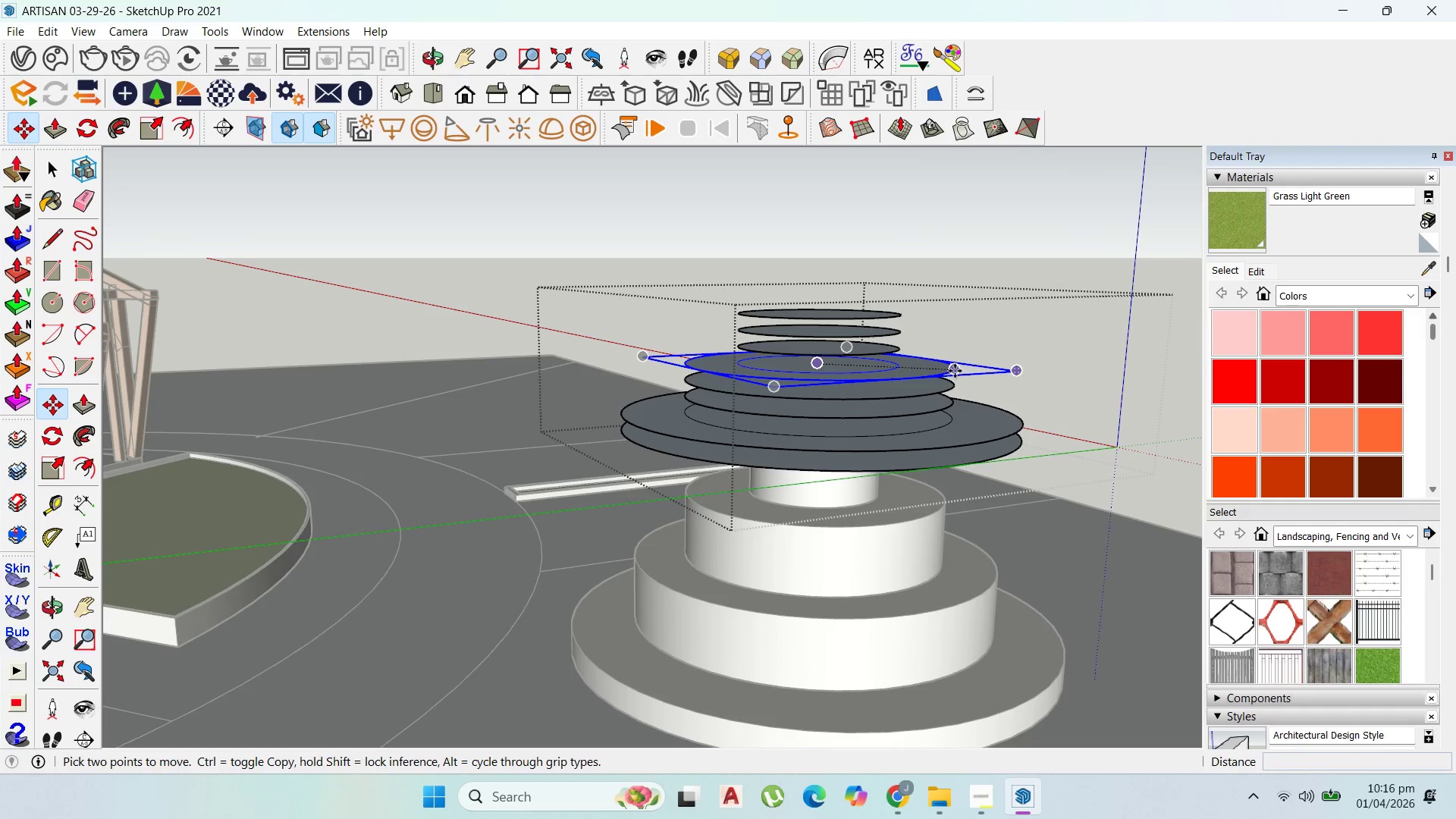 
left_click([955, 369])
 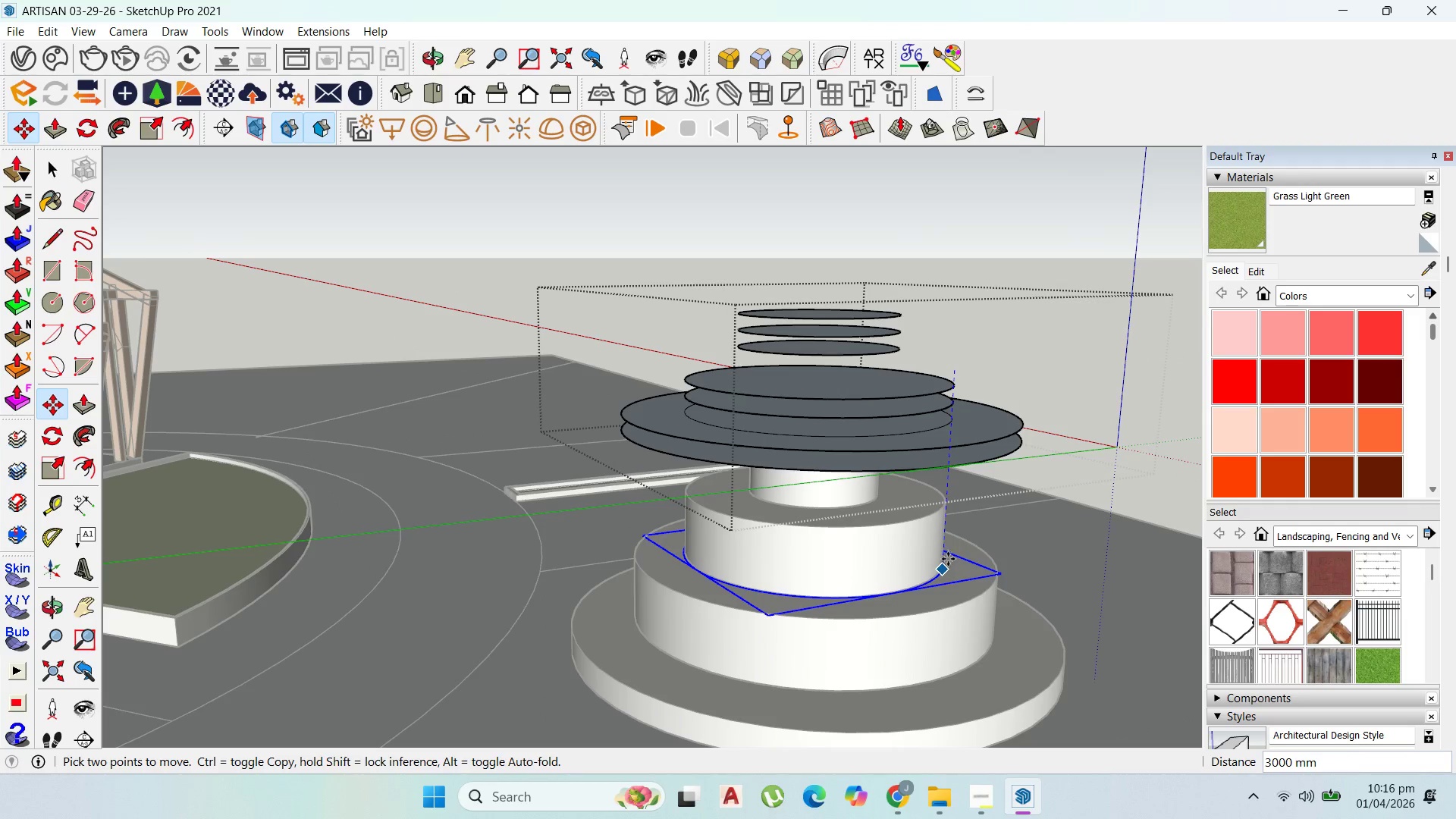 
hold_key(key=ShiftLeft, duration=1.52)
 